 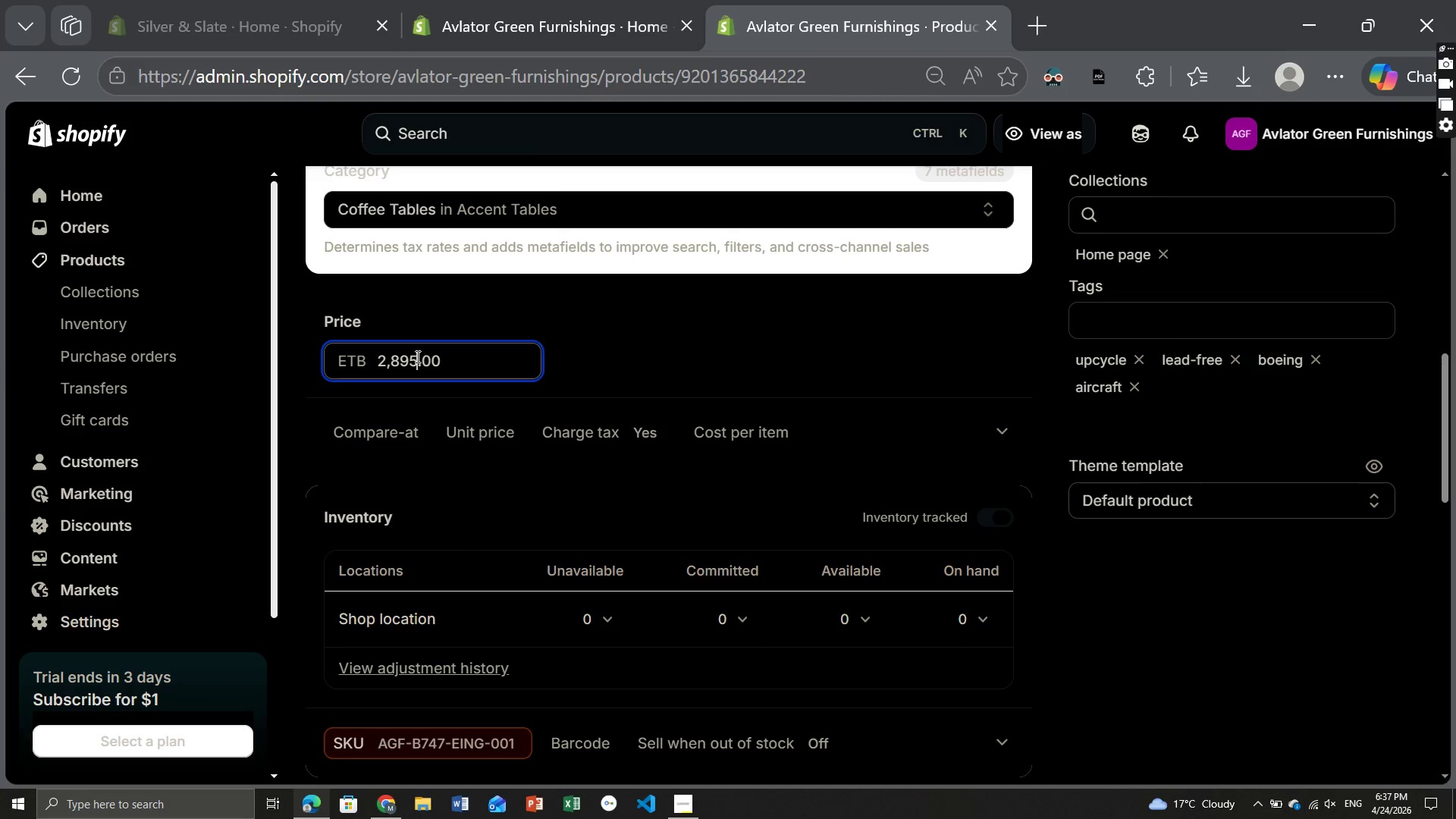 
hold_key(key=Backspace, duration=1.05)
 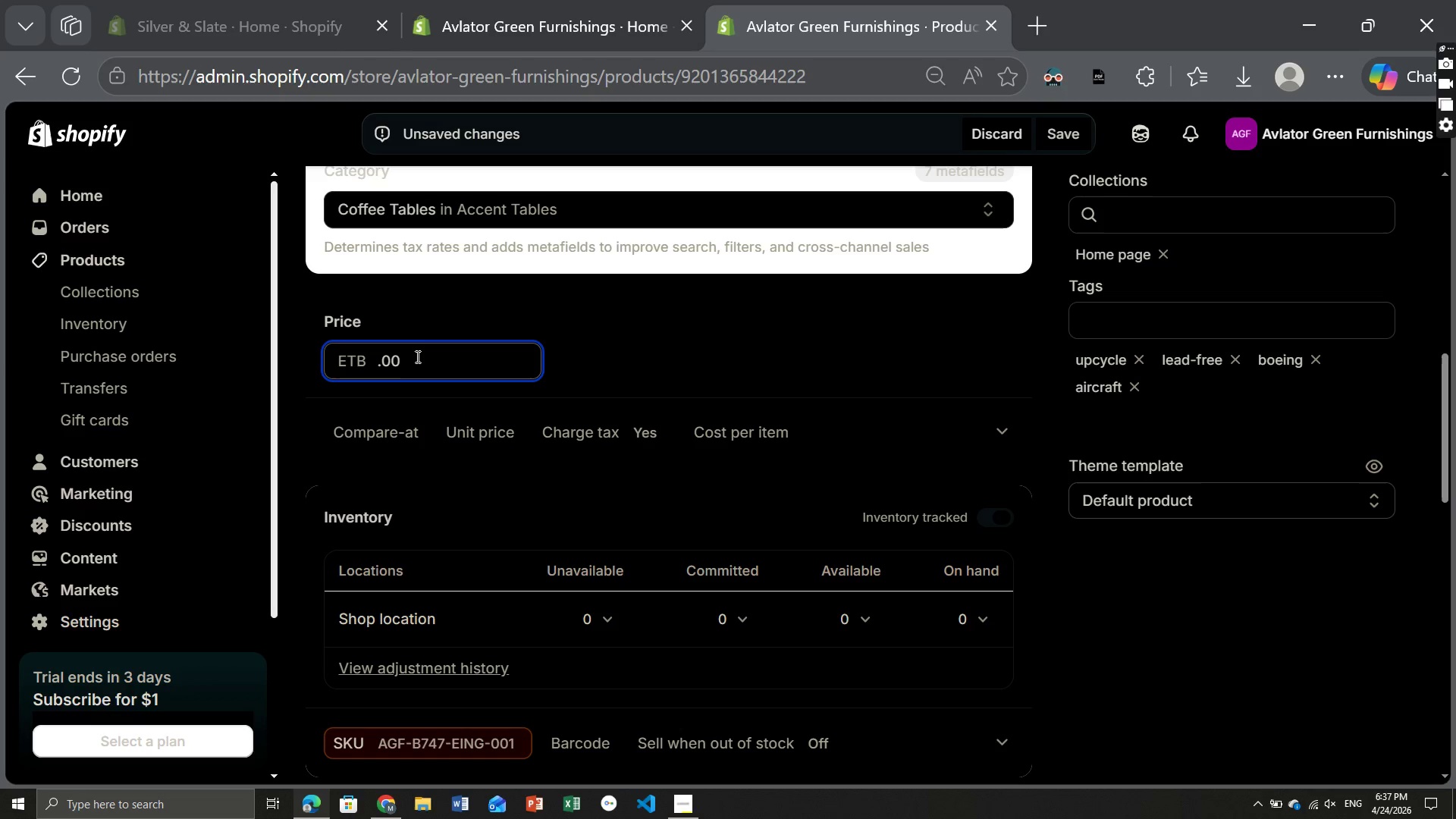 
wait(6.08)
 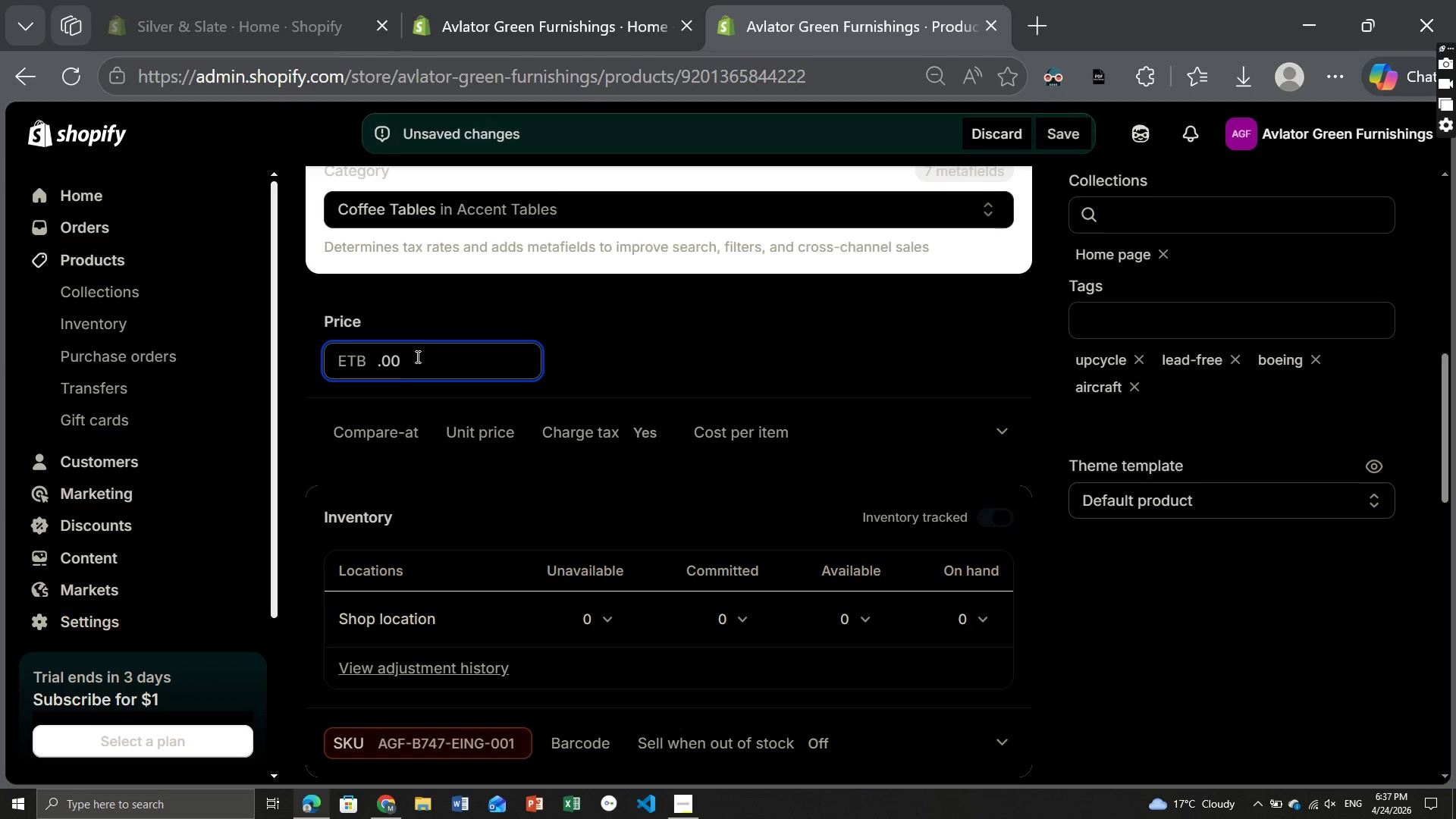 
type(3475)
 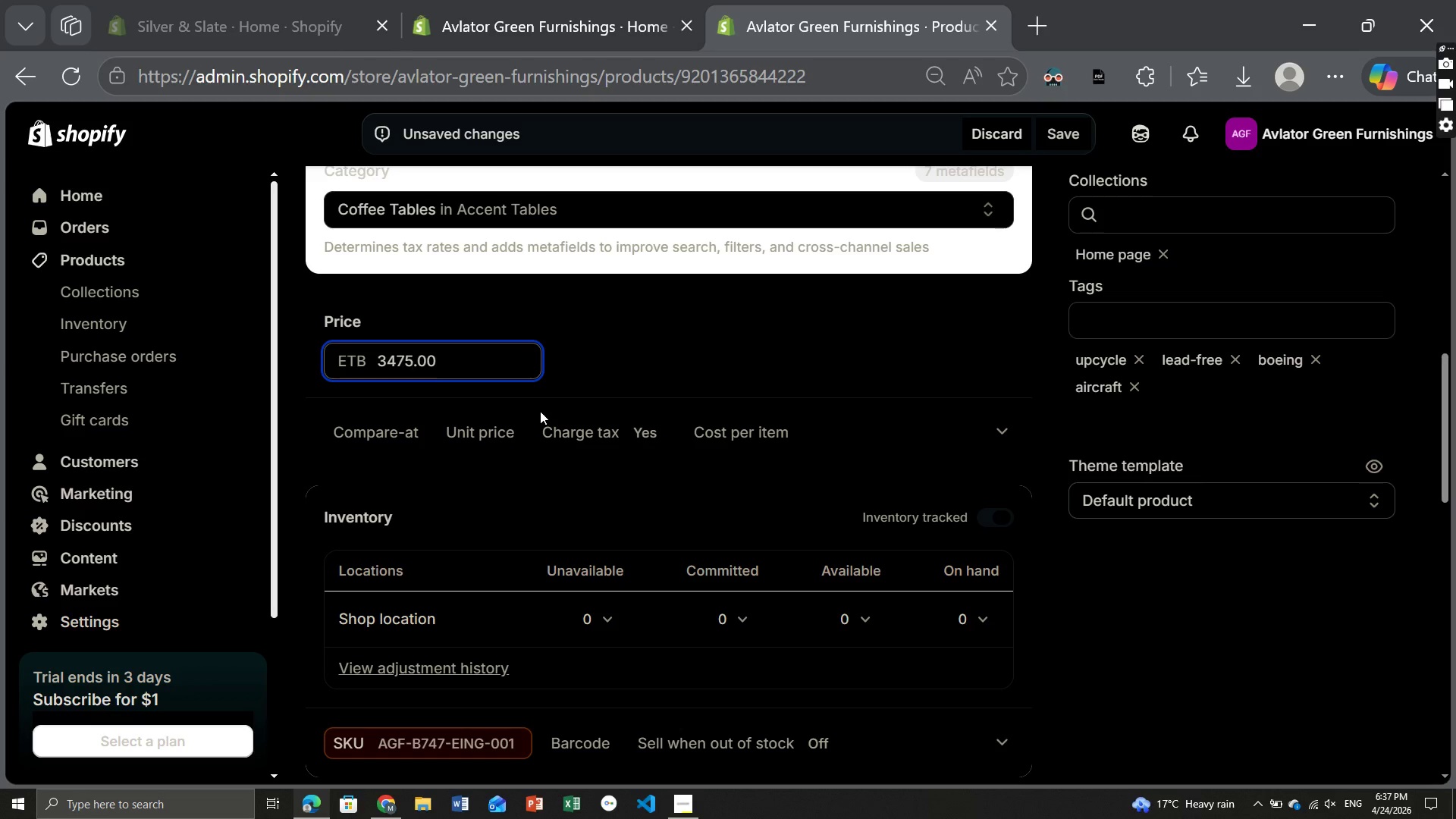 
mouse_move([538, 548])
 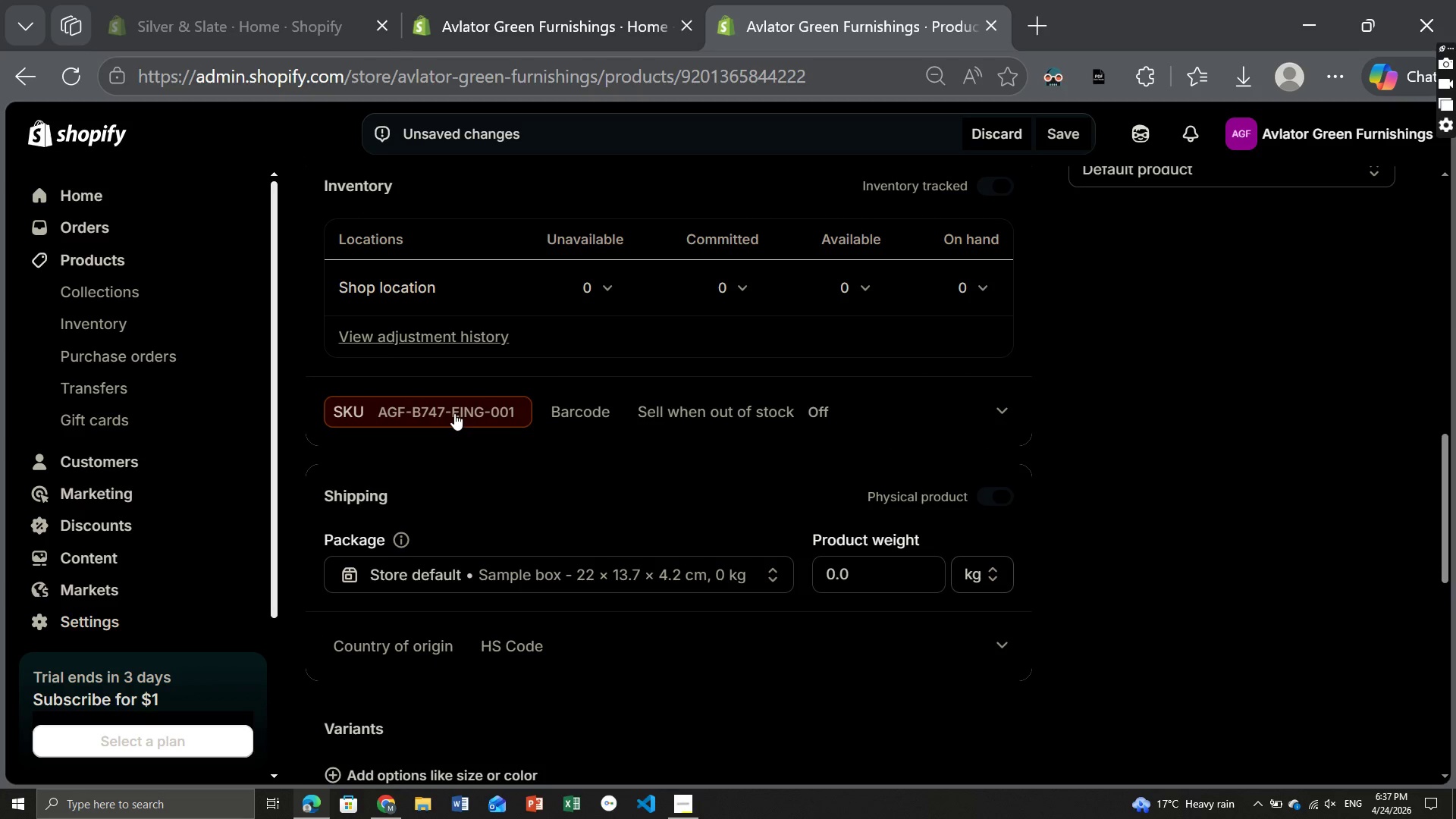 
left_click([454, 413])
 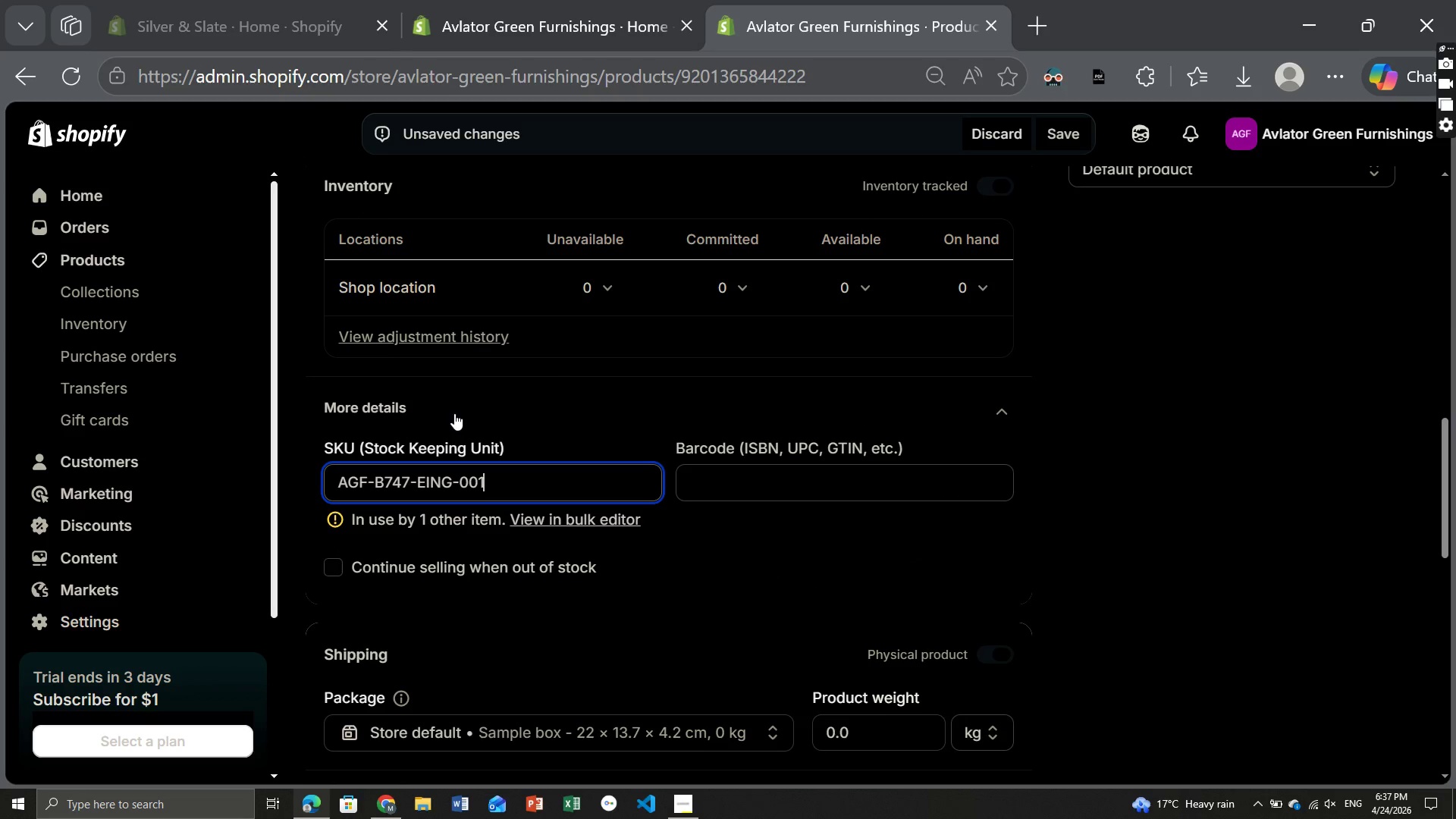 
hold_key(key=Backspace, duration=1.38)
 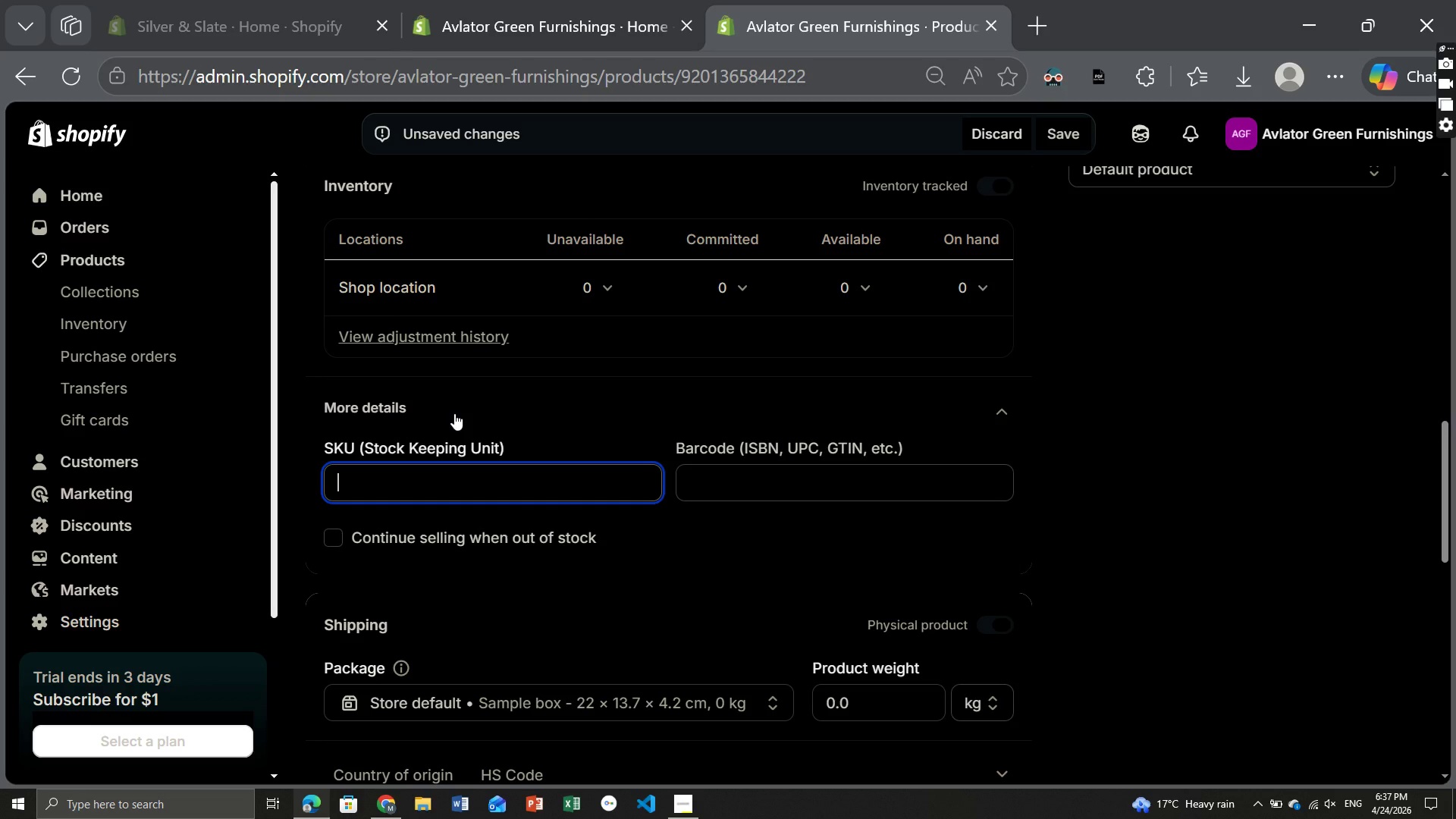 
key(Control+Z)
 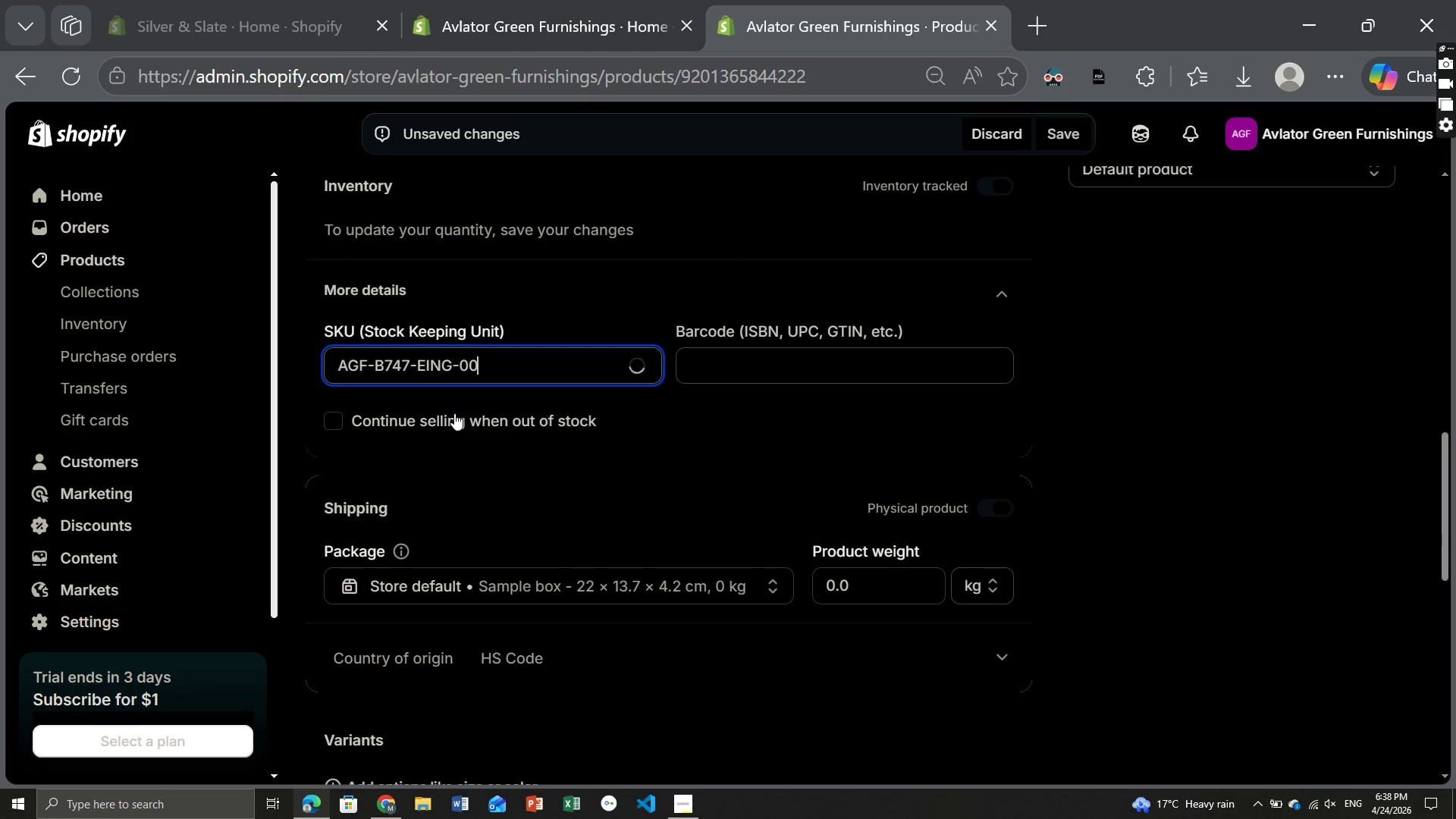 
key(2)
 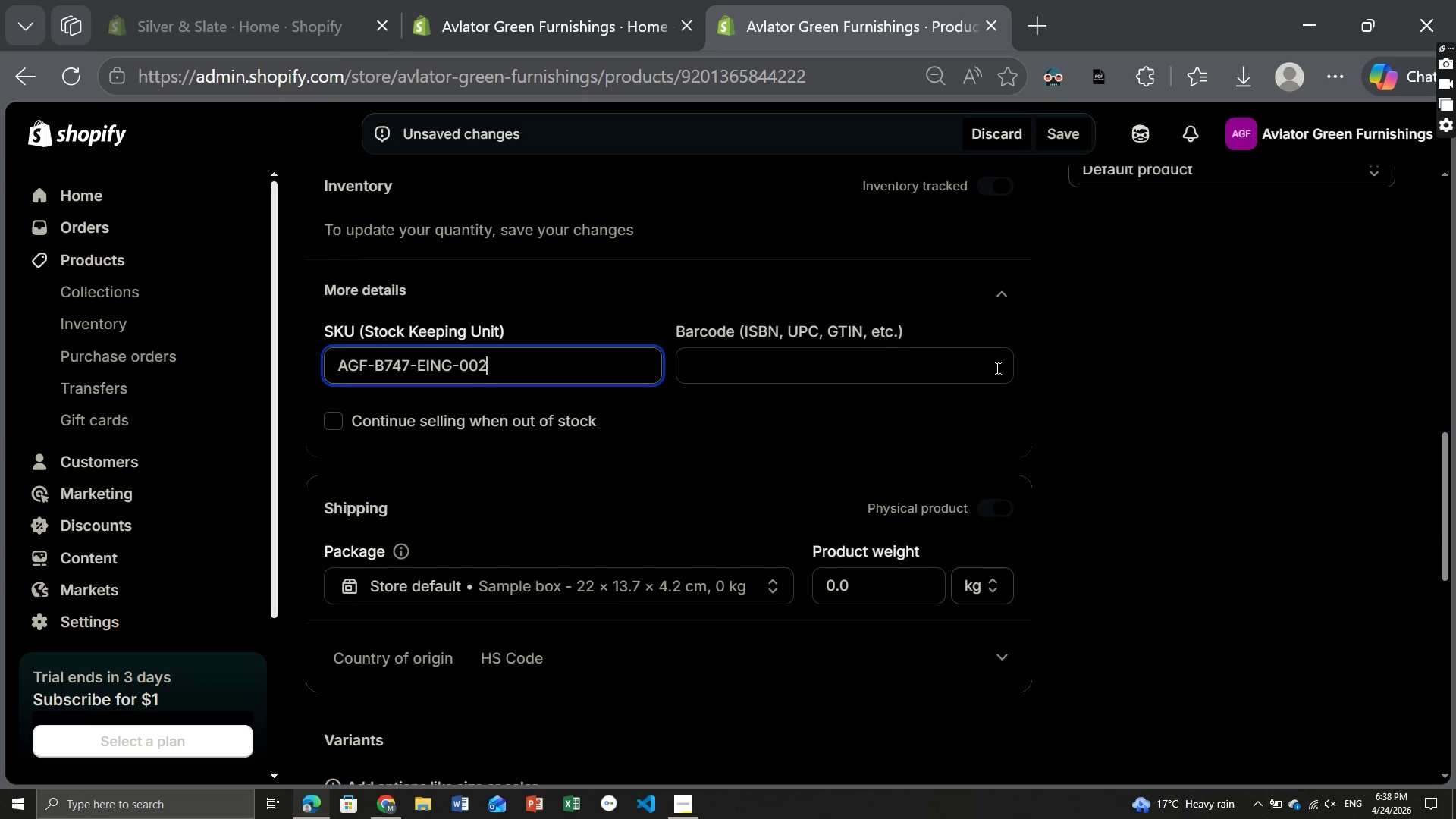 
wait(7.24)
 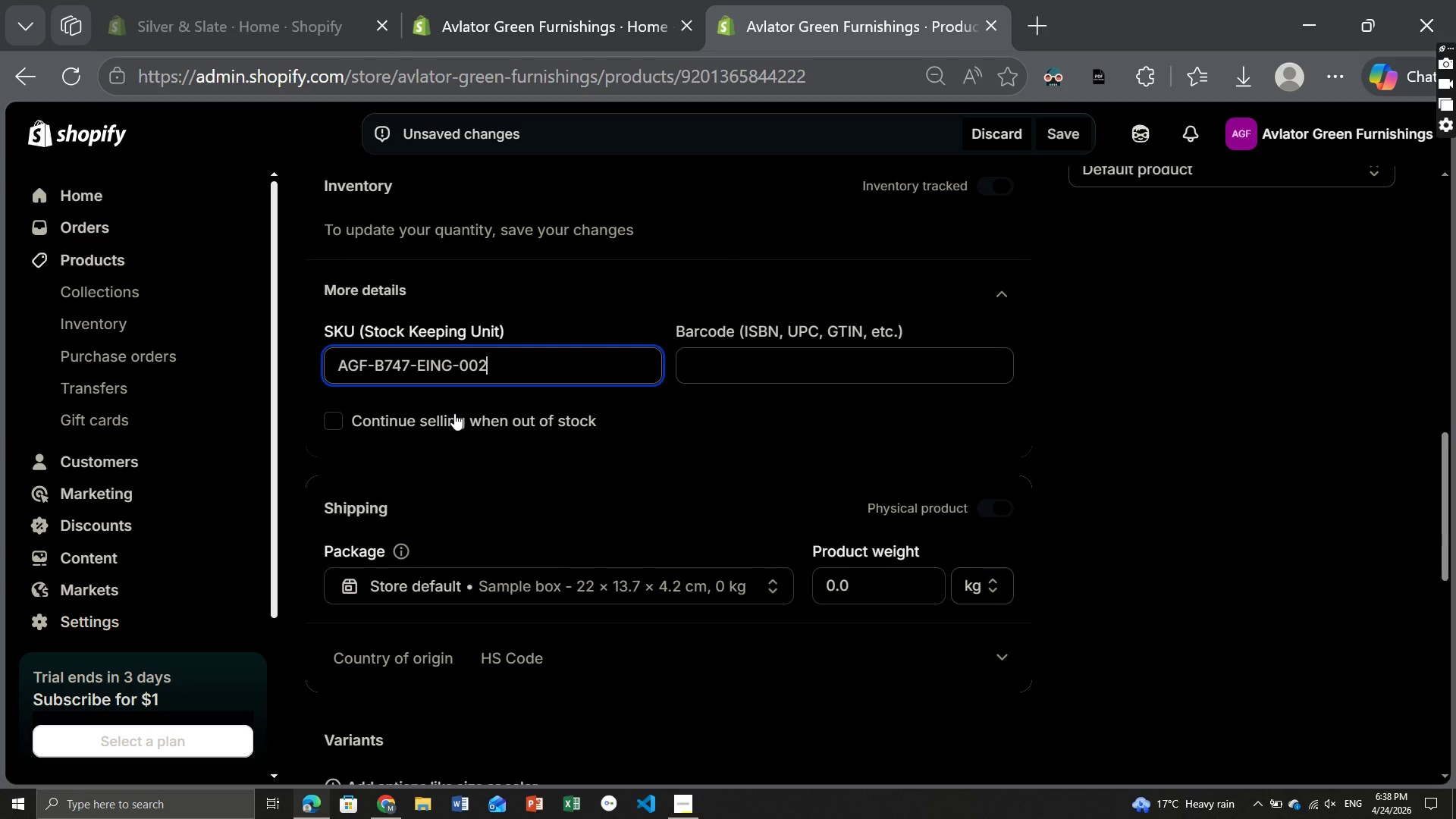 
left_click([1138, 294])
 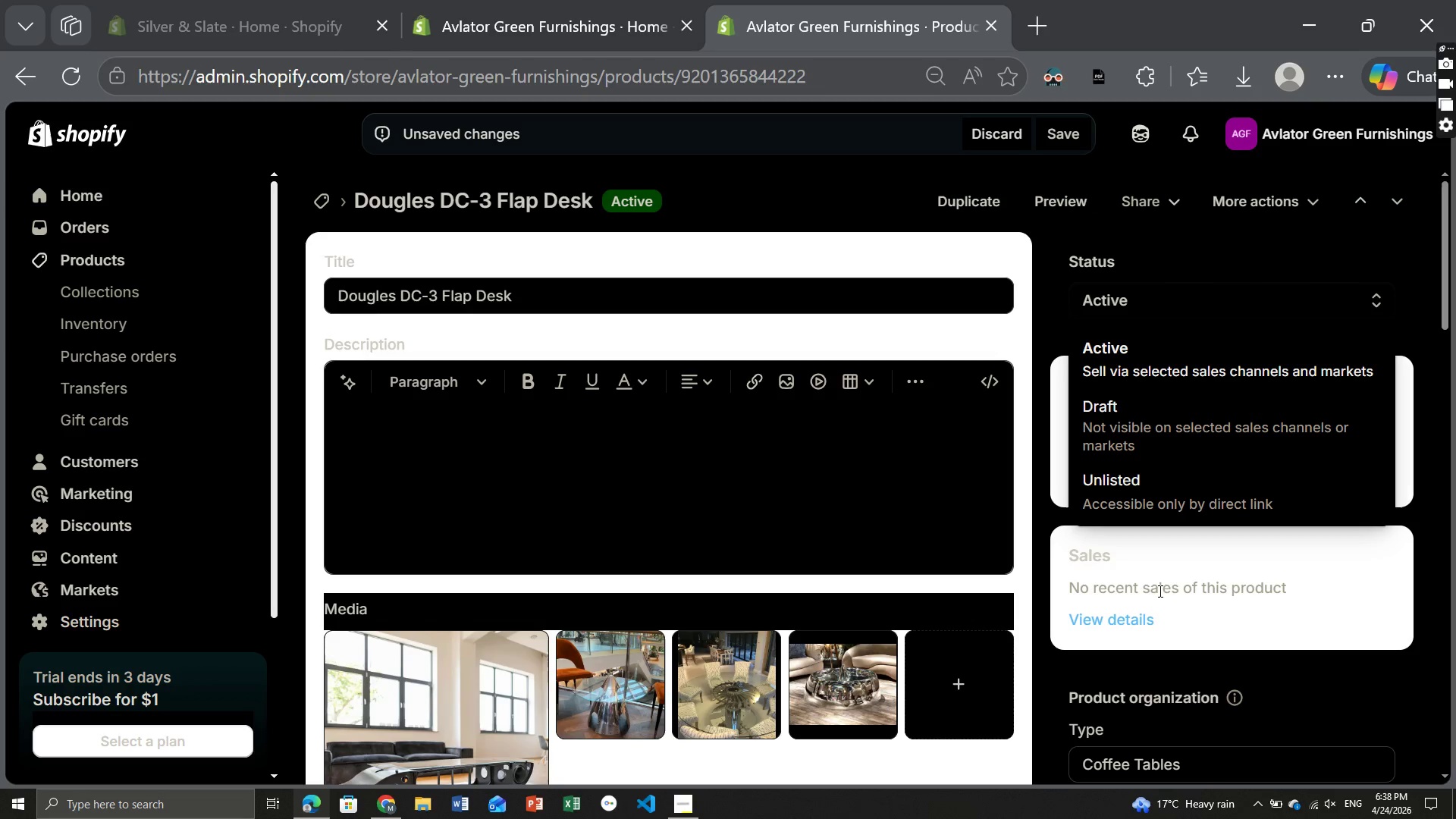 
left_click([1159, 584])
 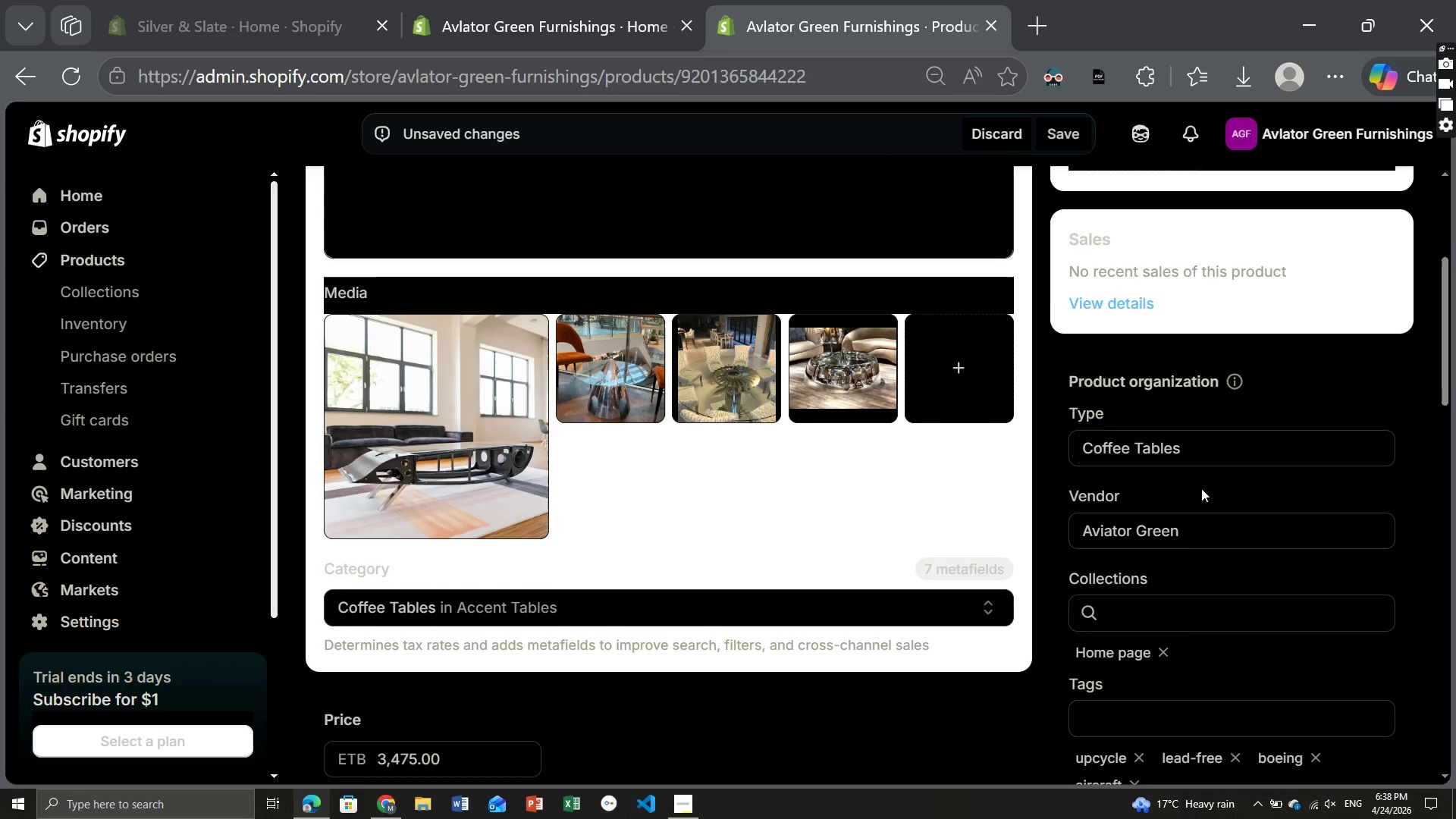 
left_click([1187, 416])
 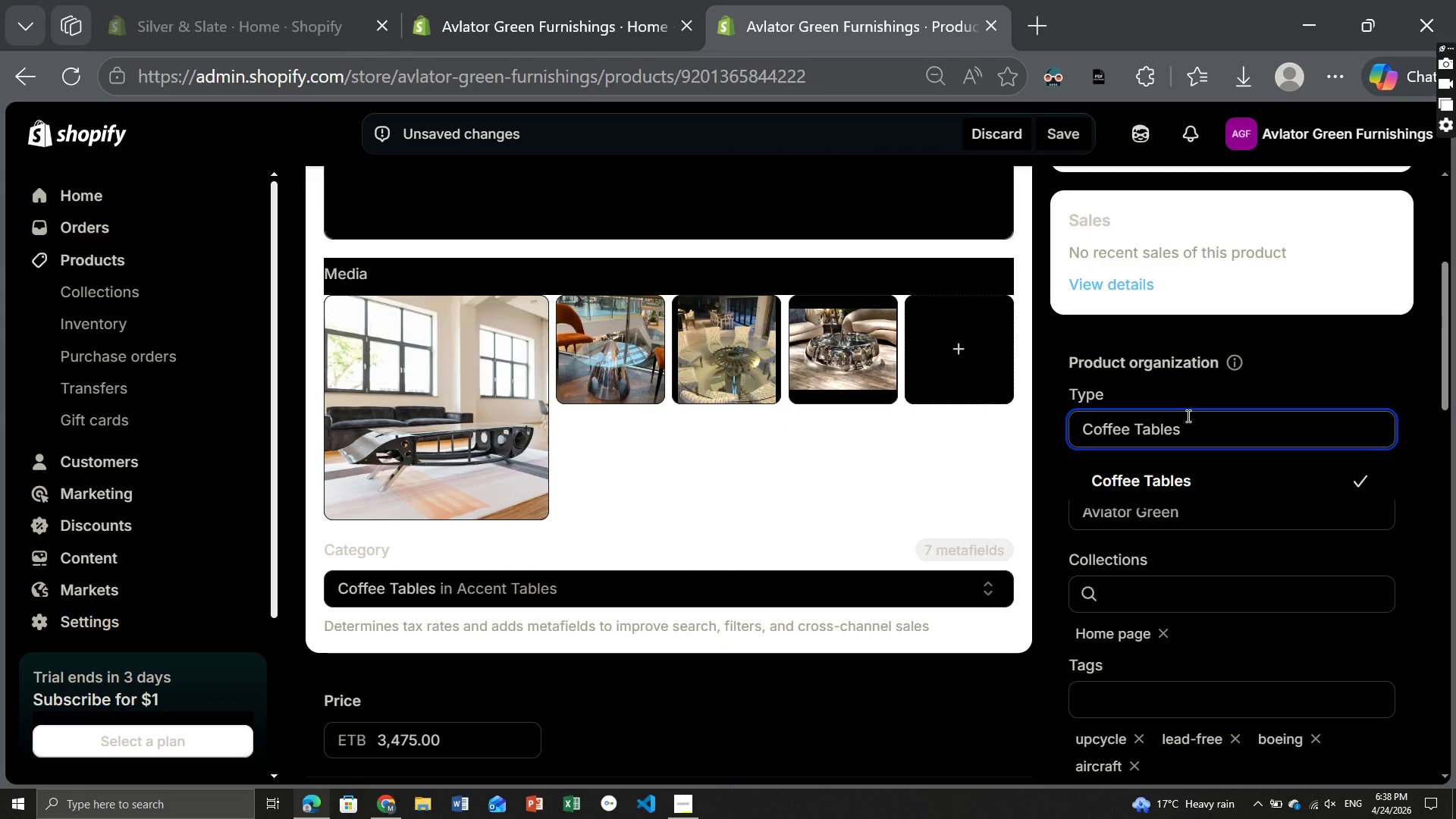 
hold_key(key=Backspace, duration=1.48)
 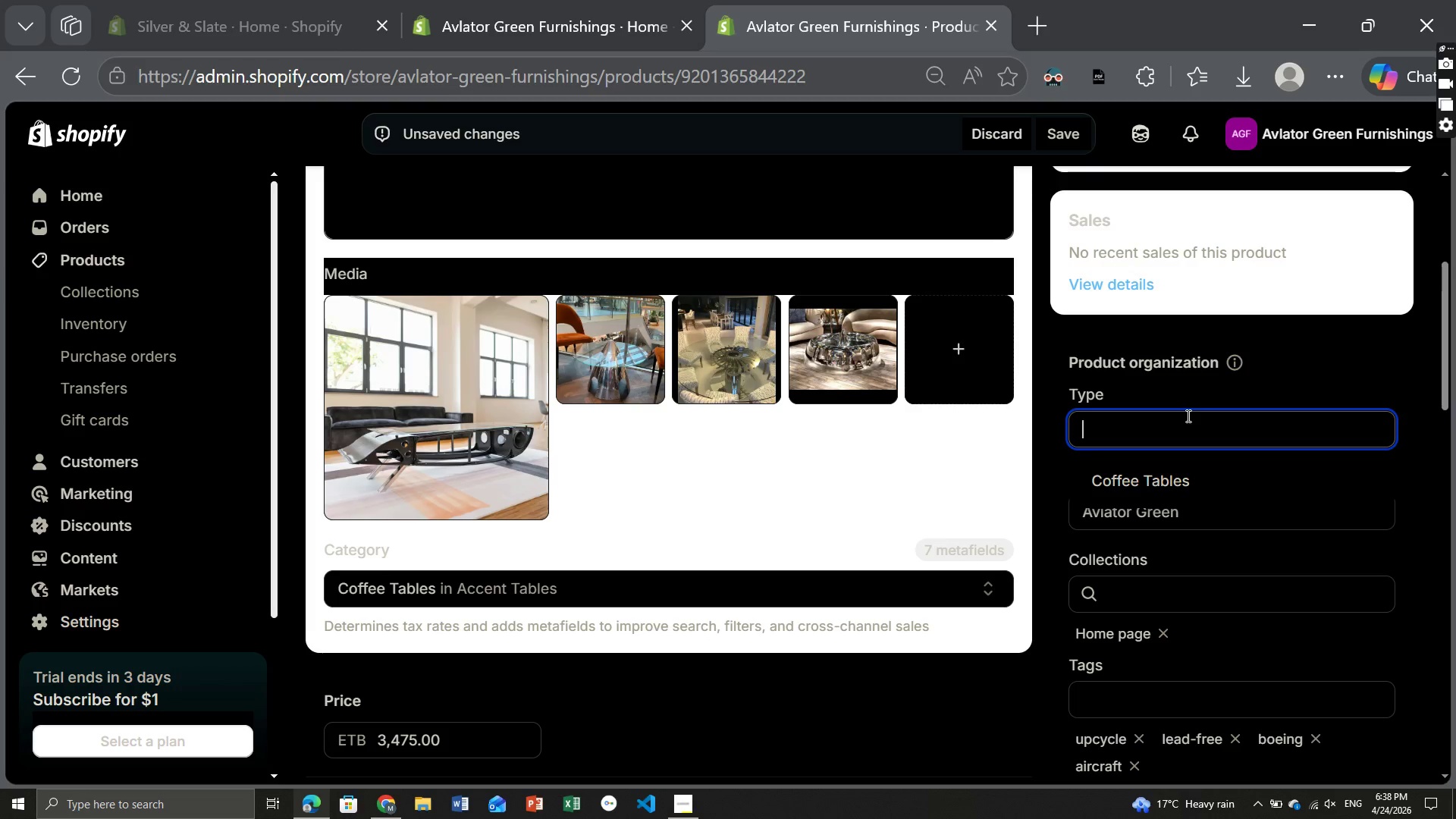 
type(Desks)
 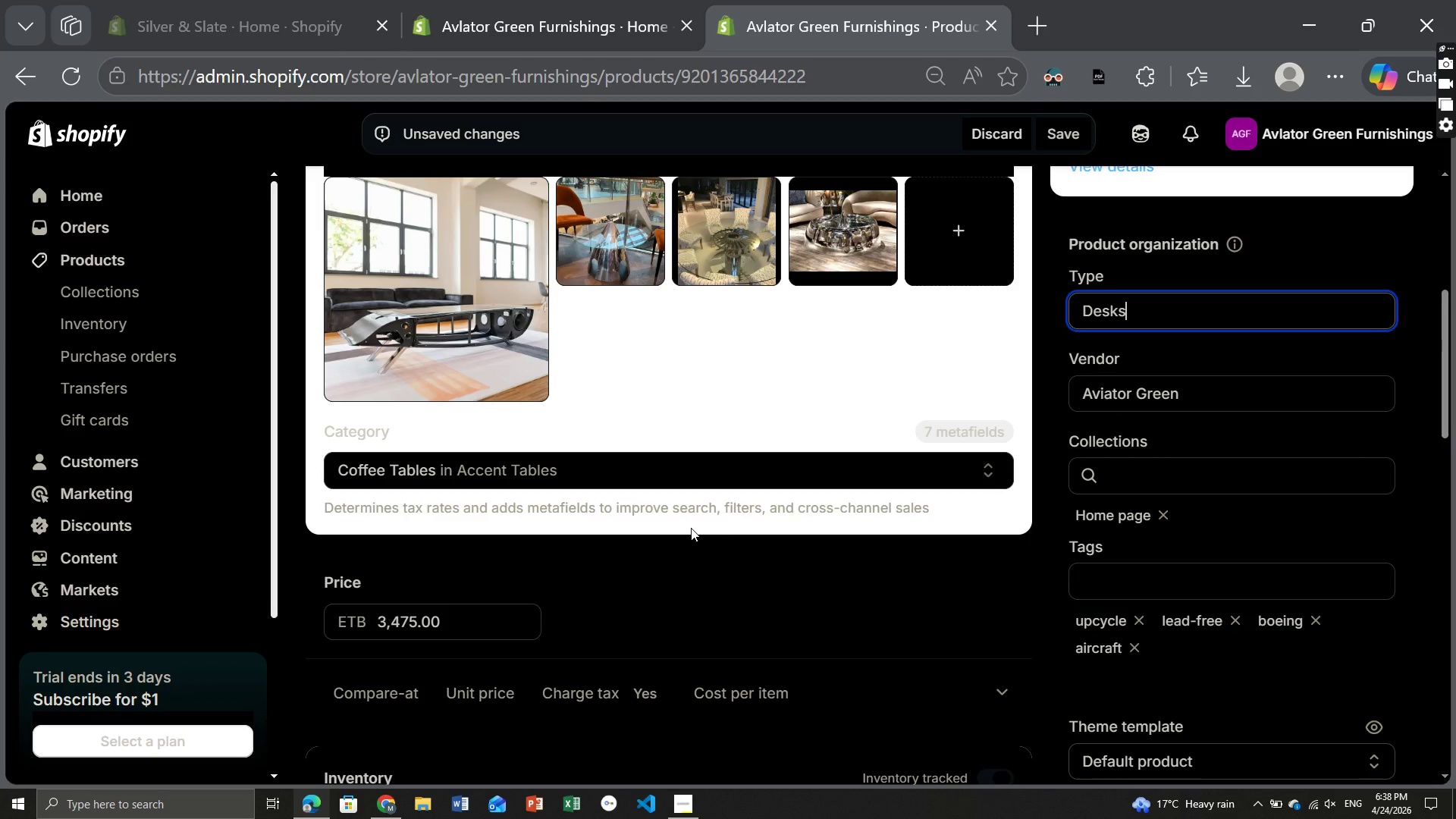 
wait(20.06)
 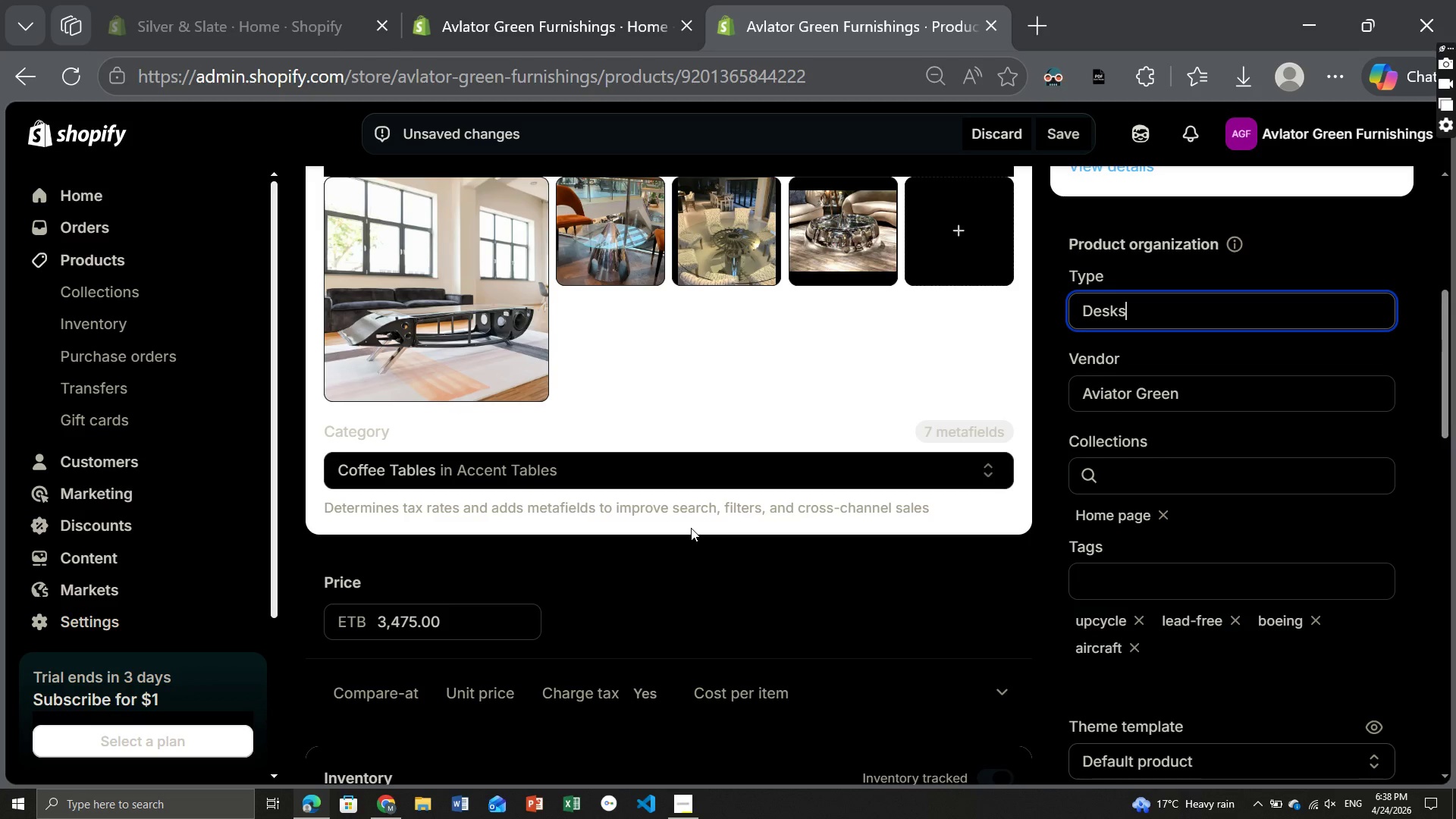 
left_click([516, 281])
 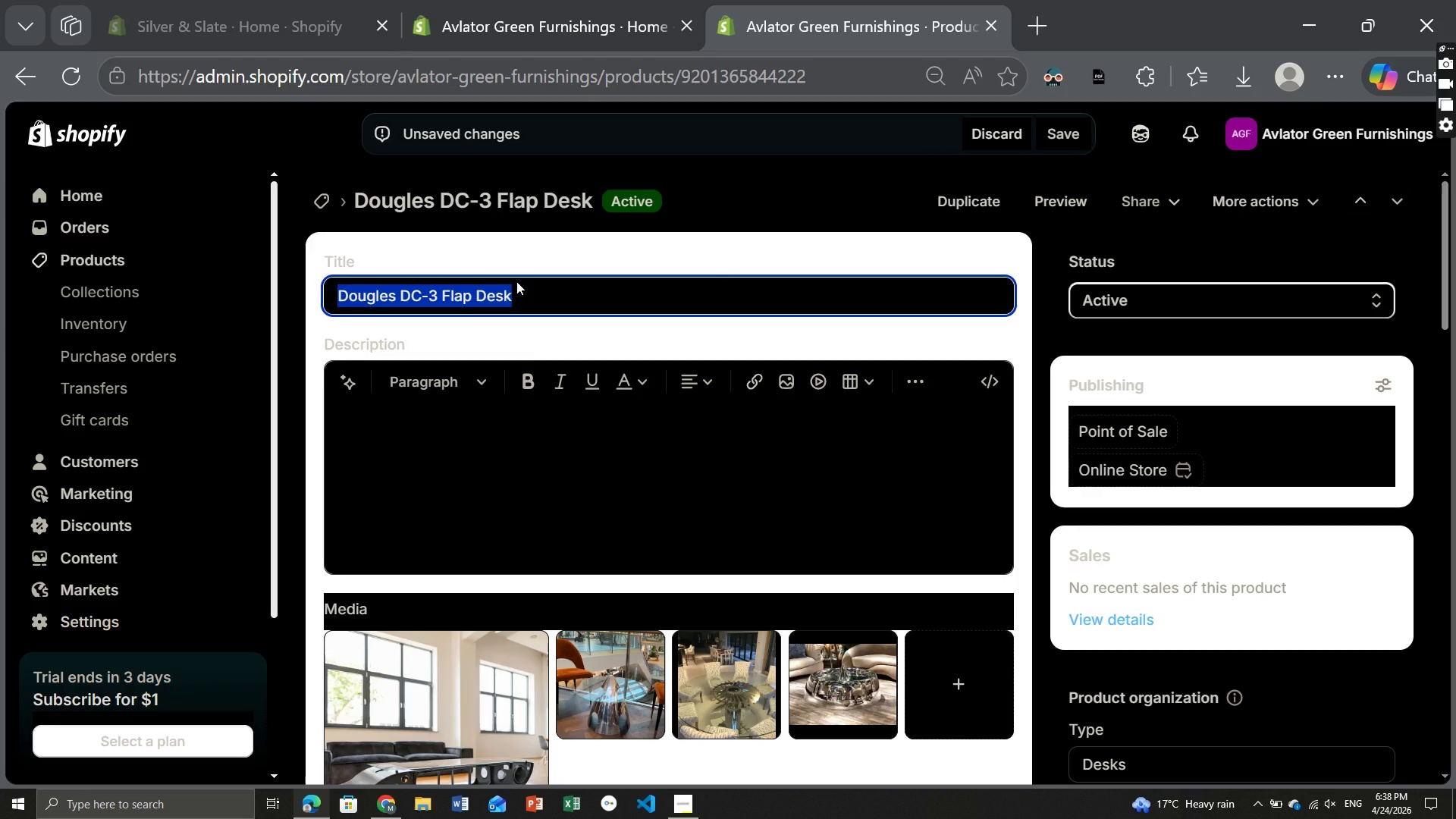 
key(Control+C)
 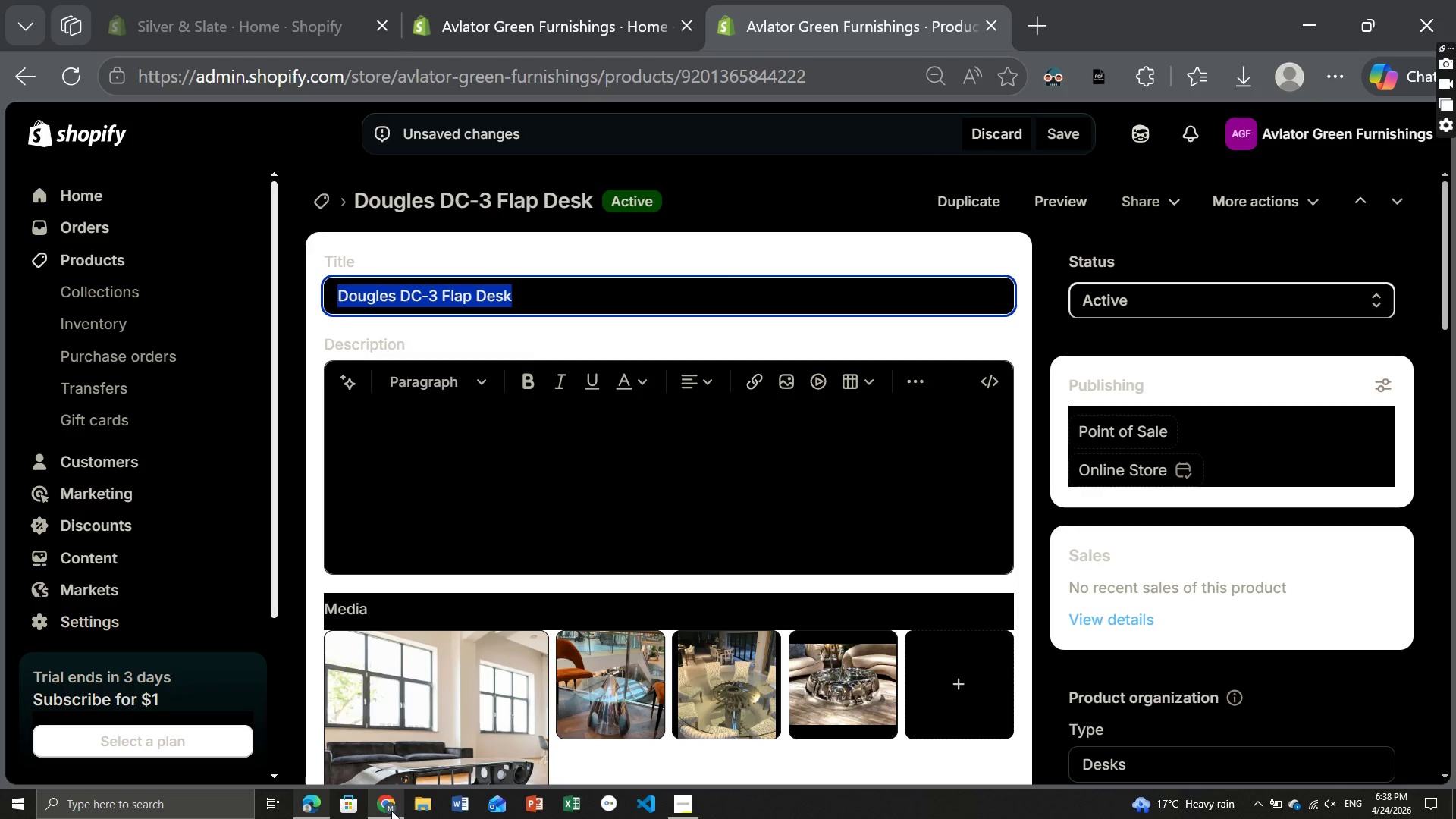 
left_click([388, 805])
 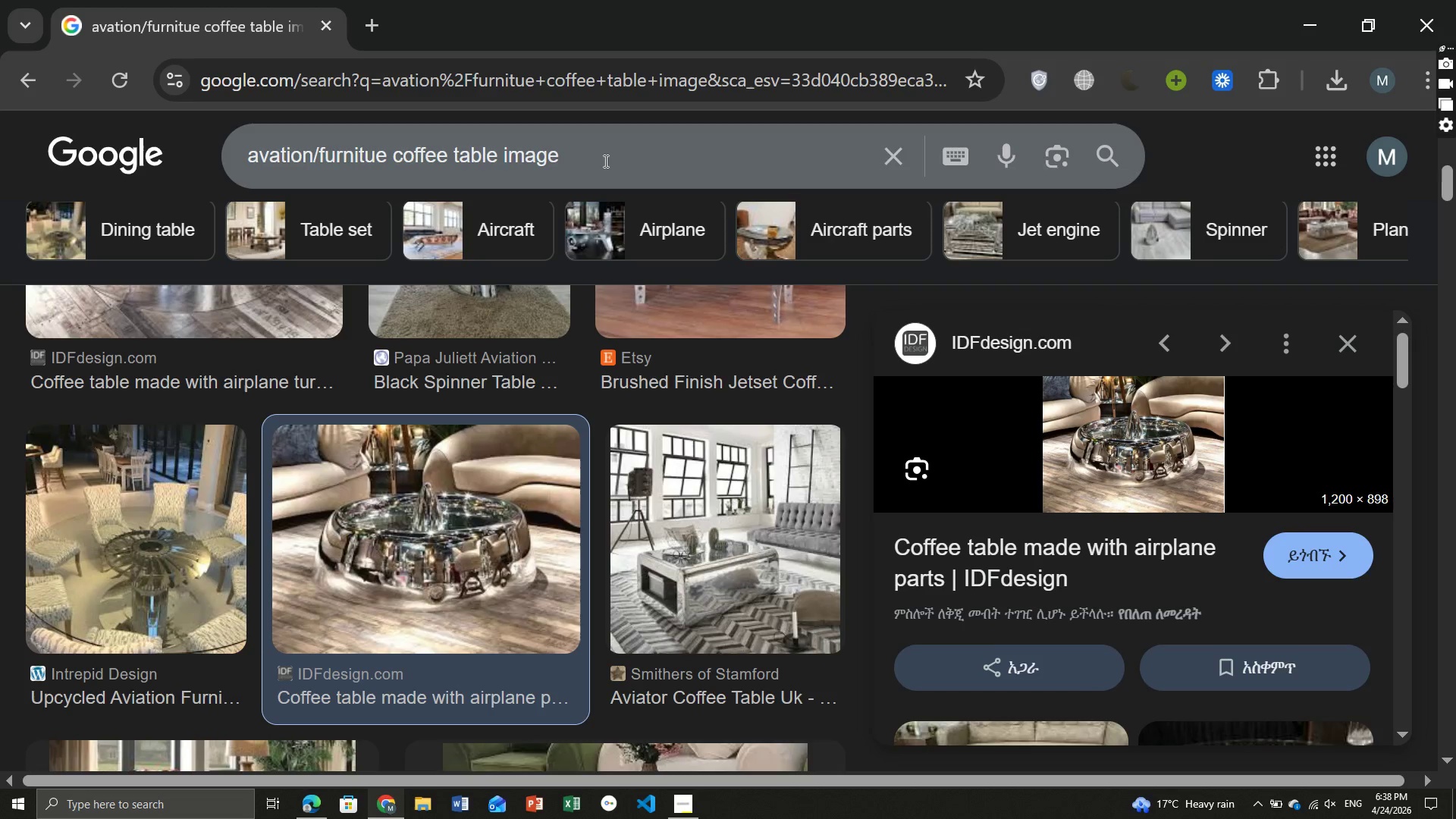 
left_click([597, 157])
 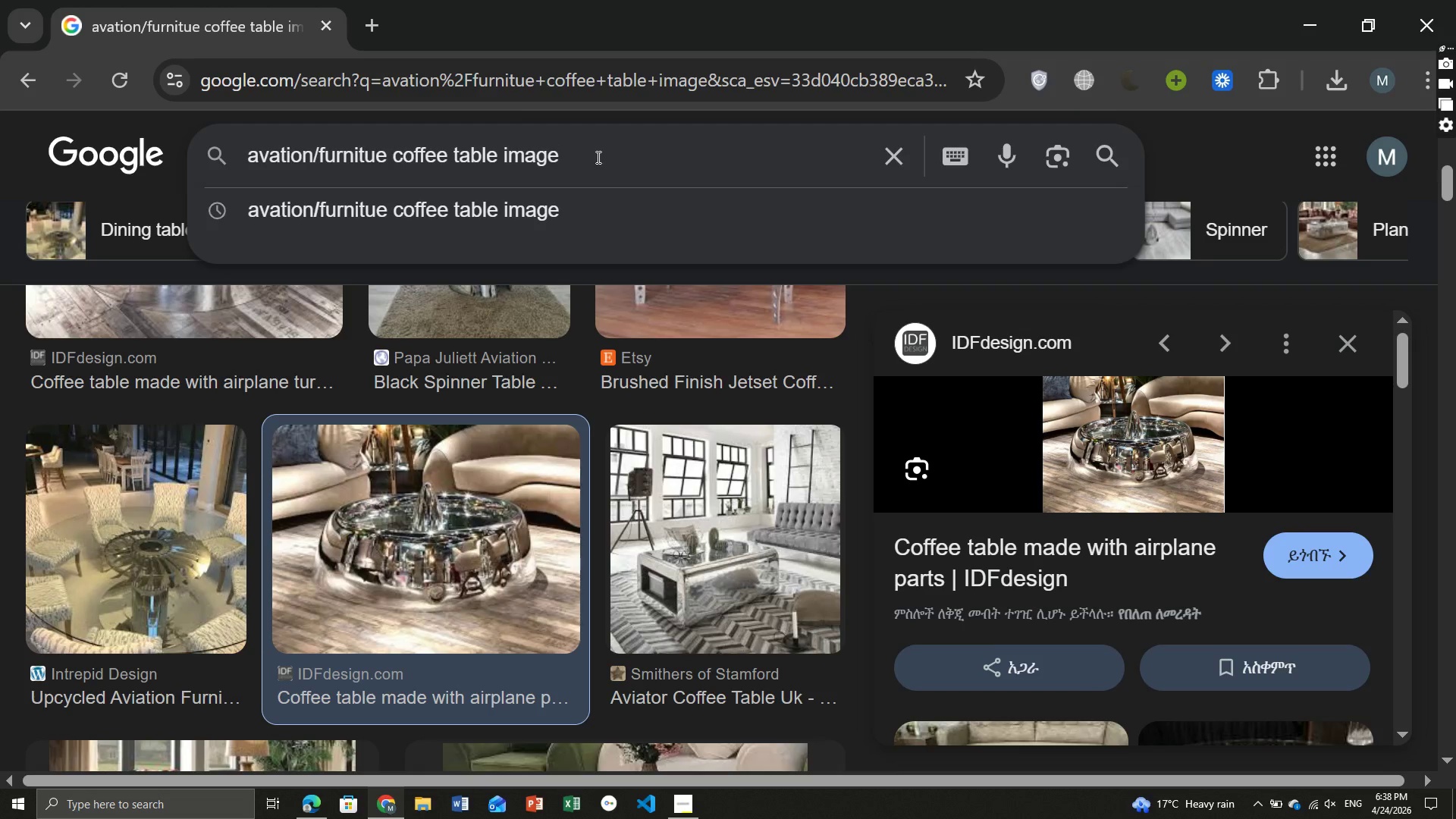 
key(Control+ControlLeft)
 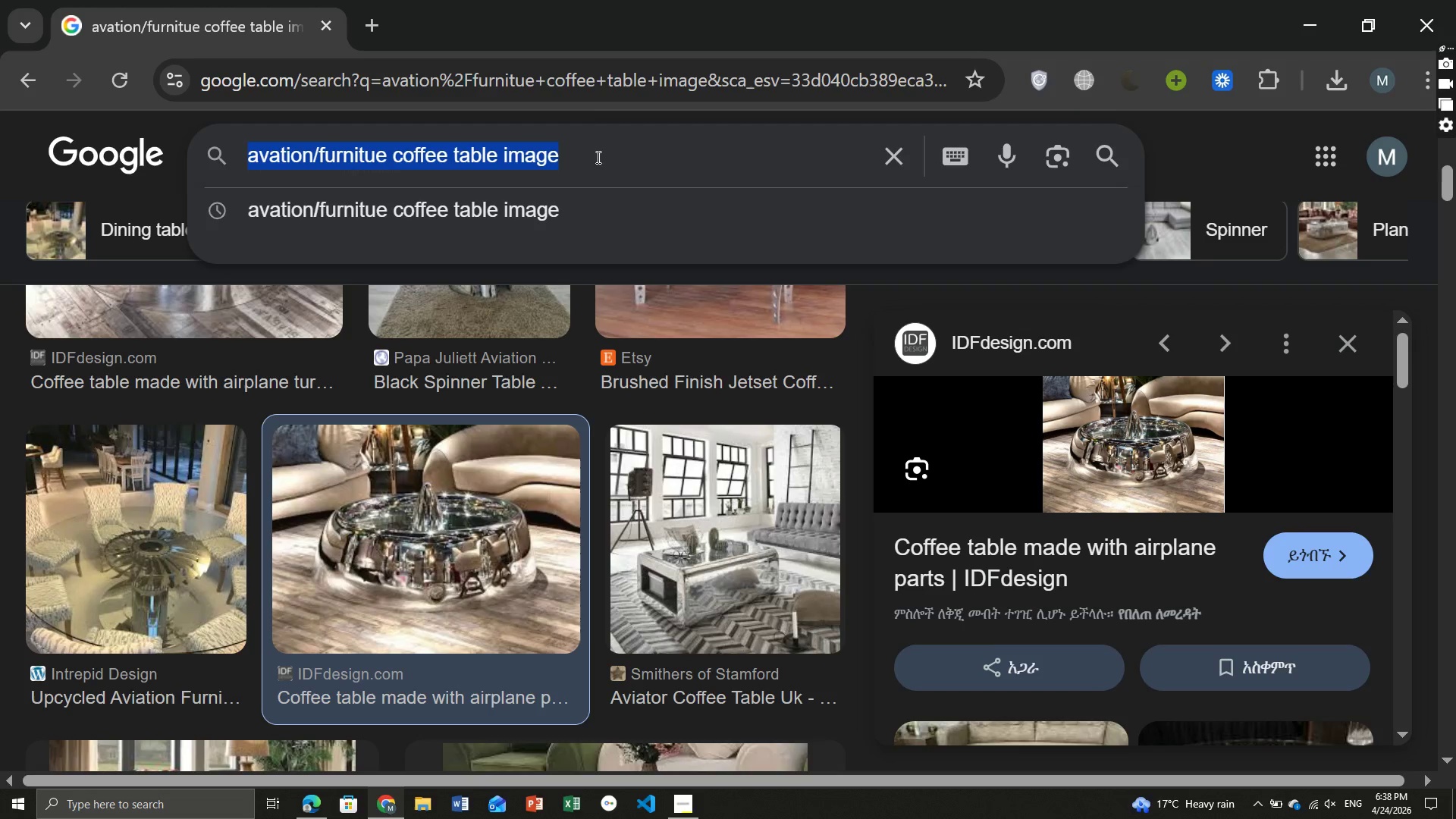 
key(Control+A)
 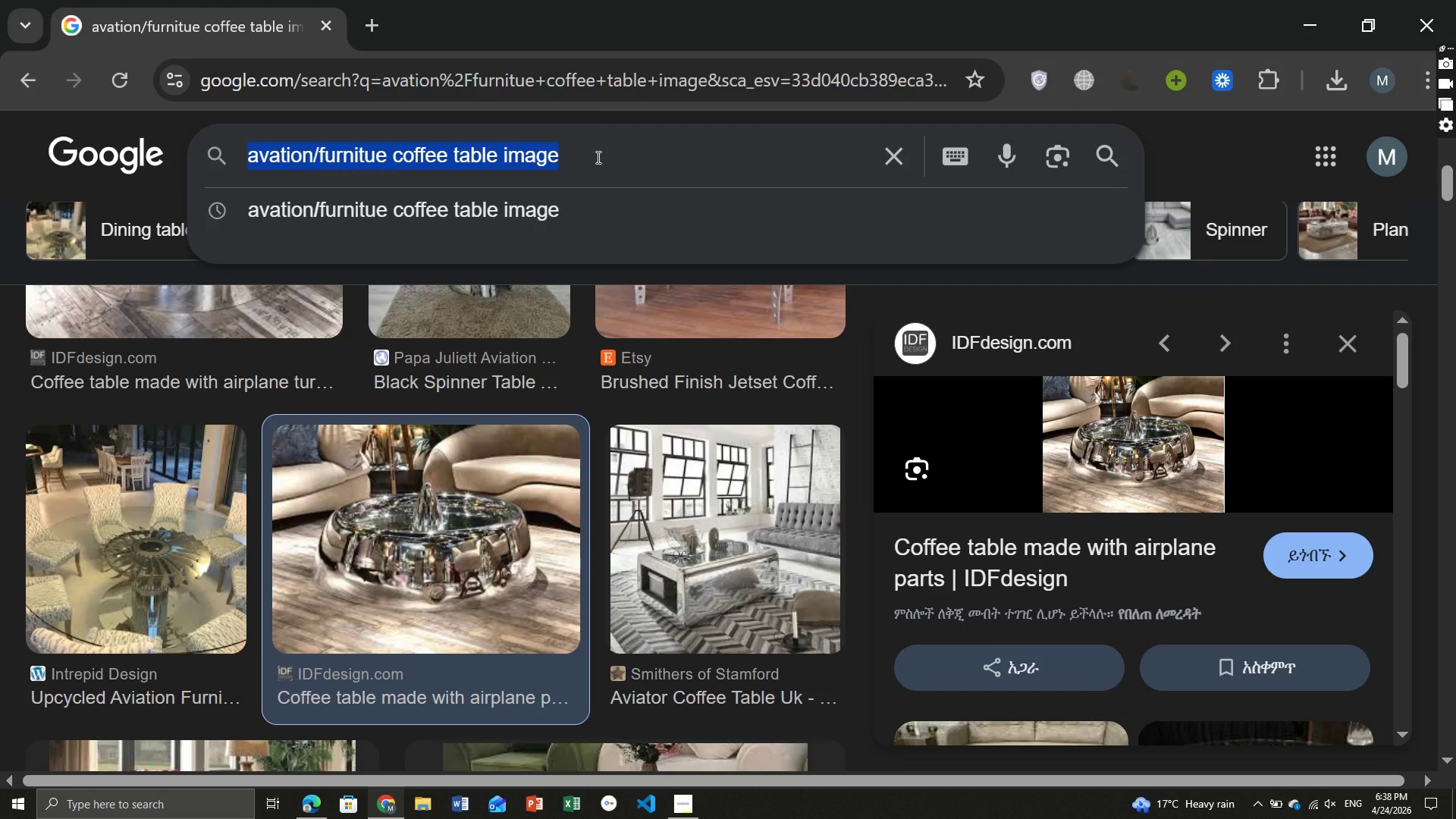 
key(Control+ControlLeft)
 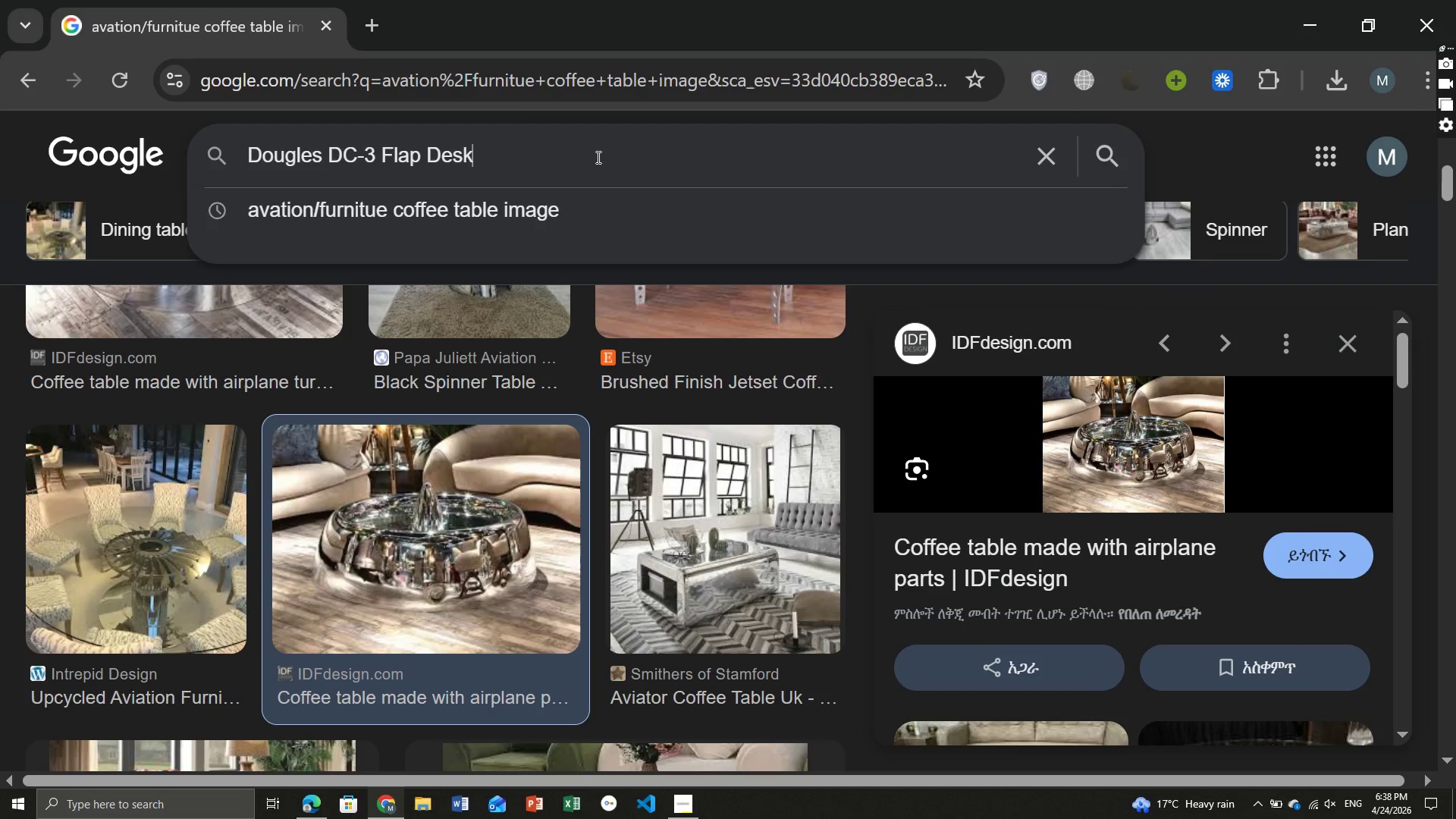 
key(Control+V)
 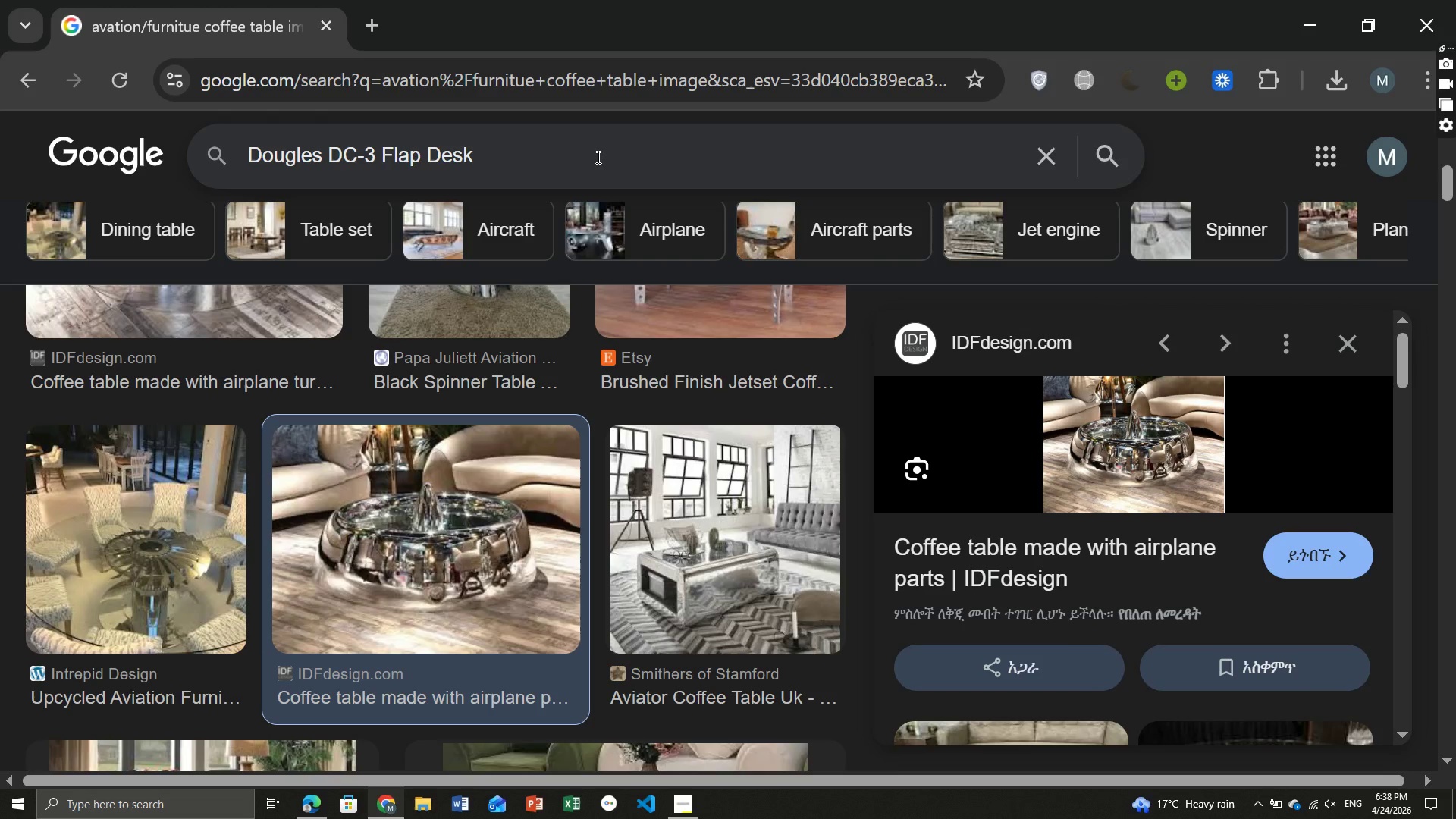 
key(Enter)
 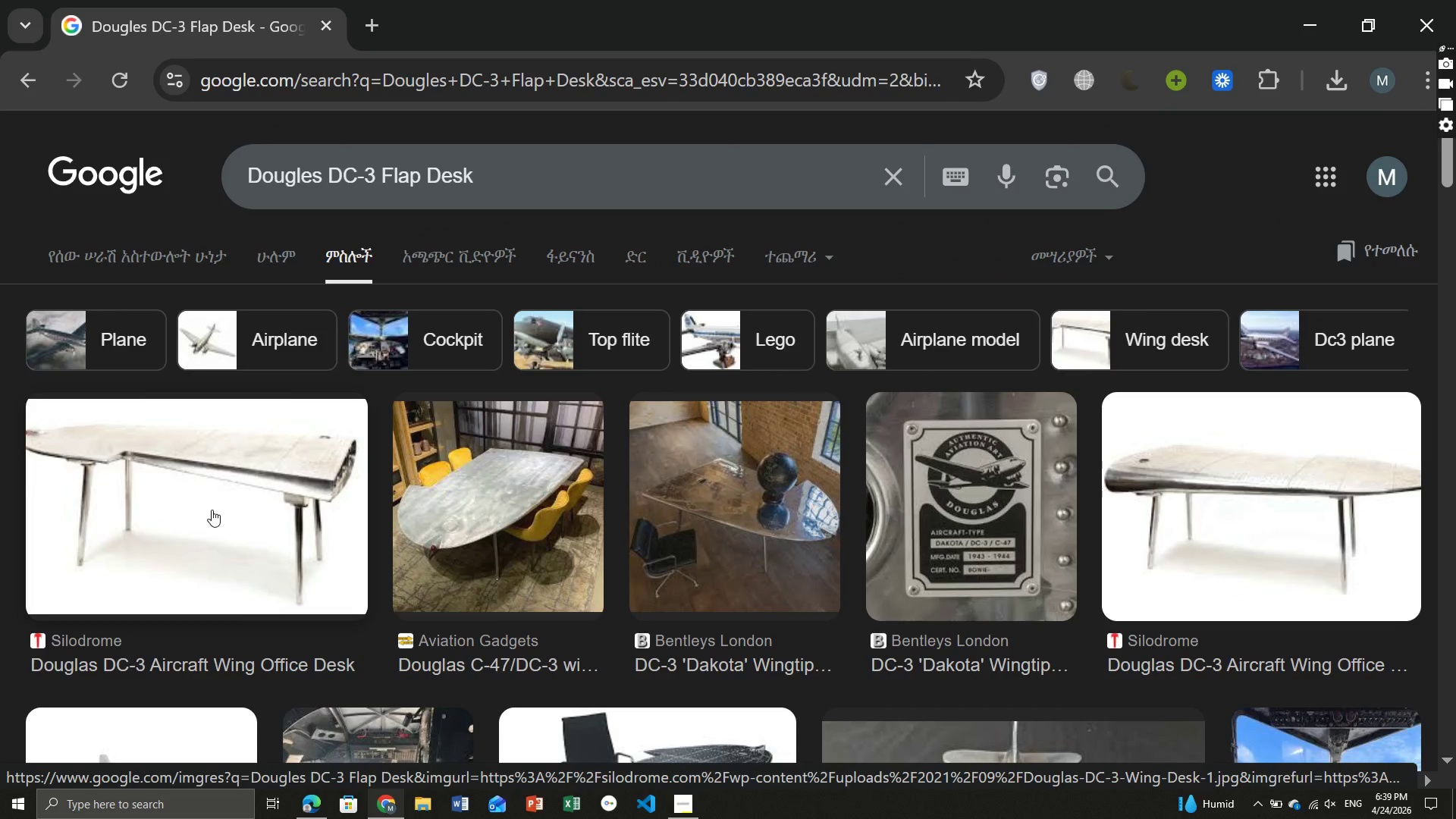 
wait(24.3)
 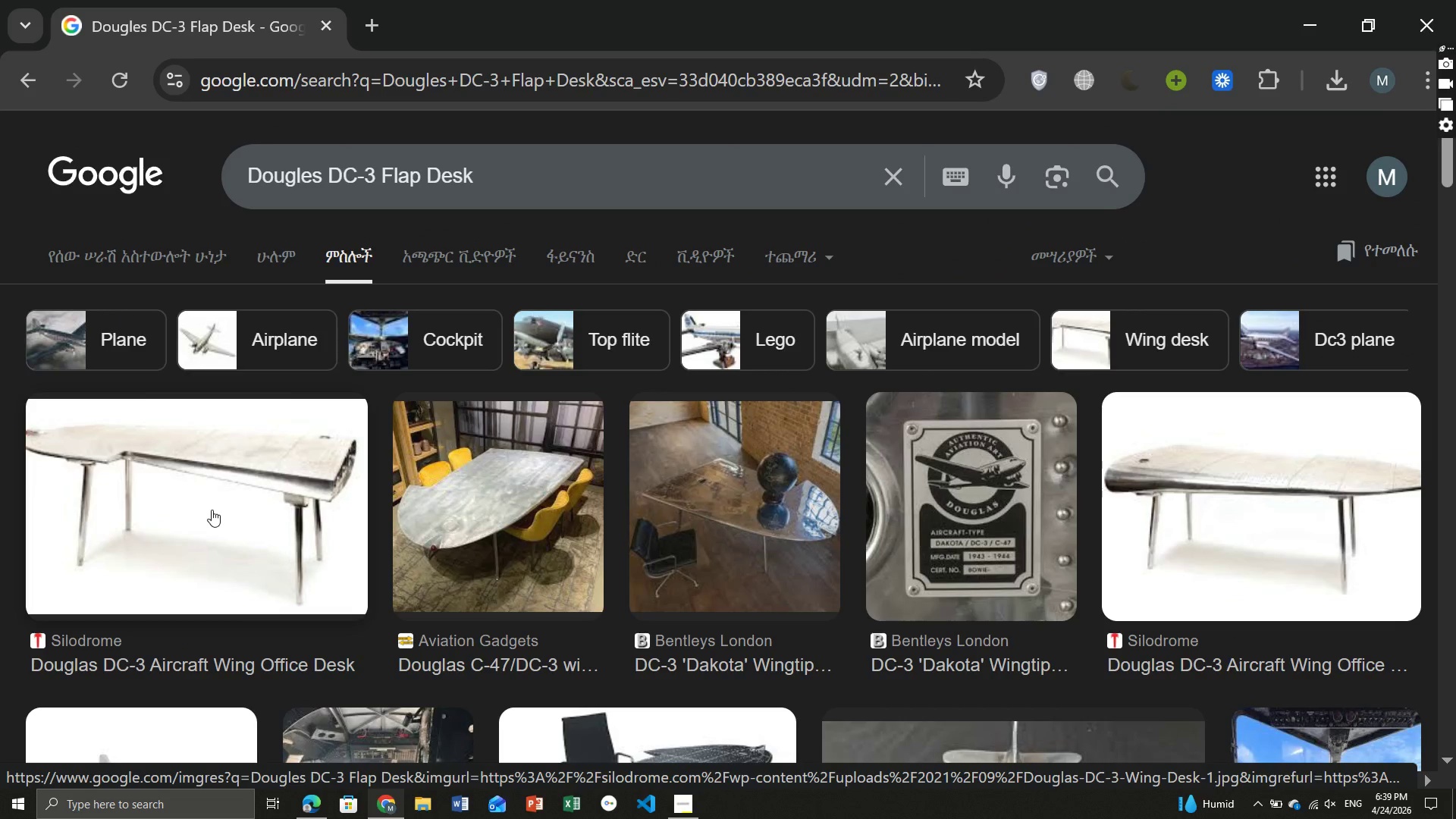 
left_click([175, 485])
 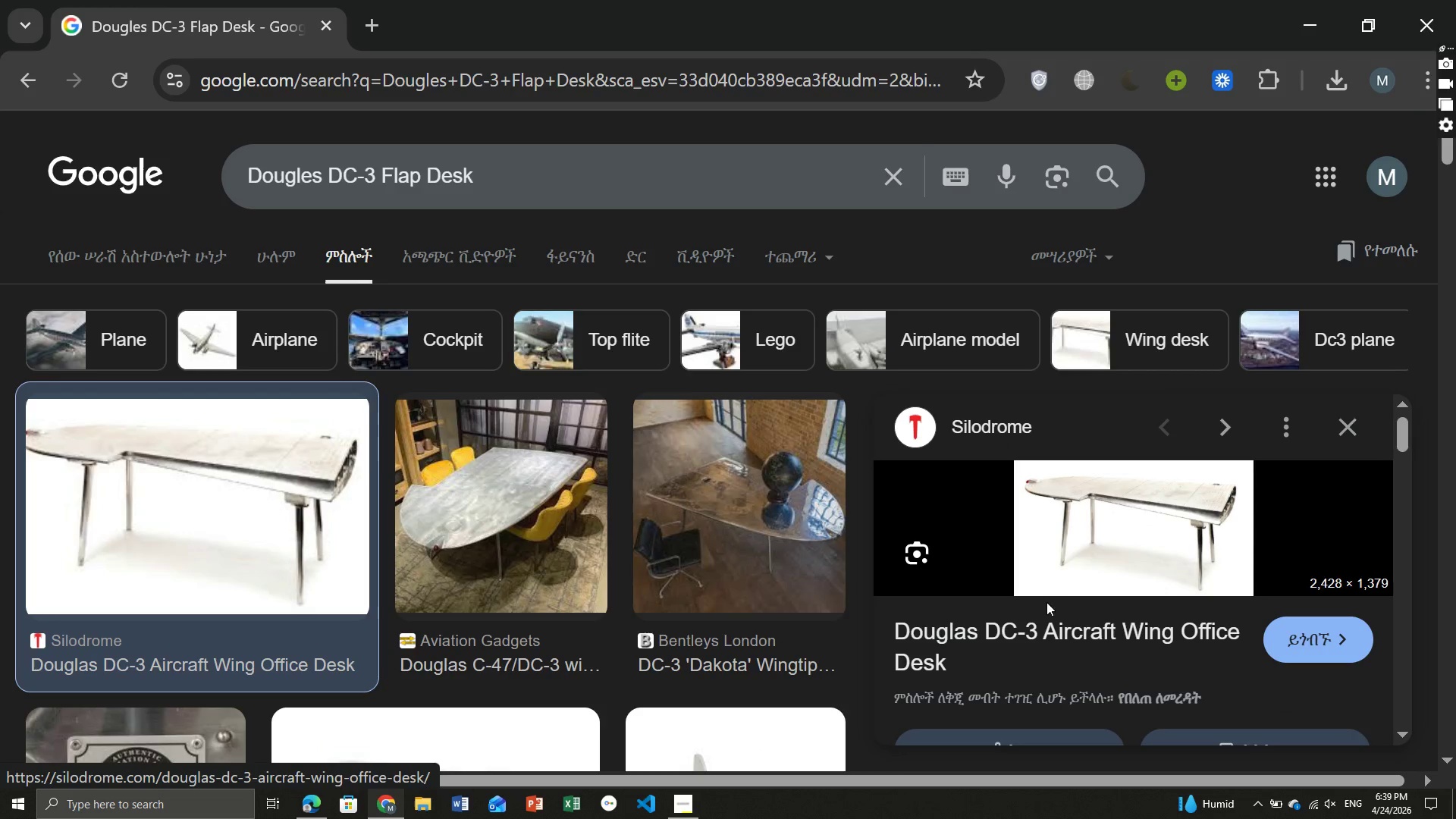 
right_click([1075, 538])
 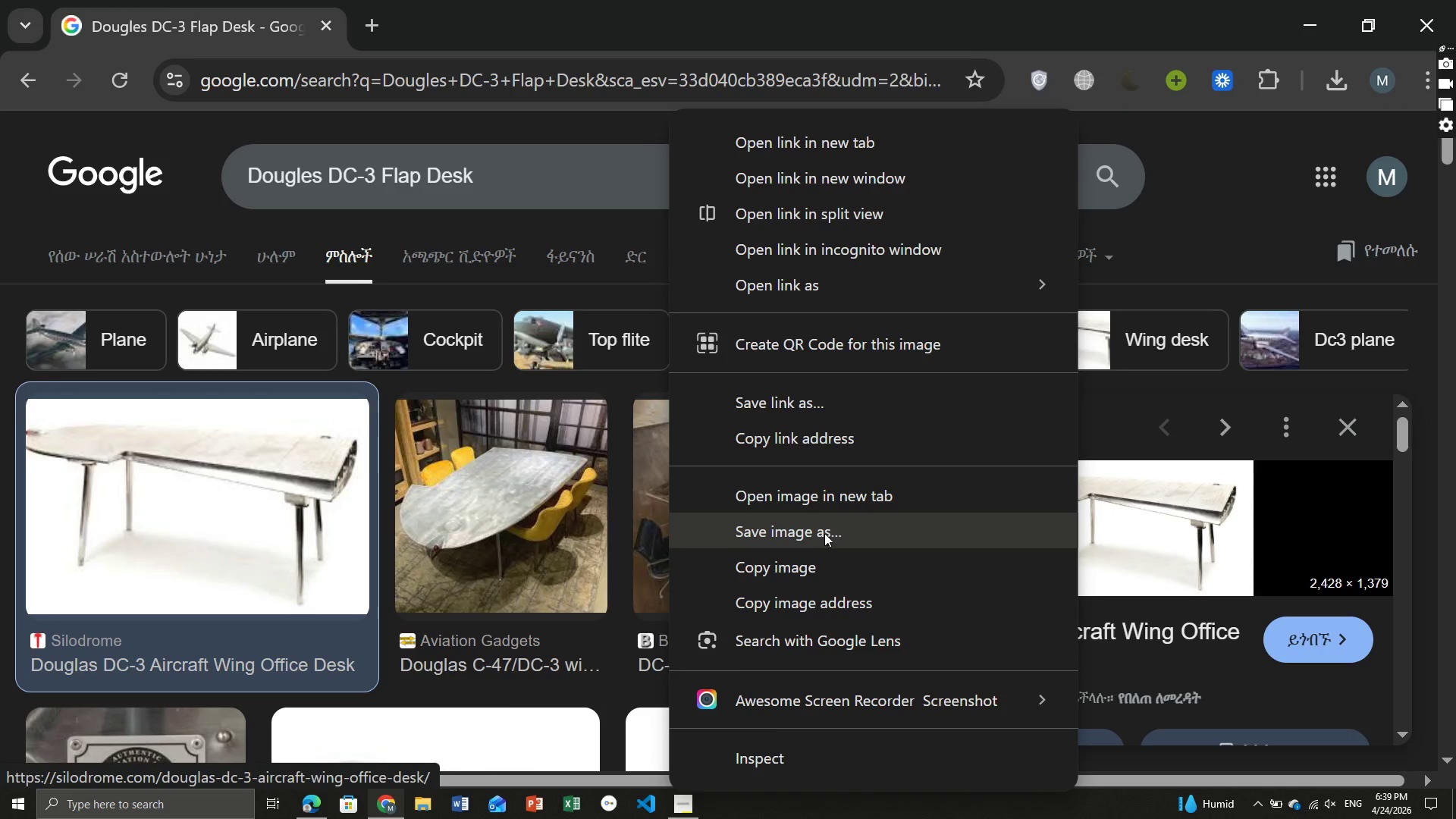 
left_click([824, 529])
 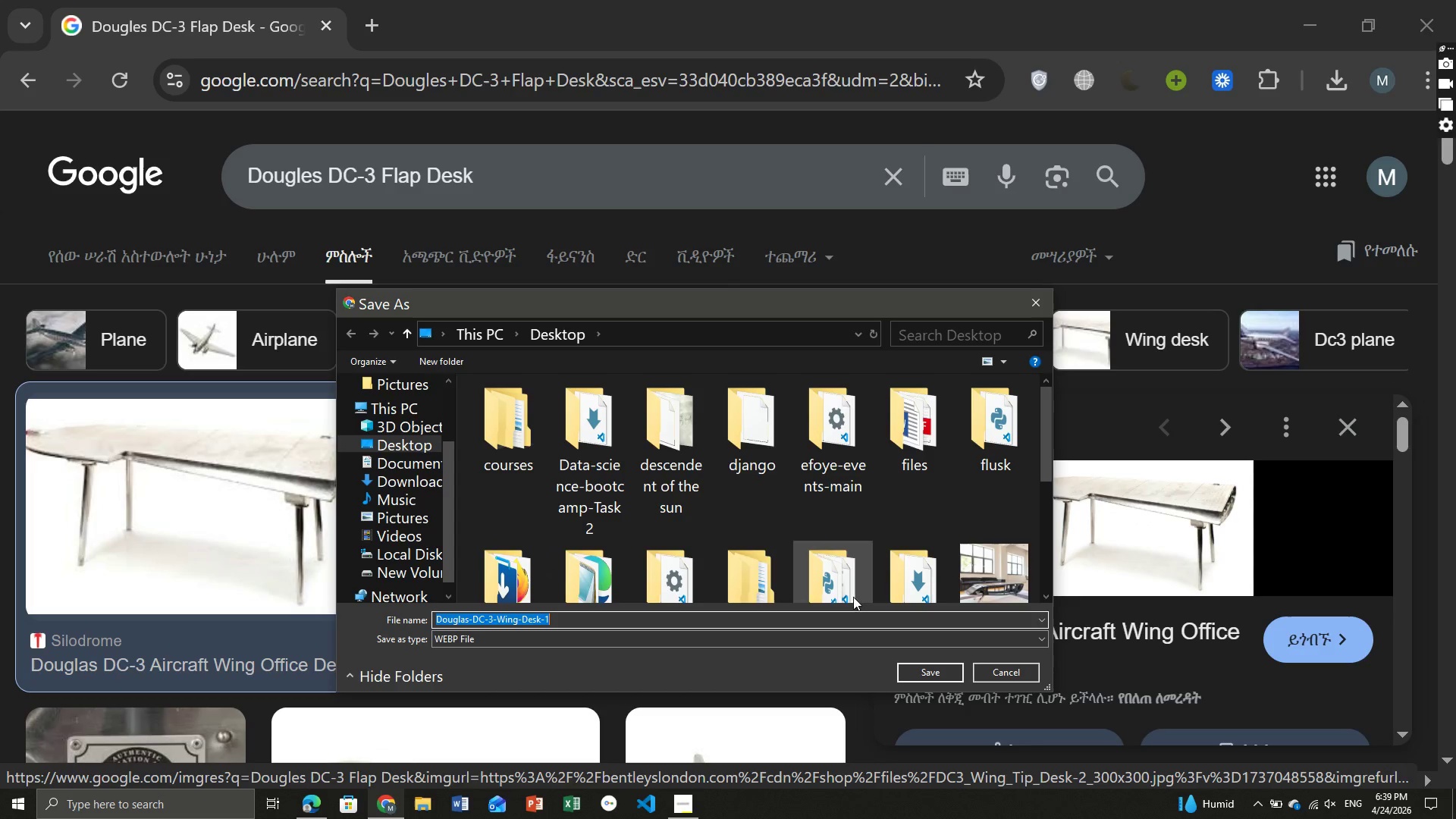 
left_click([940, 669])
 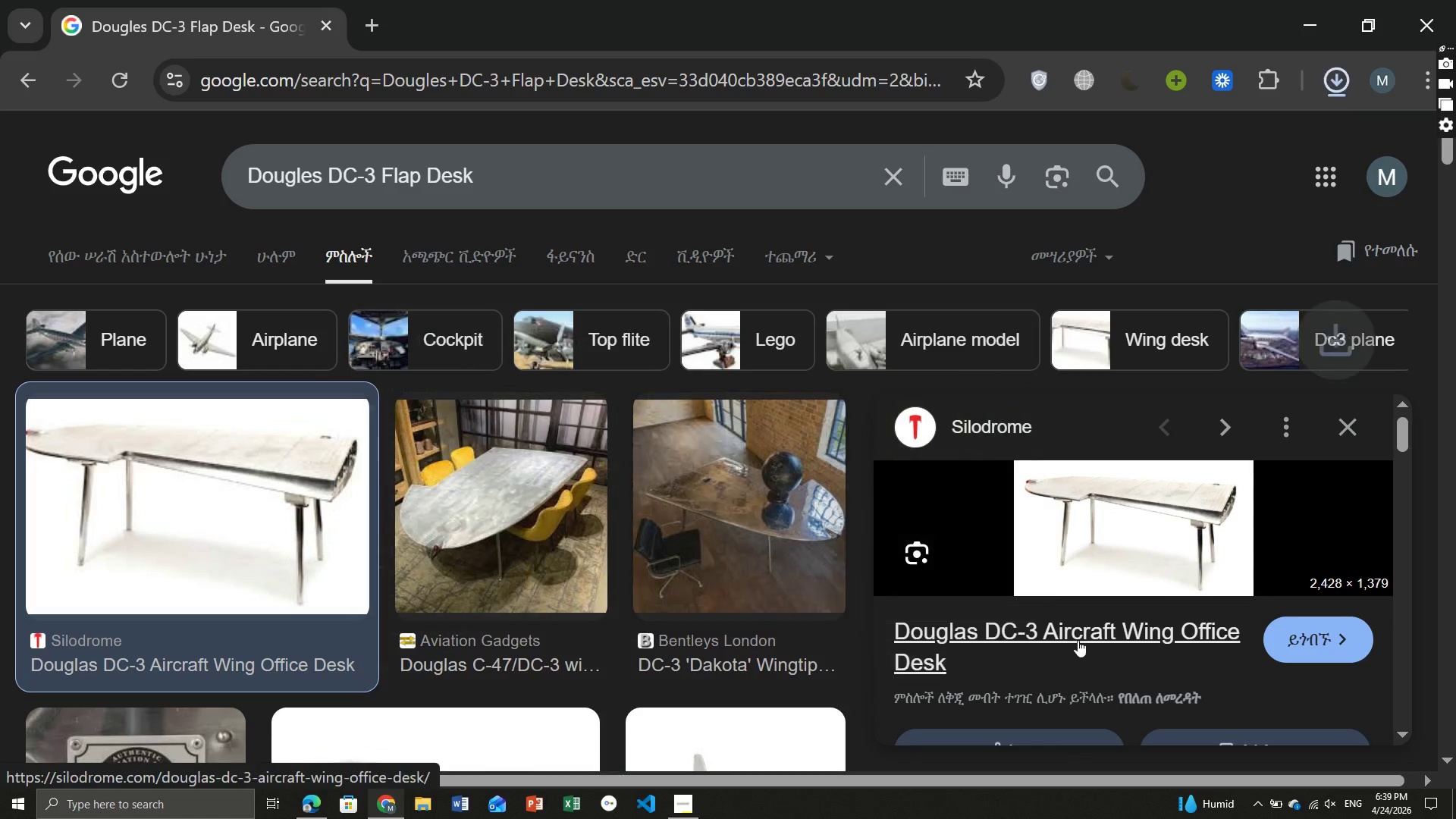 
mouse_move([1066, 643])
 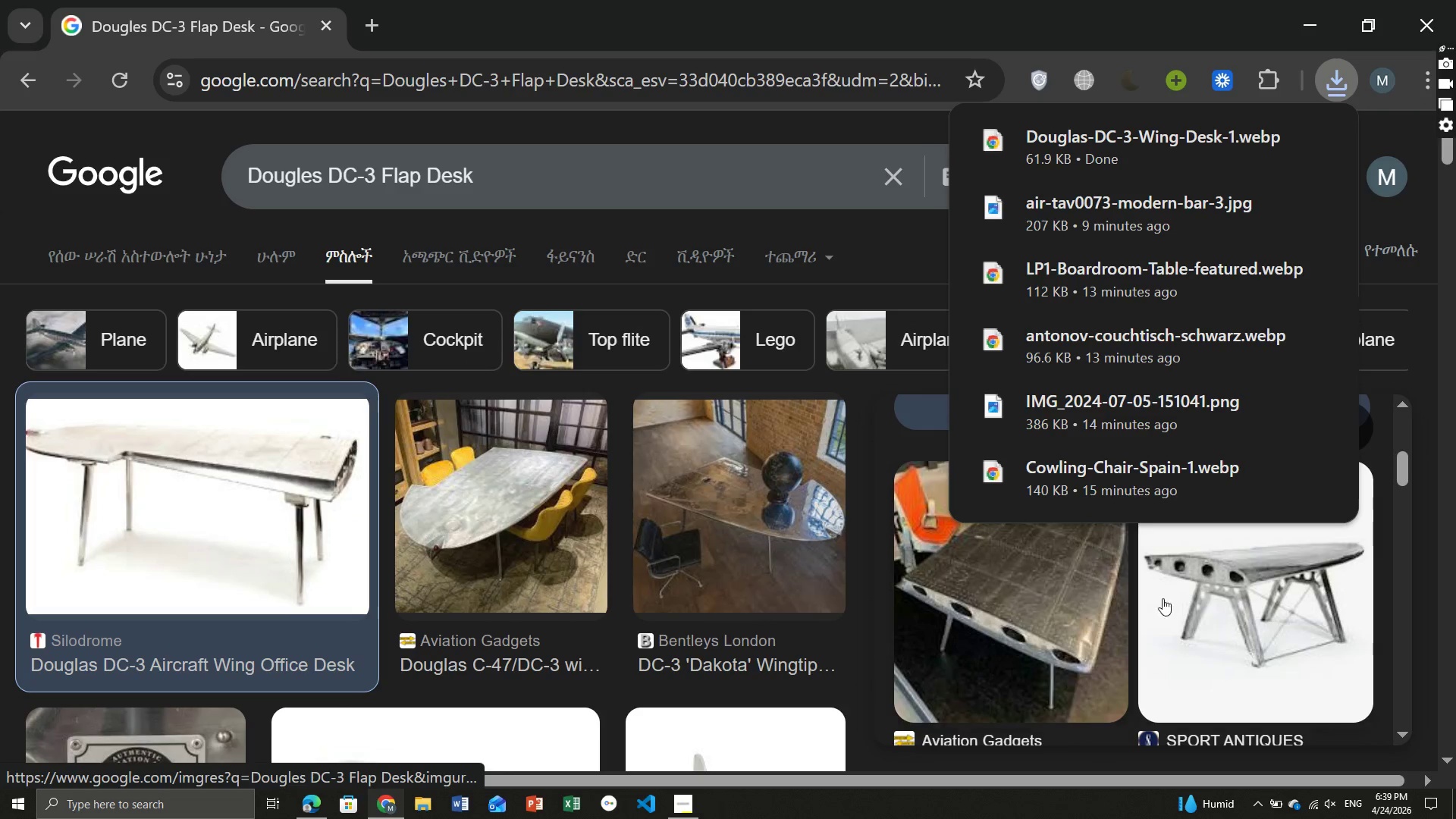 
mouse_move([1200, 598])
 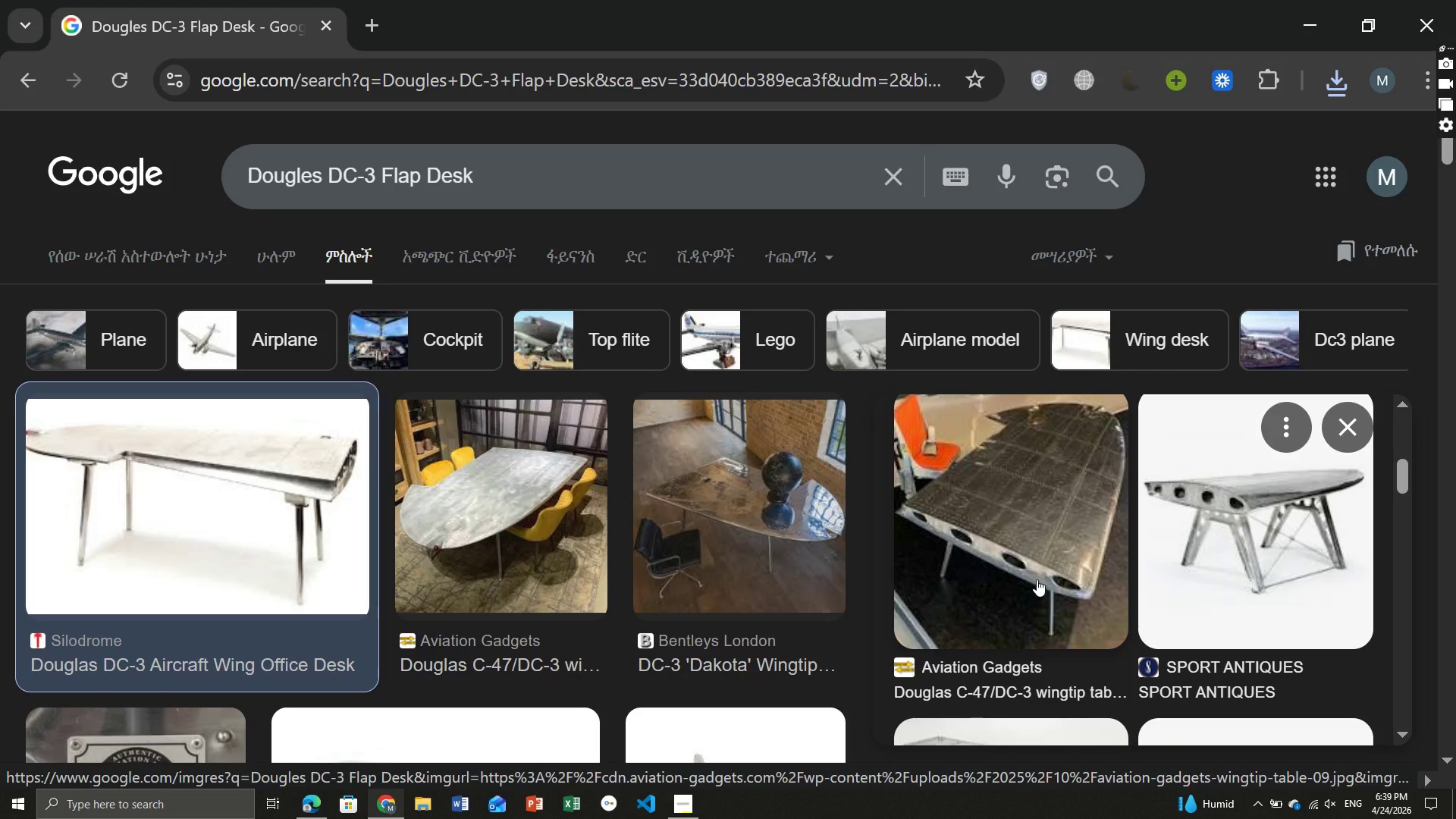 
left_click([1037, 579])
 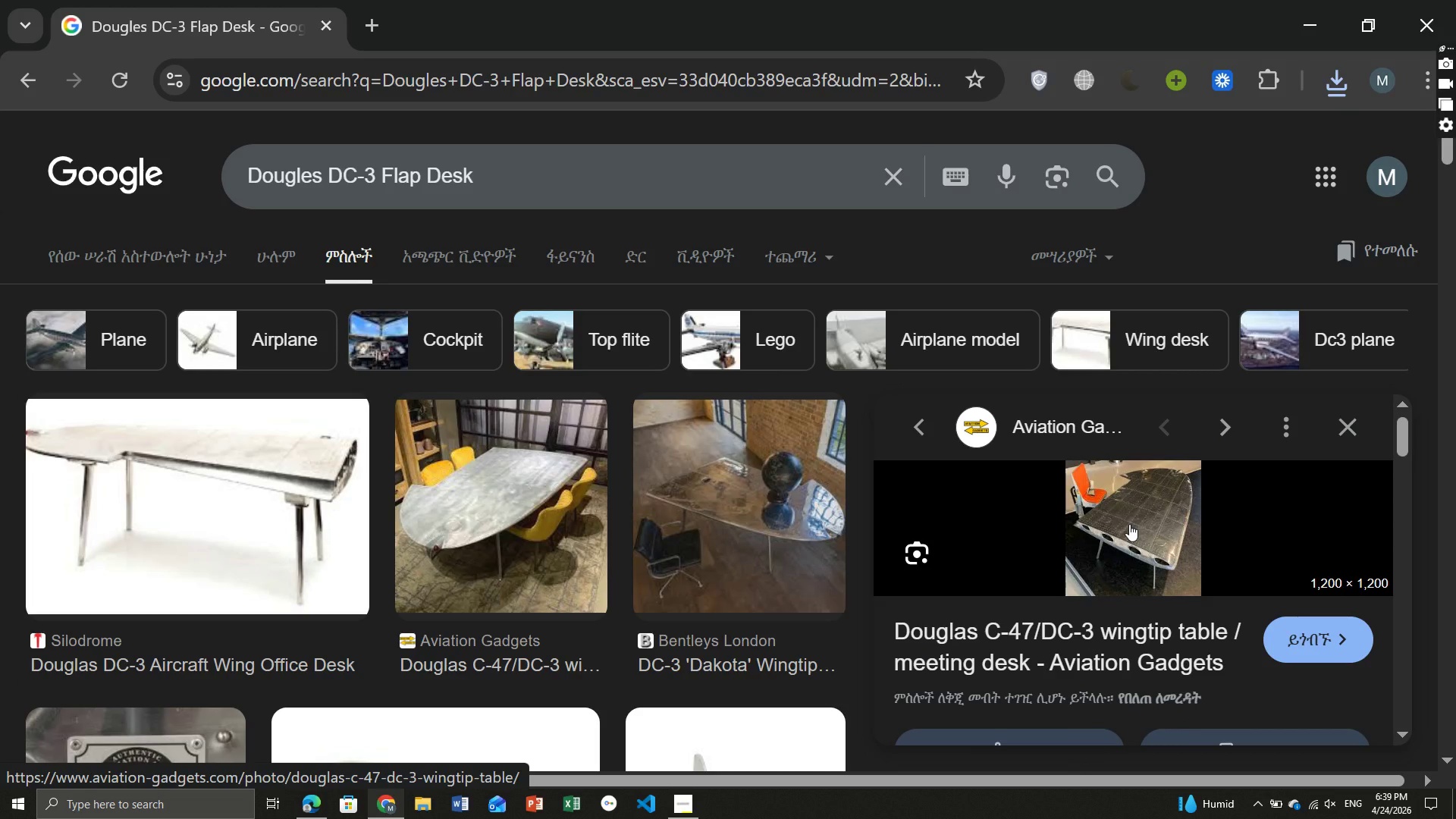 
right_click([1129, 524])
 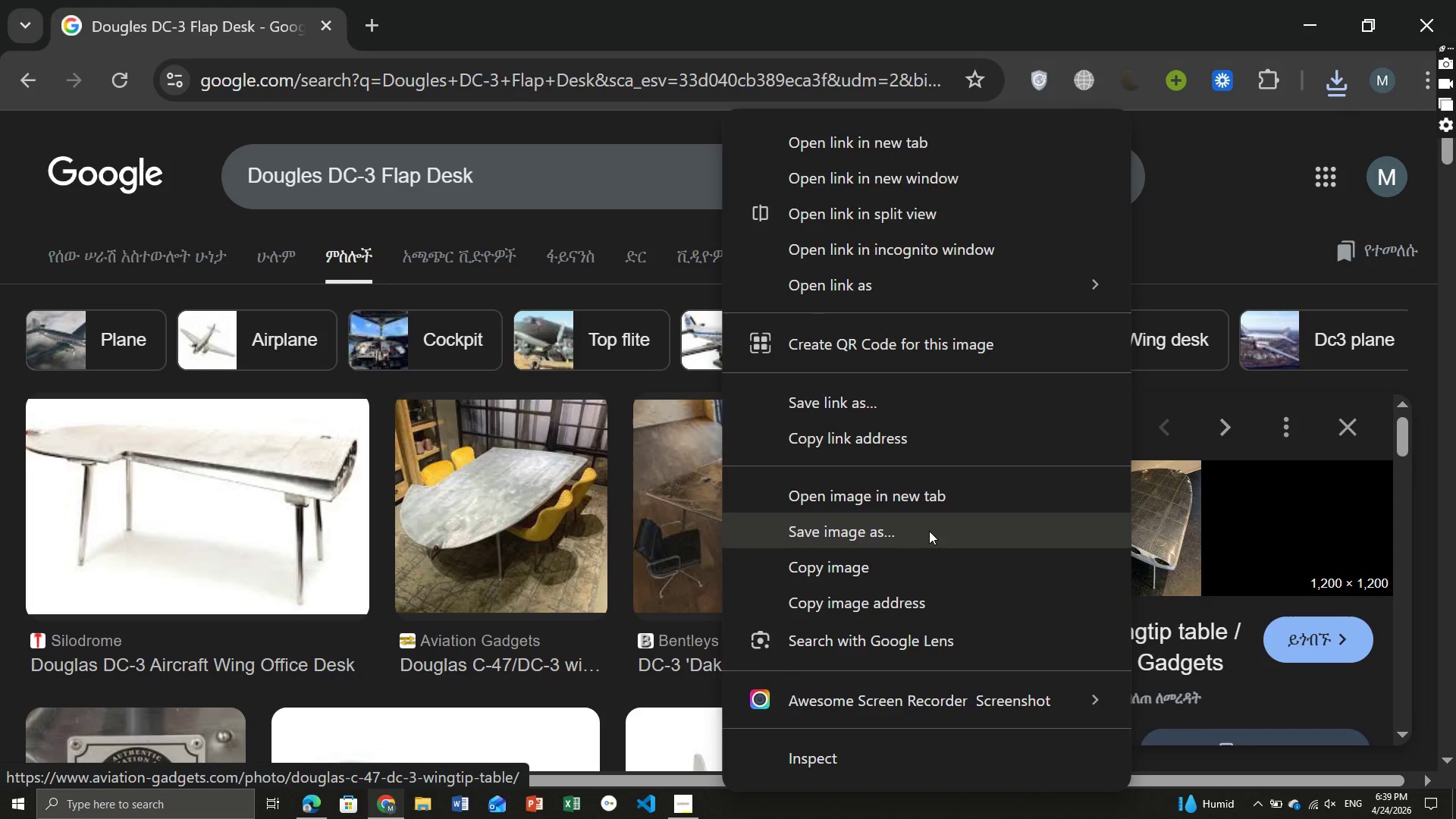 
left_click([927, 526])
 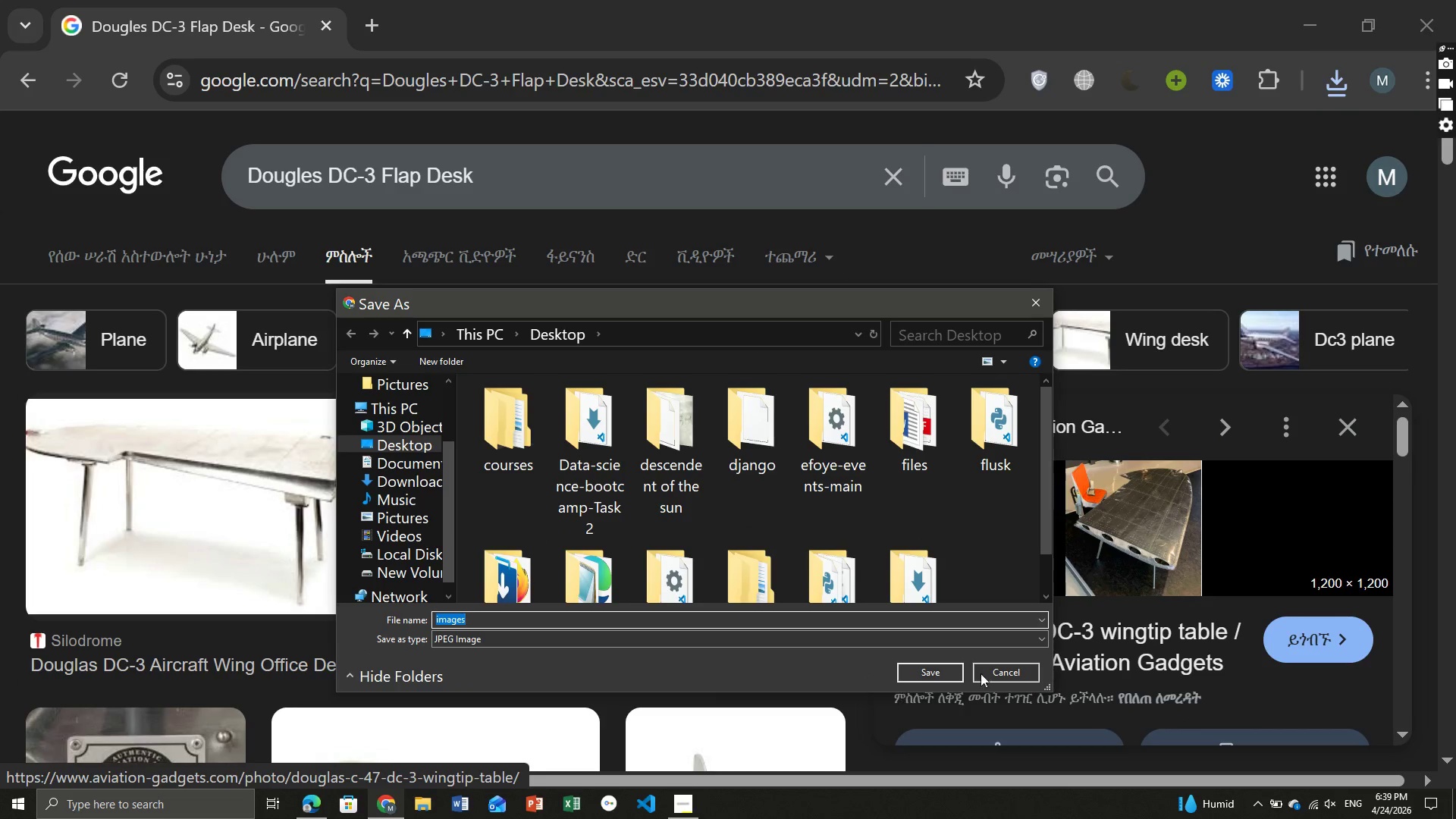 
left_click([1020, 670])
 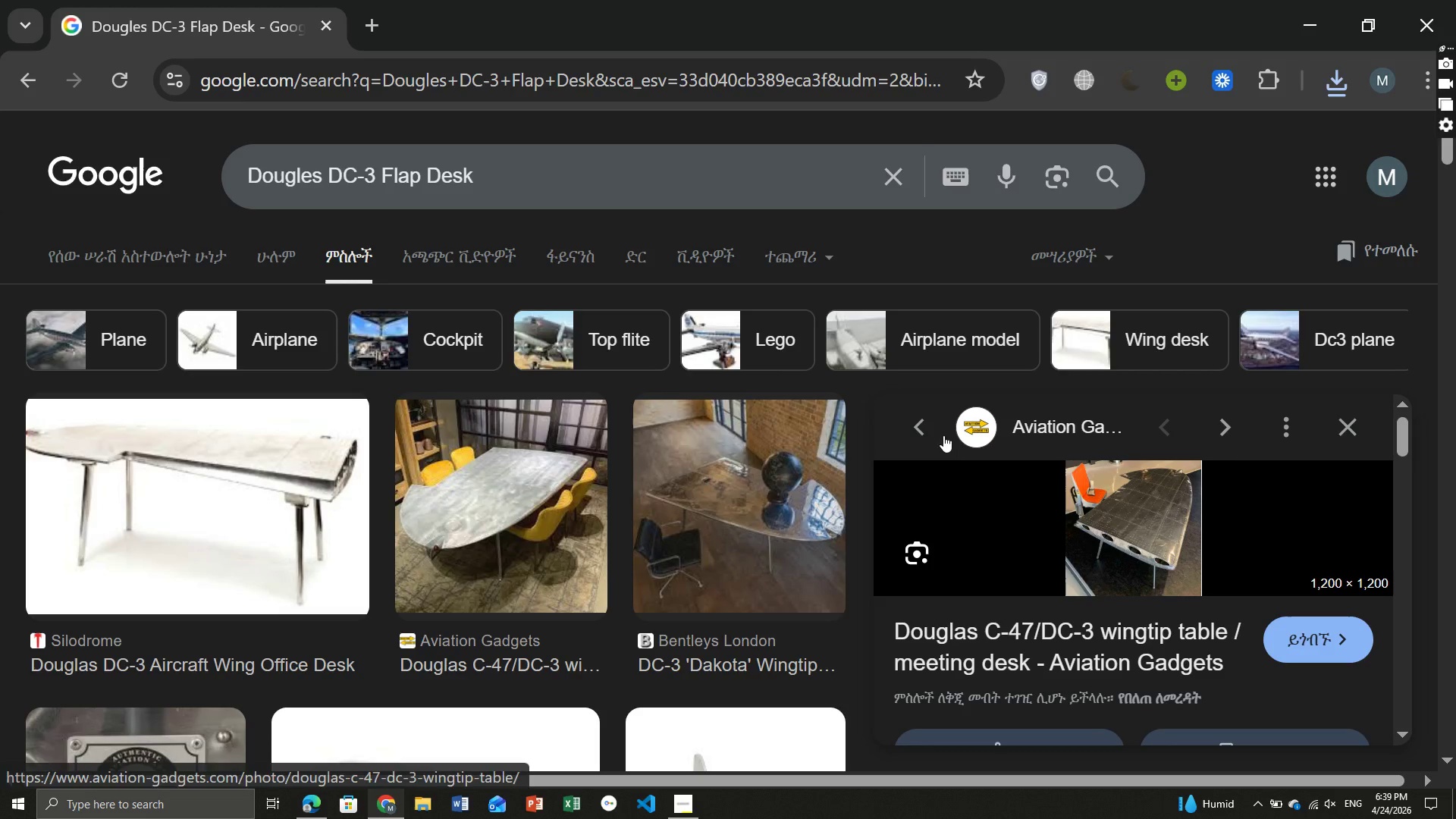 
left_click([931, 428])
 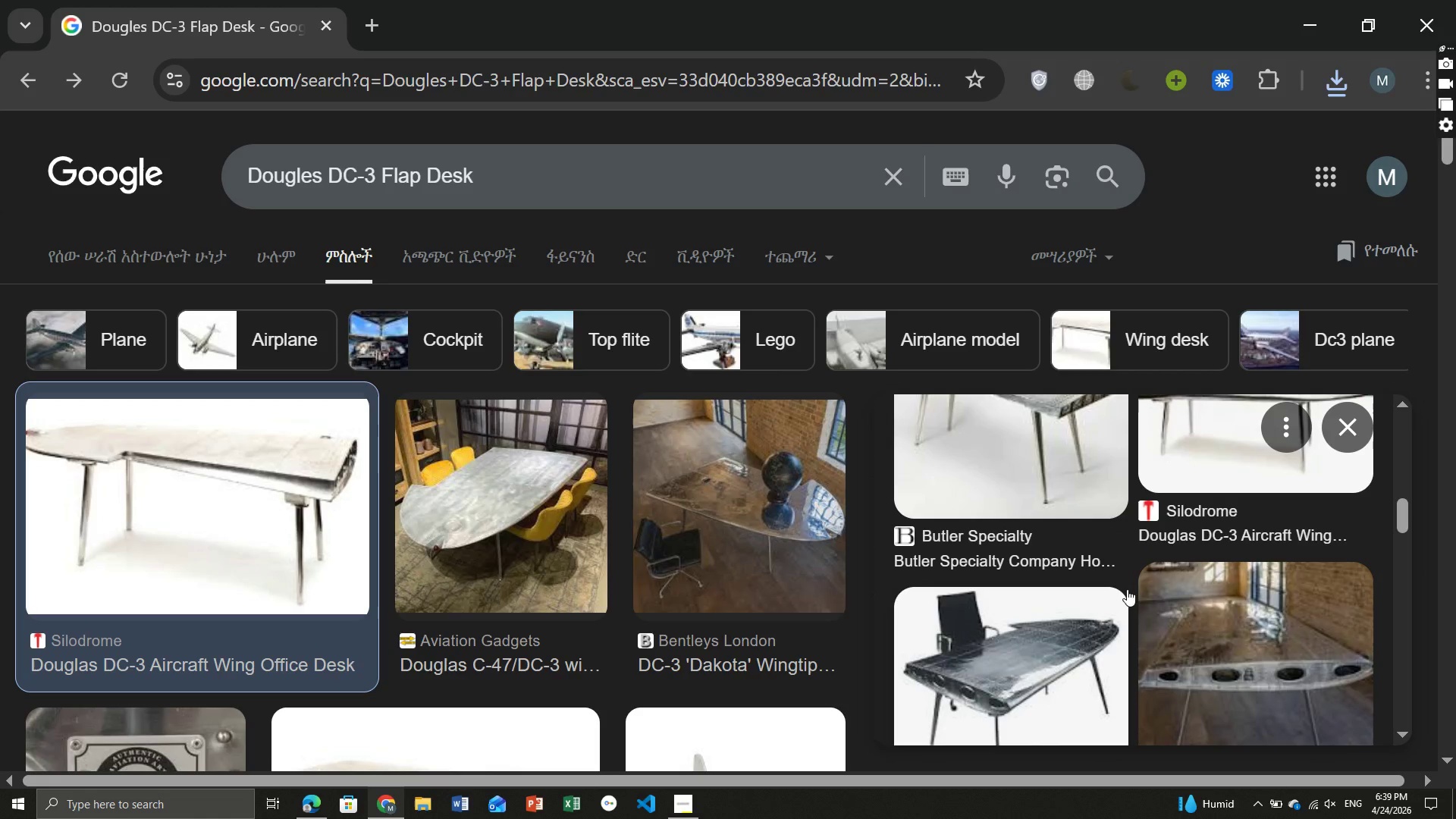 
wait(5.56)
 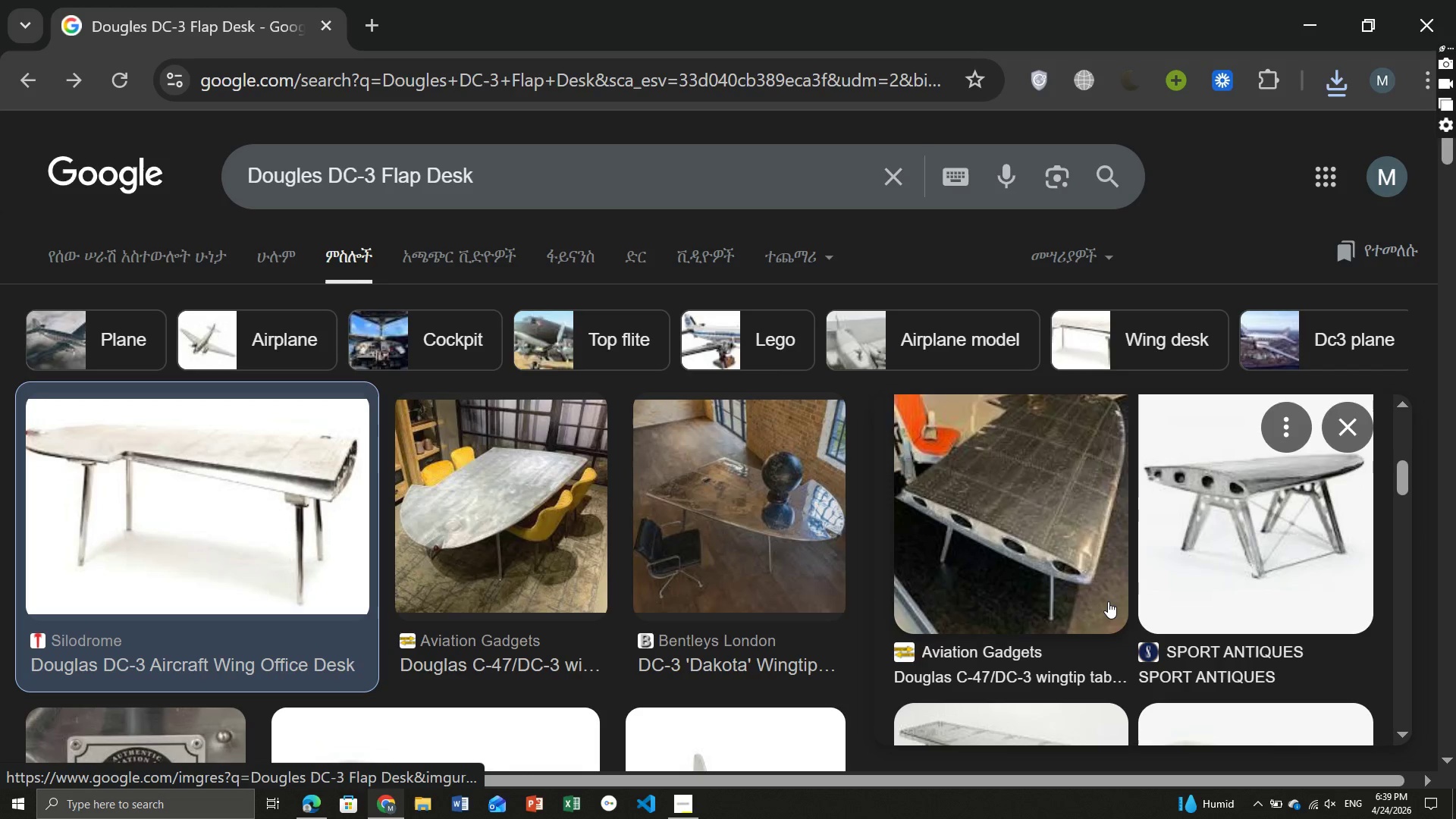 
left_click([1255, 528])
 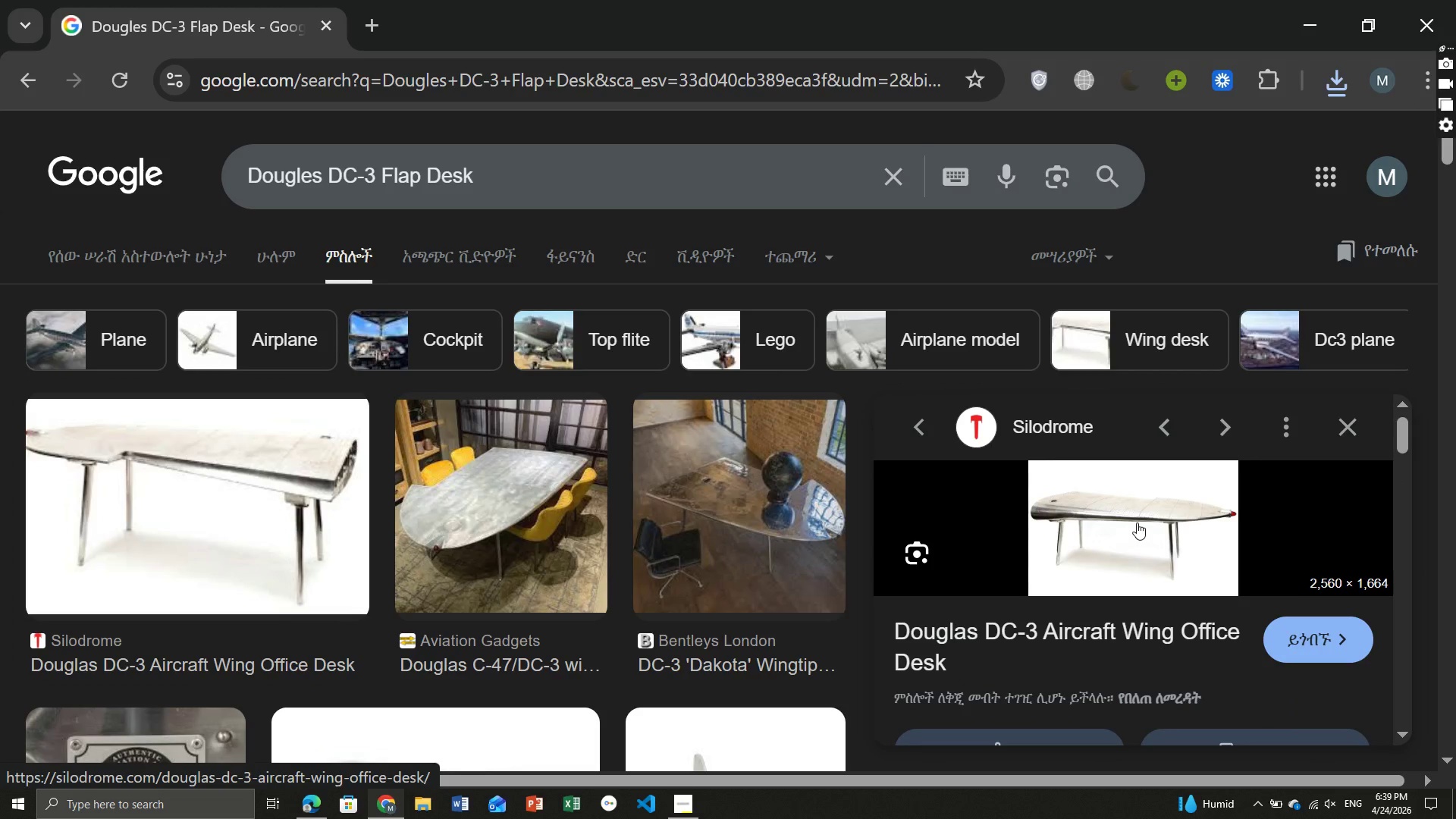 
right_click([1137, 522])
 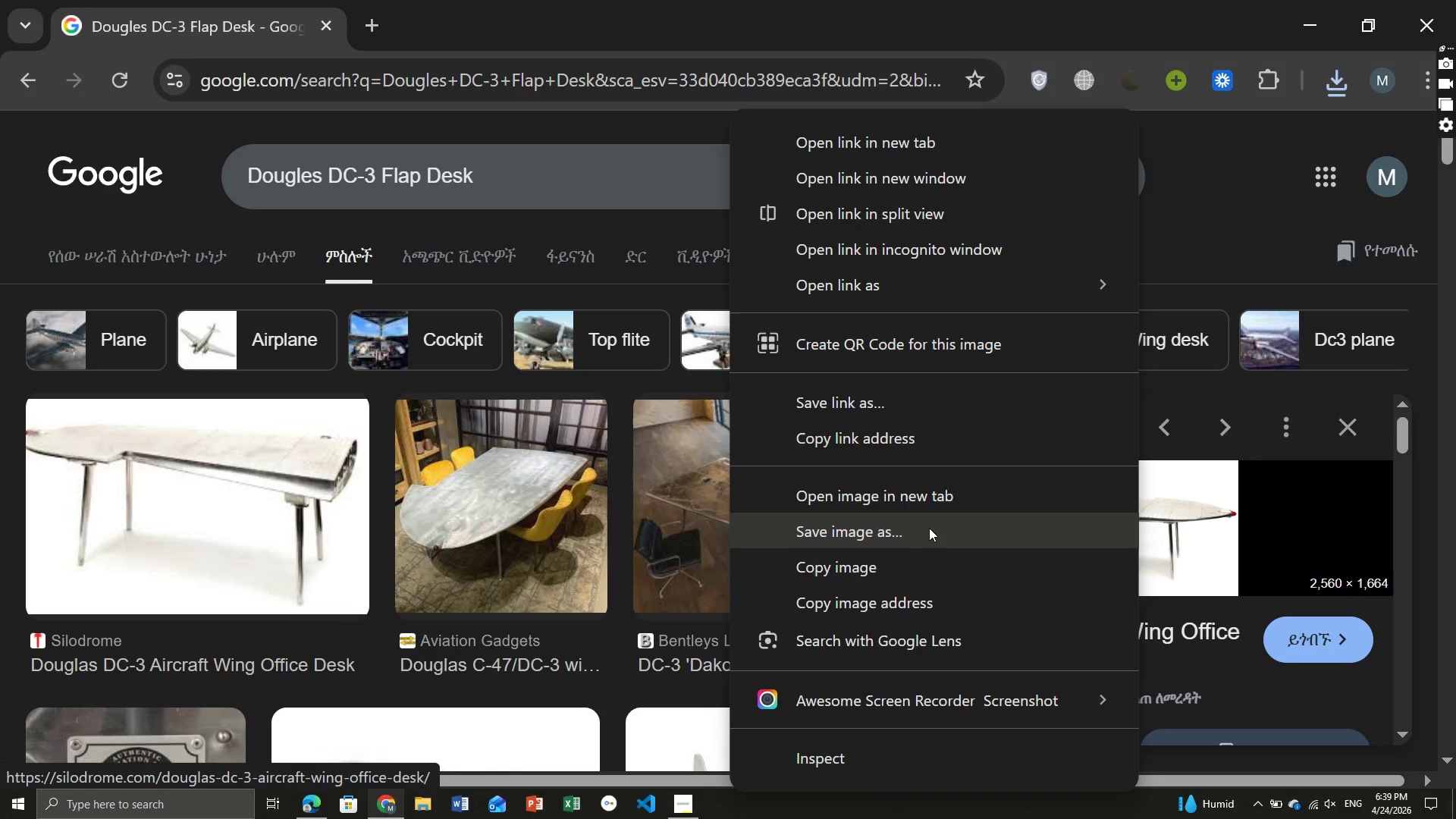 
left_click([927, 528])
 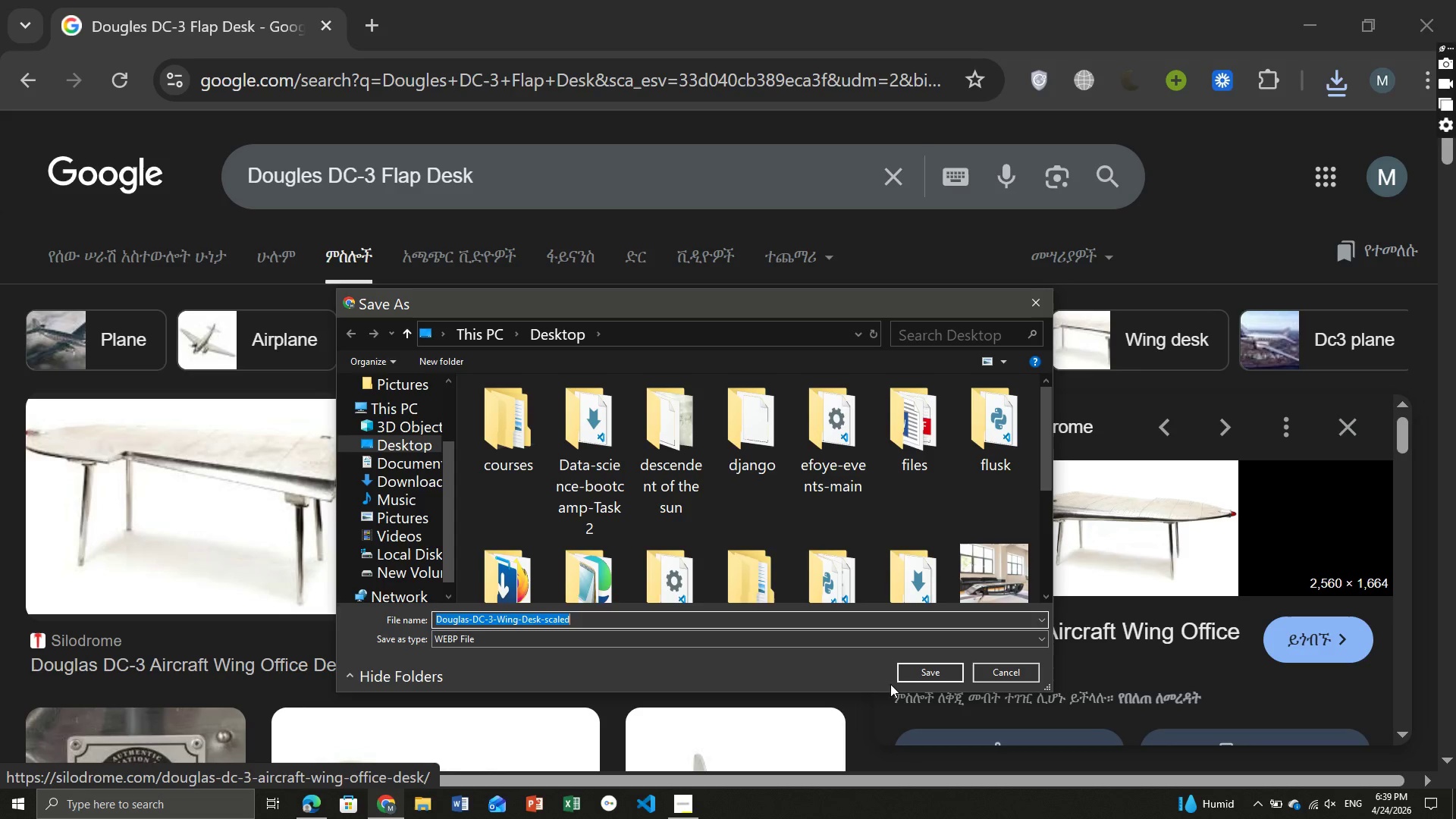 
left_click([945, 673])
 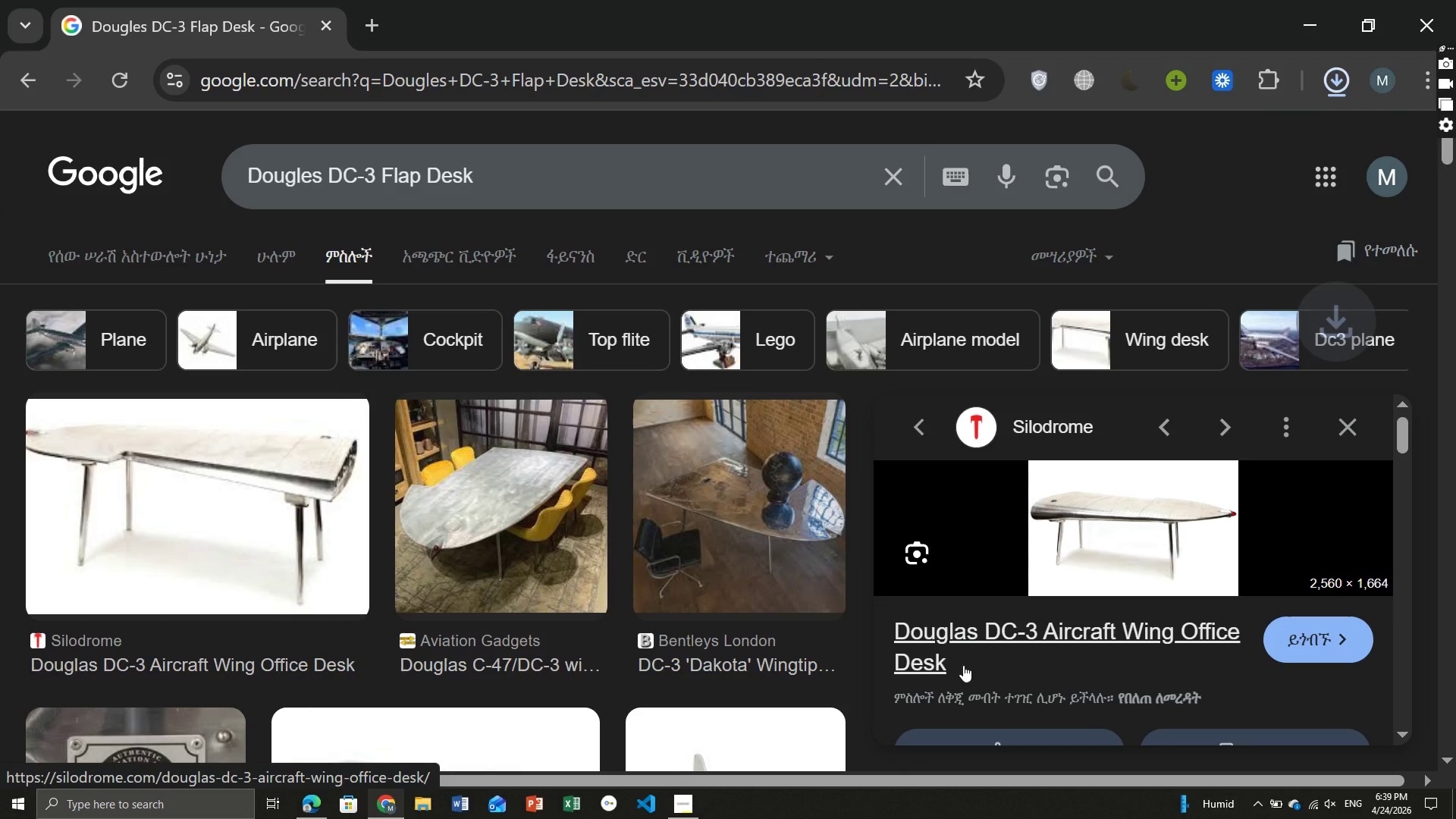 
mouse_move([1058, 644])
 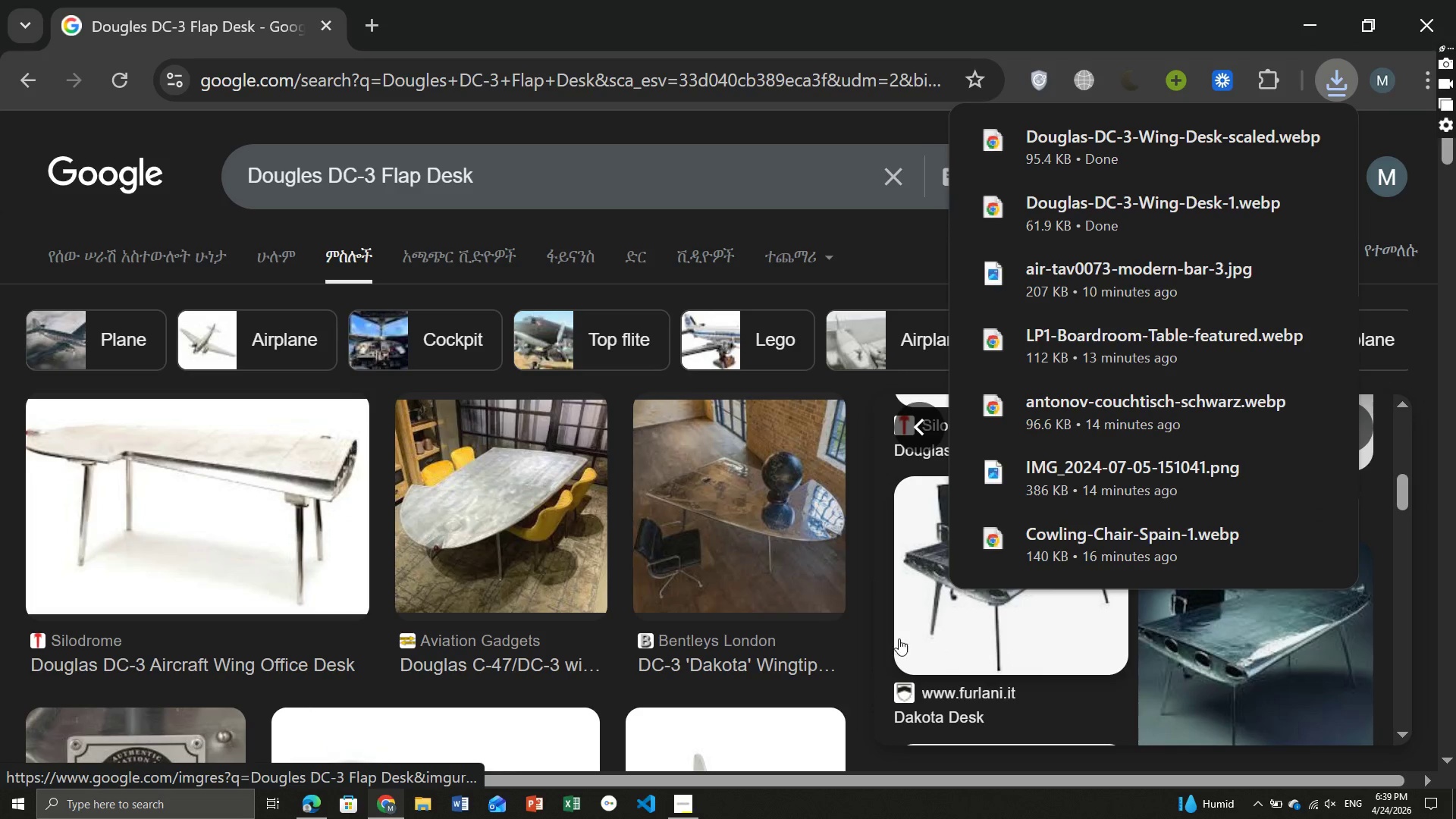 
mouse_move([912, 637])
 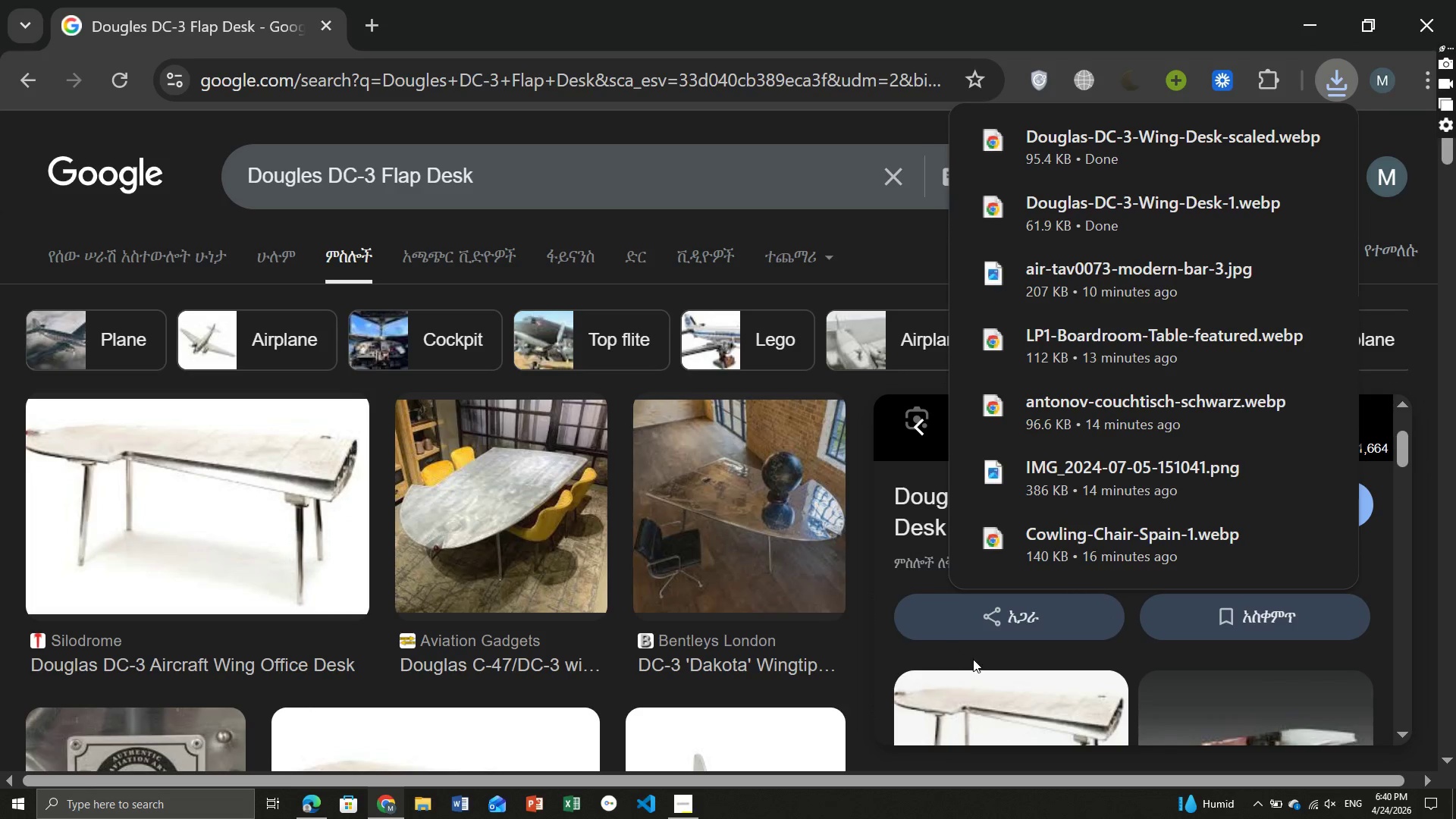 
mouse_move([977, 646])
 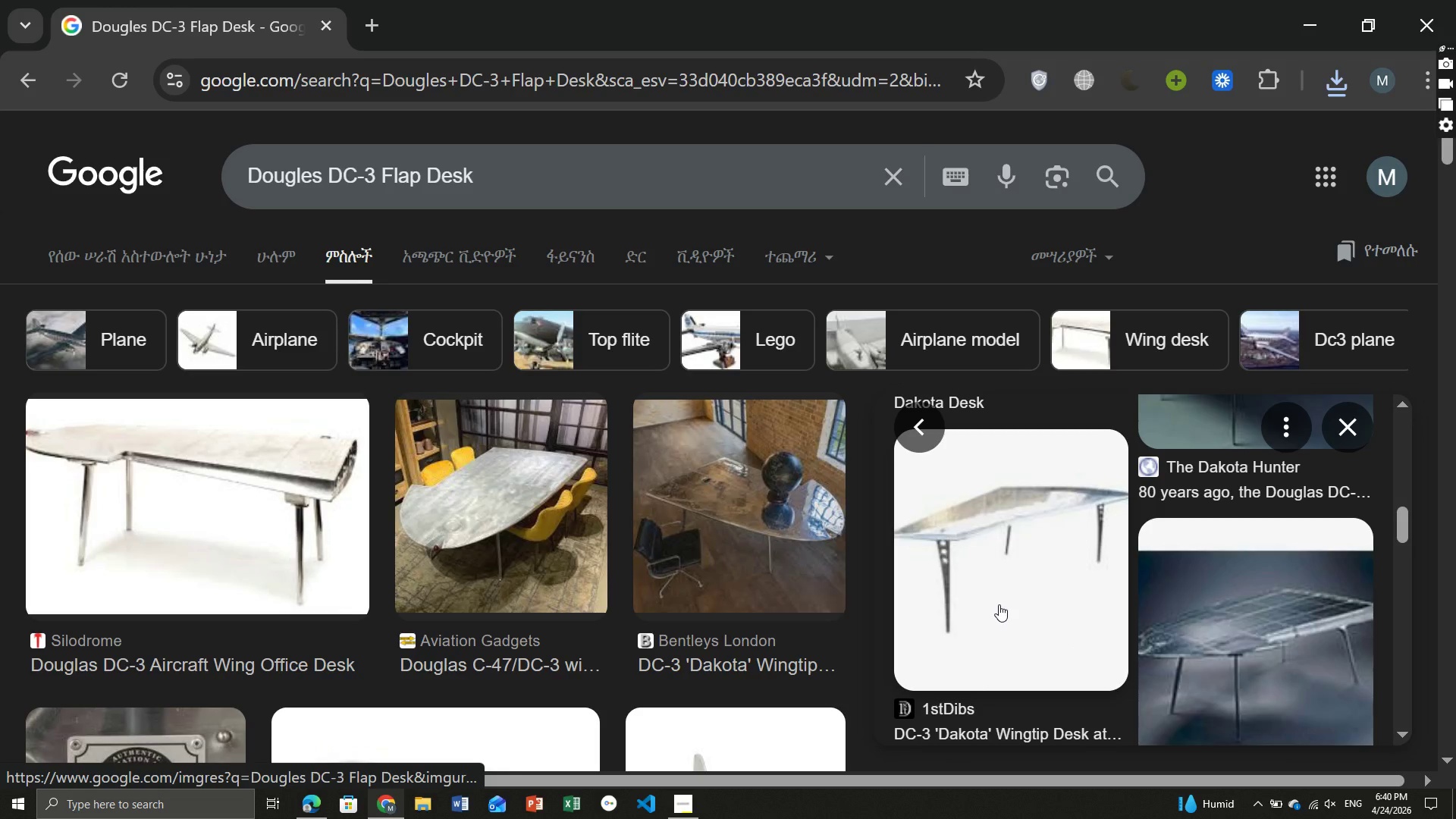 
left_click([999, 604])
 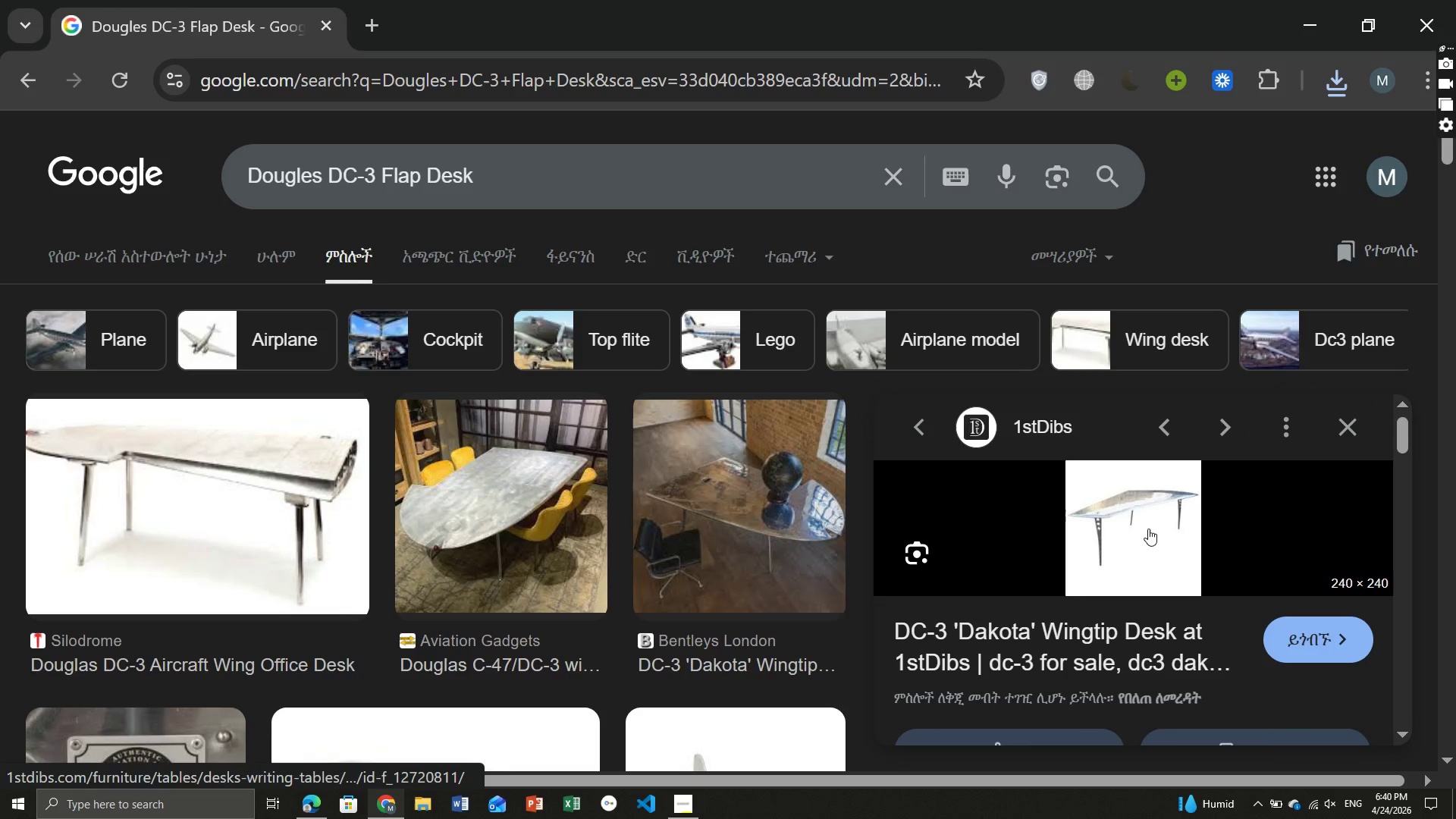 
right_click([1148, 529])
 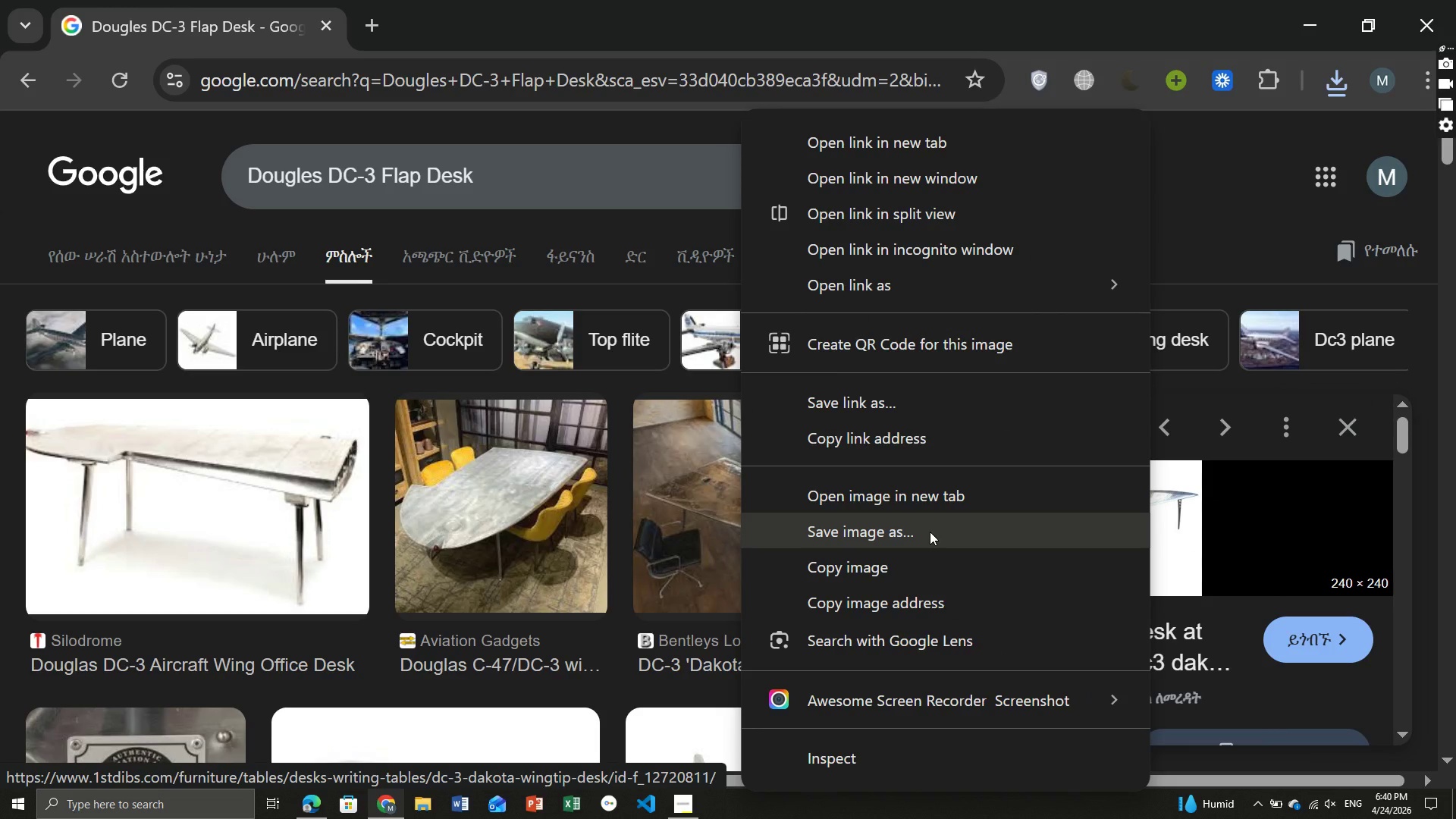 
left_click([930, 532])
 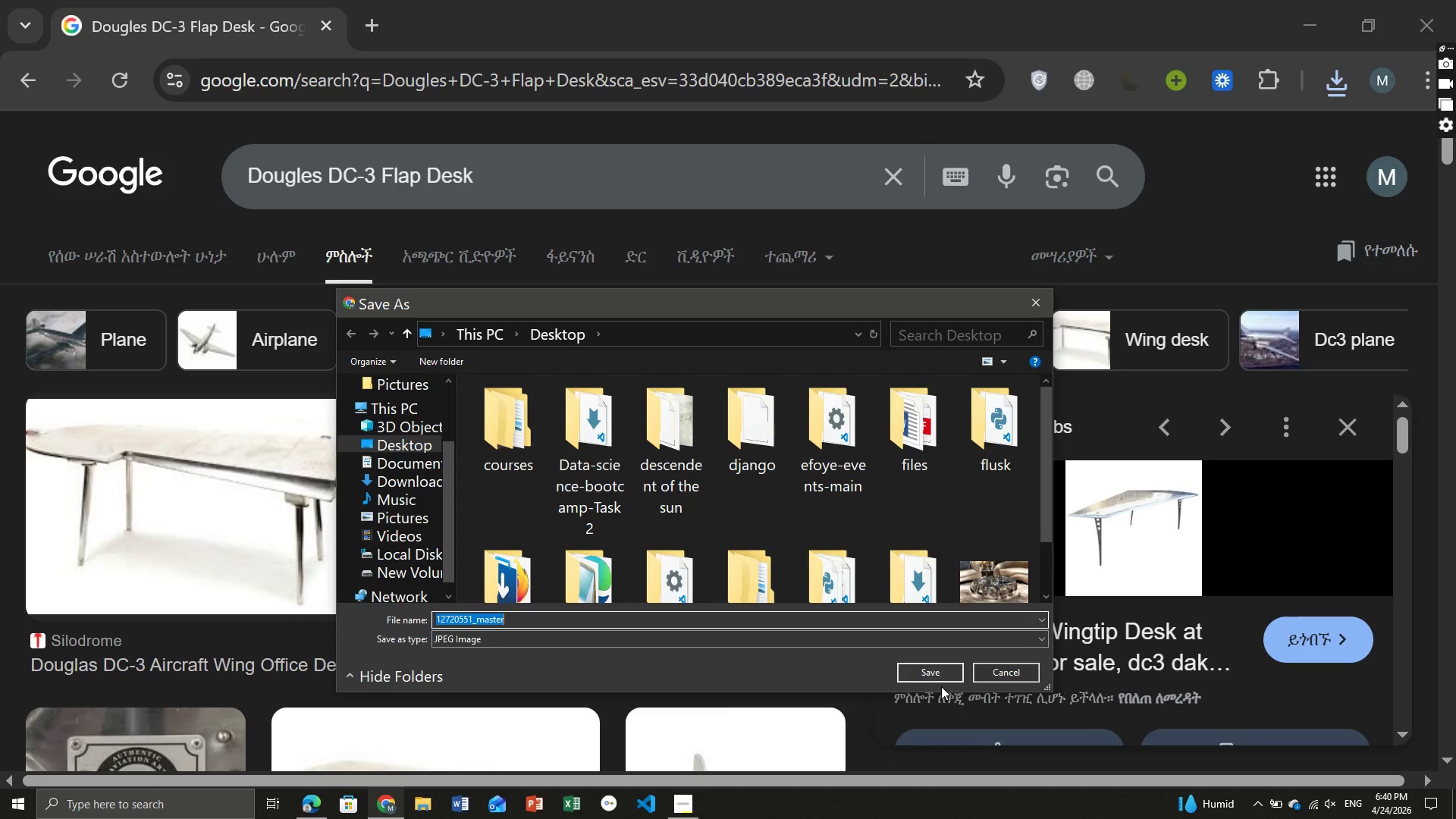 
left_click([941, 672])
 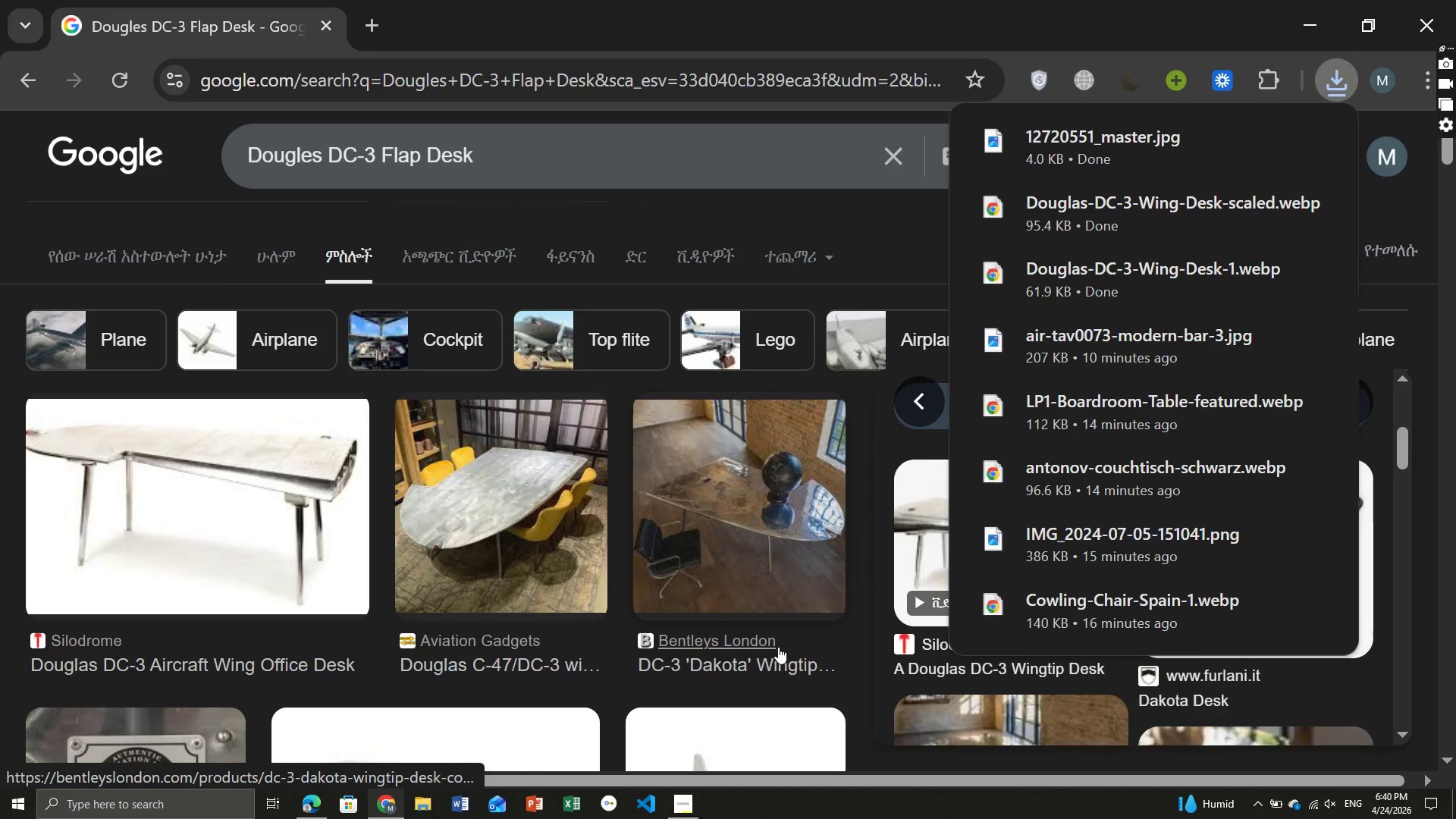 
wait(12.17)
 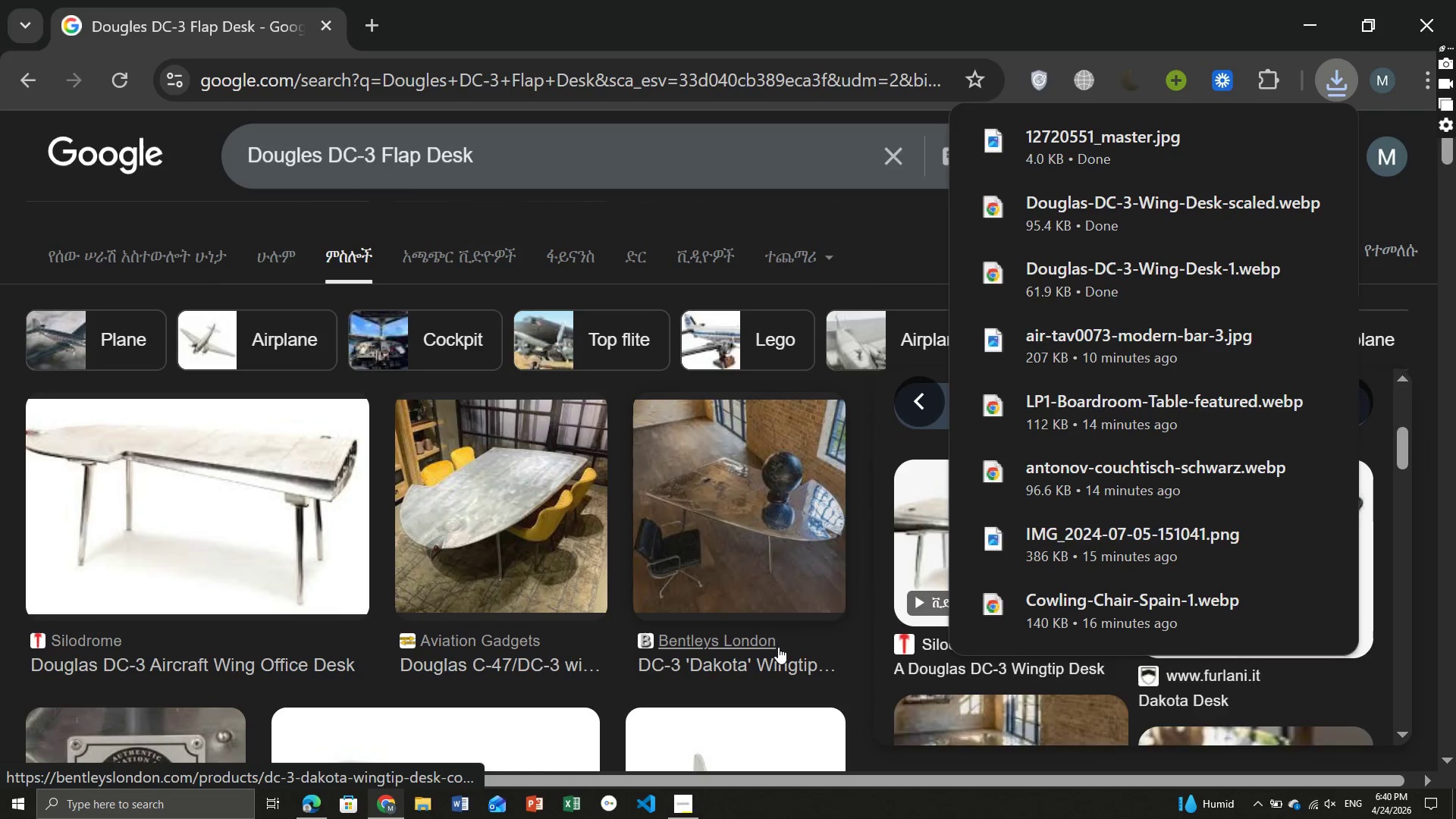 
left_click([1346, 87])
 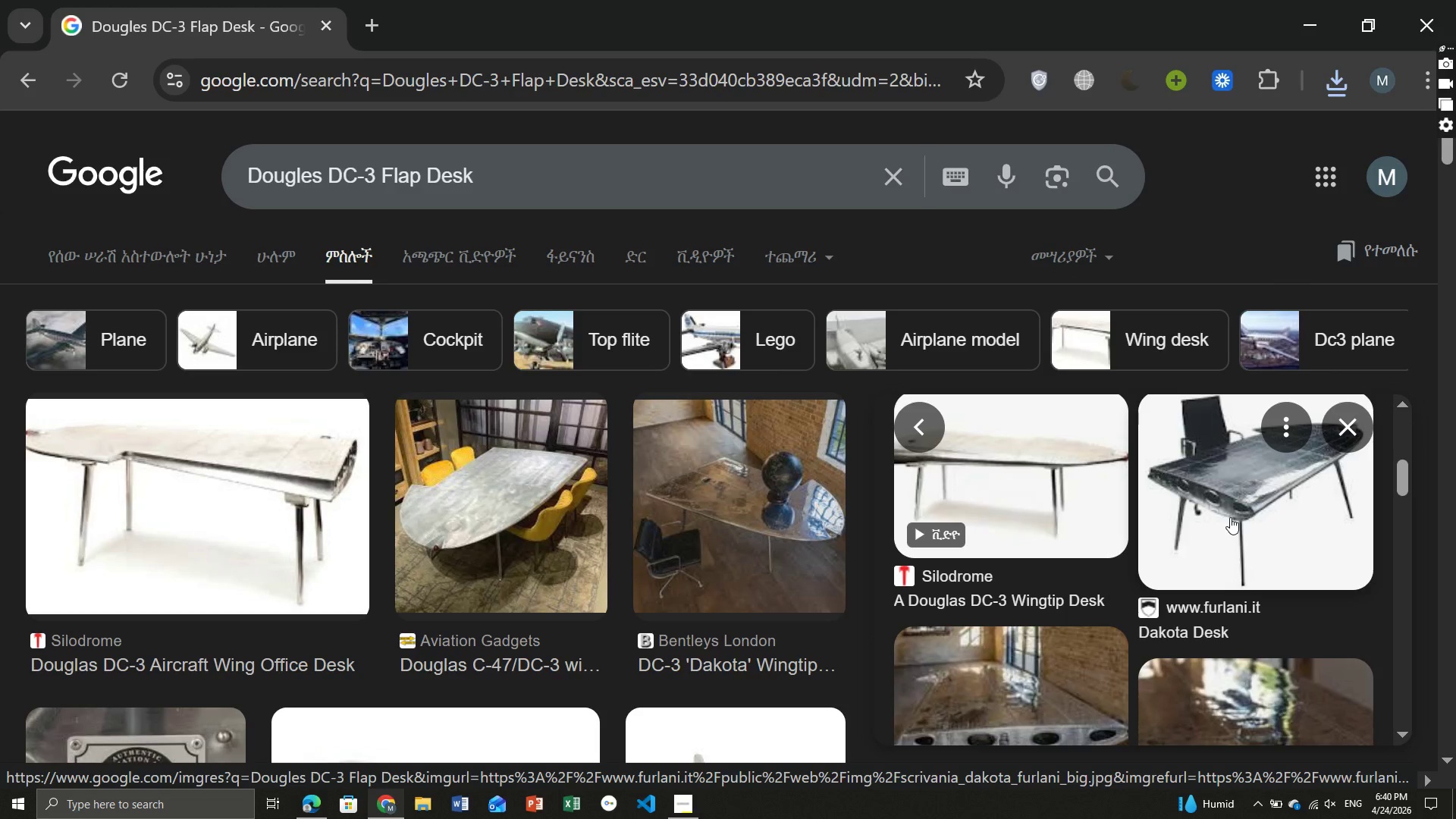 
left_click([1230, 517])
 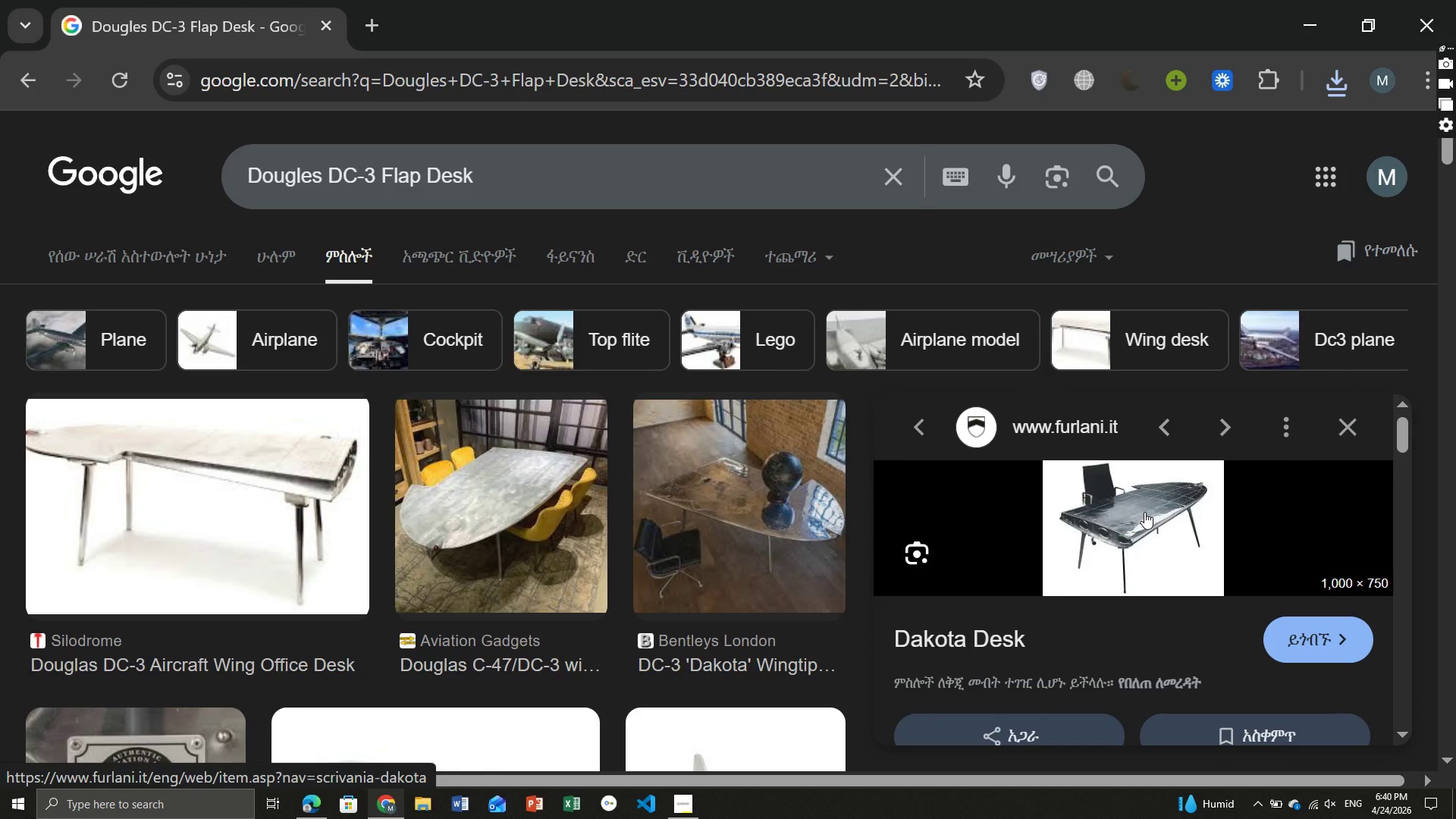 
right_click([1144, 512])
 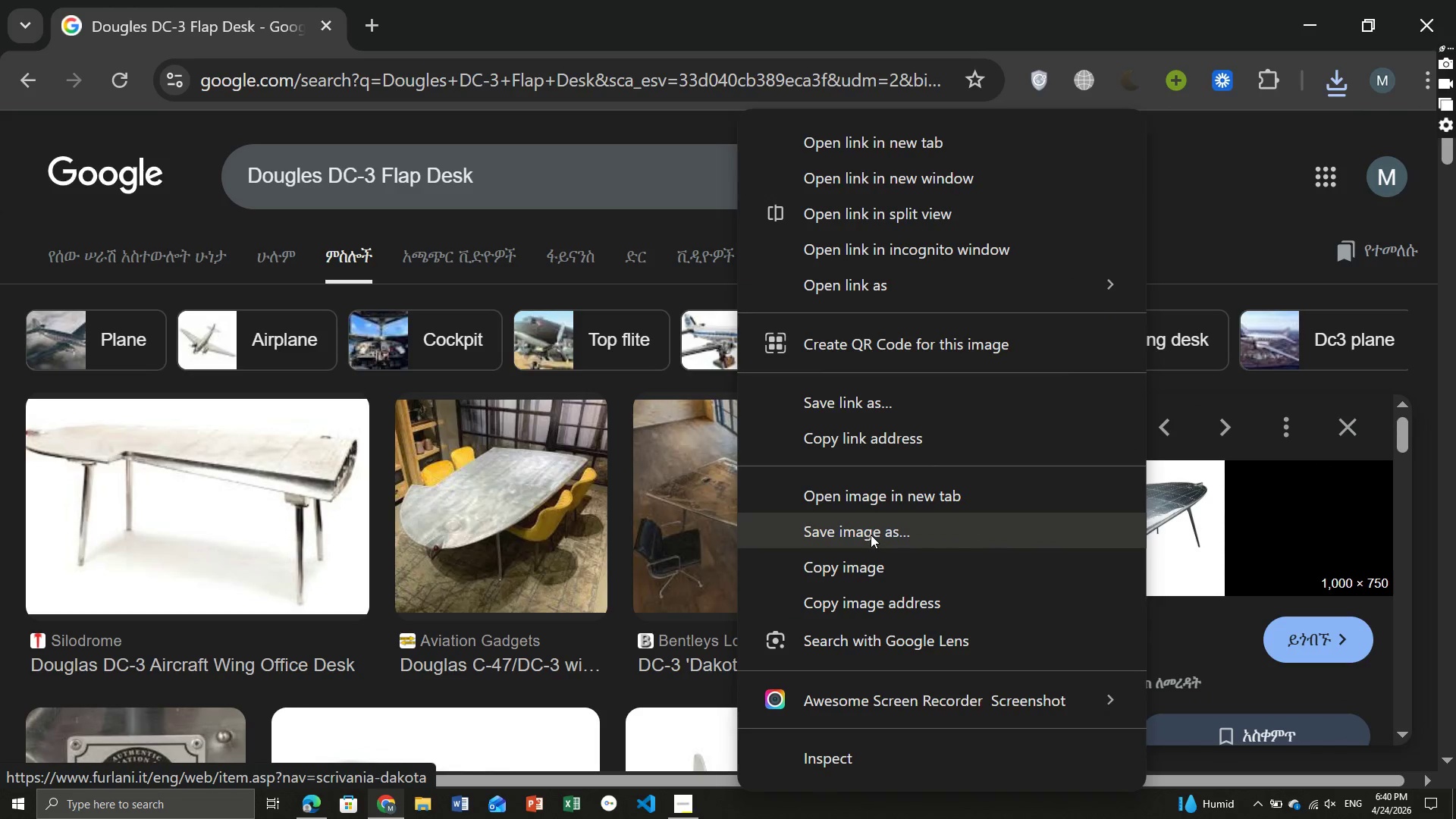 
left_click([871, 534])
 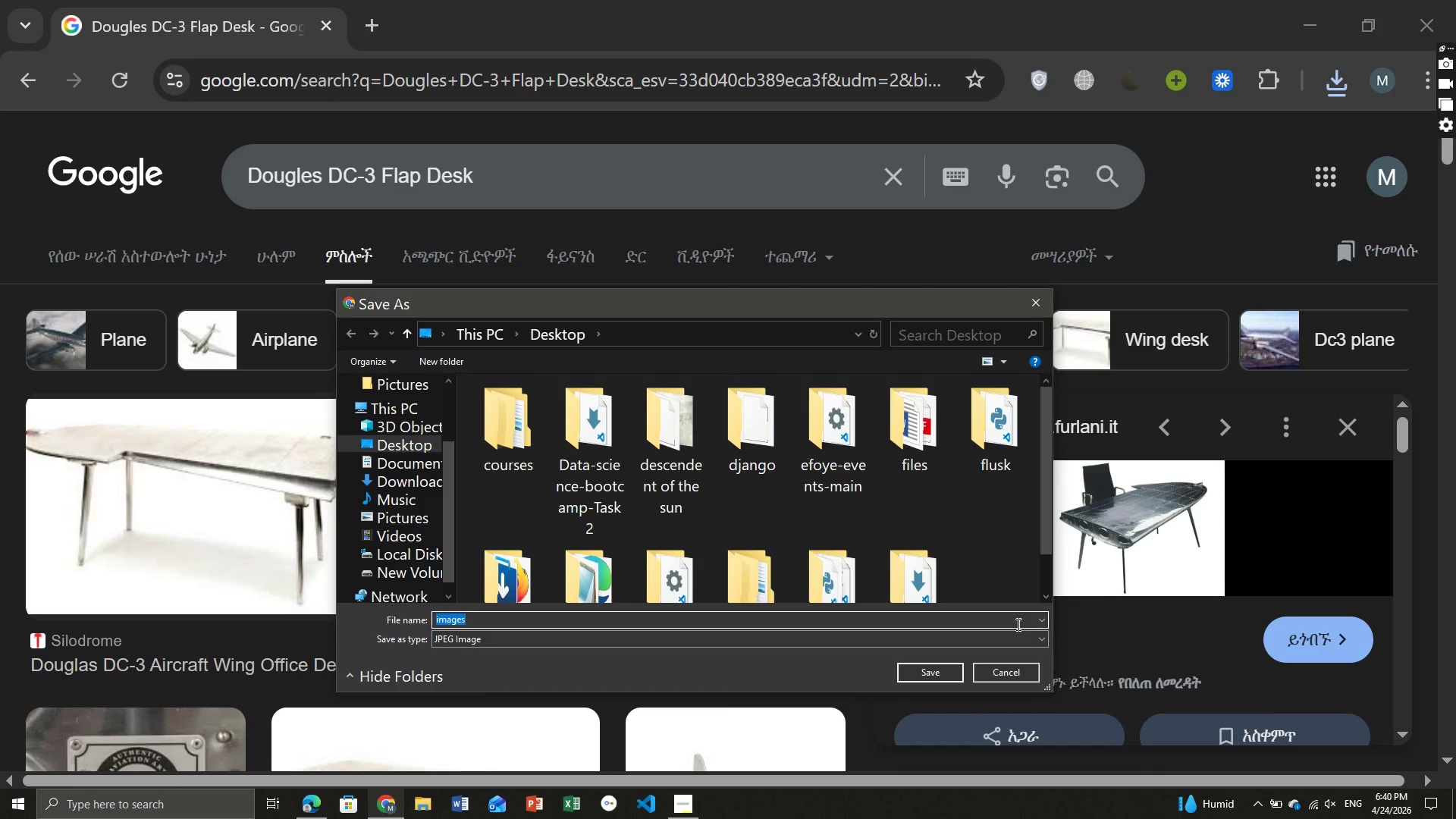 
left_click([1018, 676])
 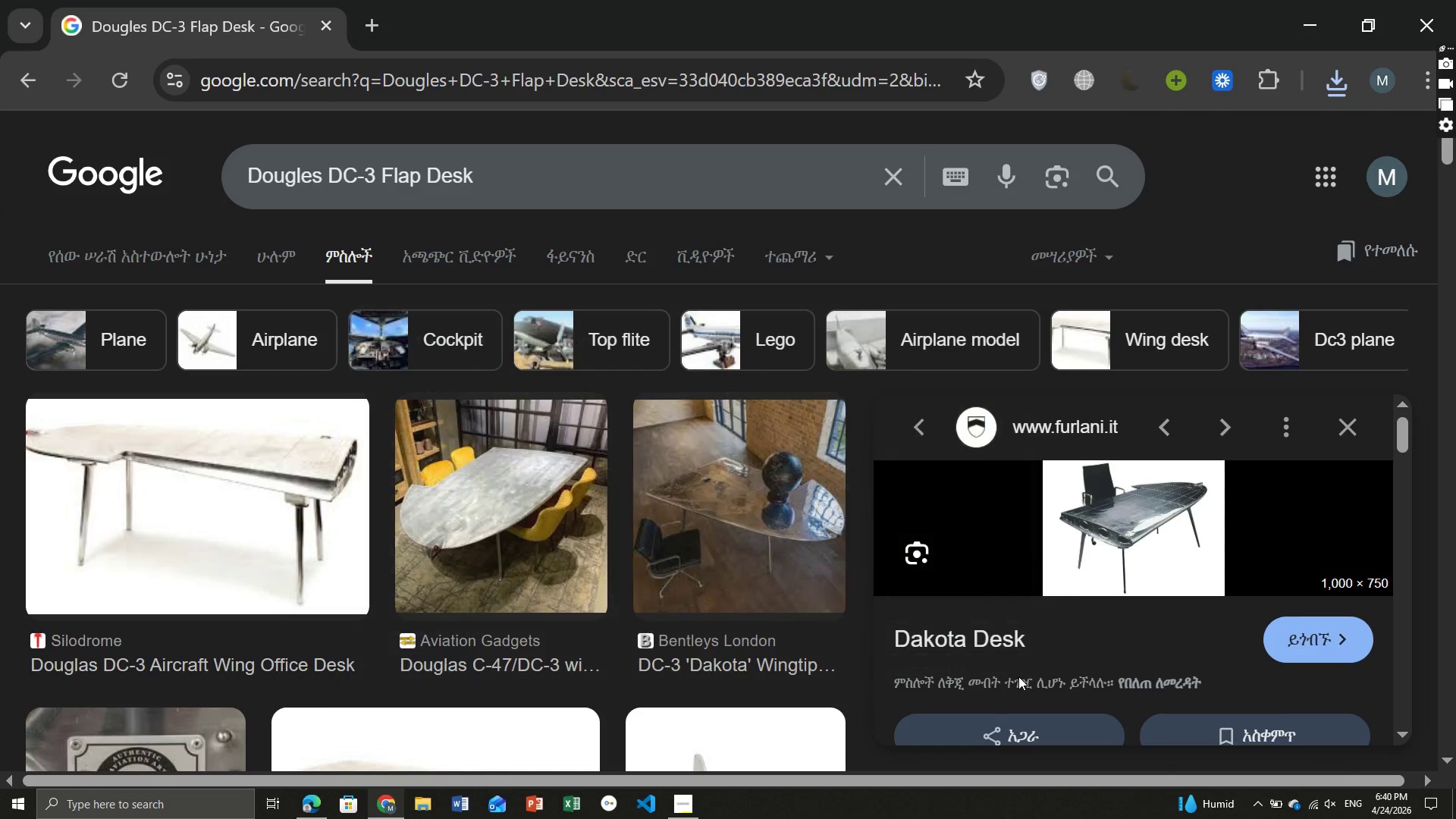 
mouse_move([1064, 621])
 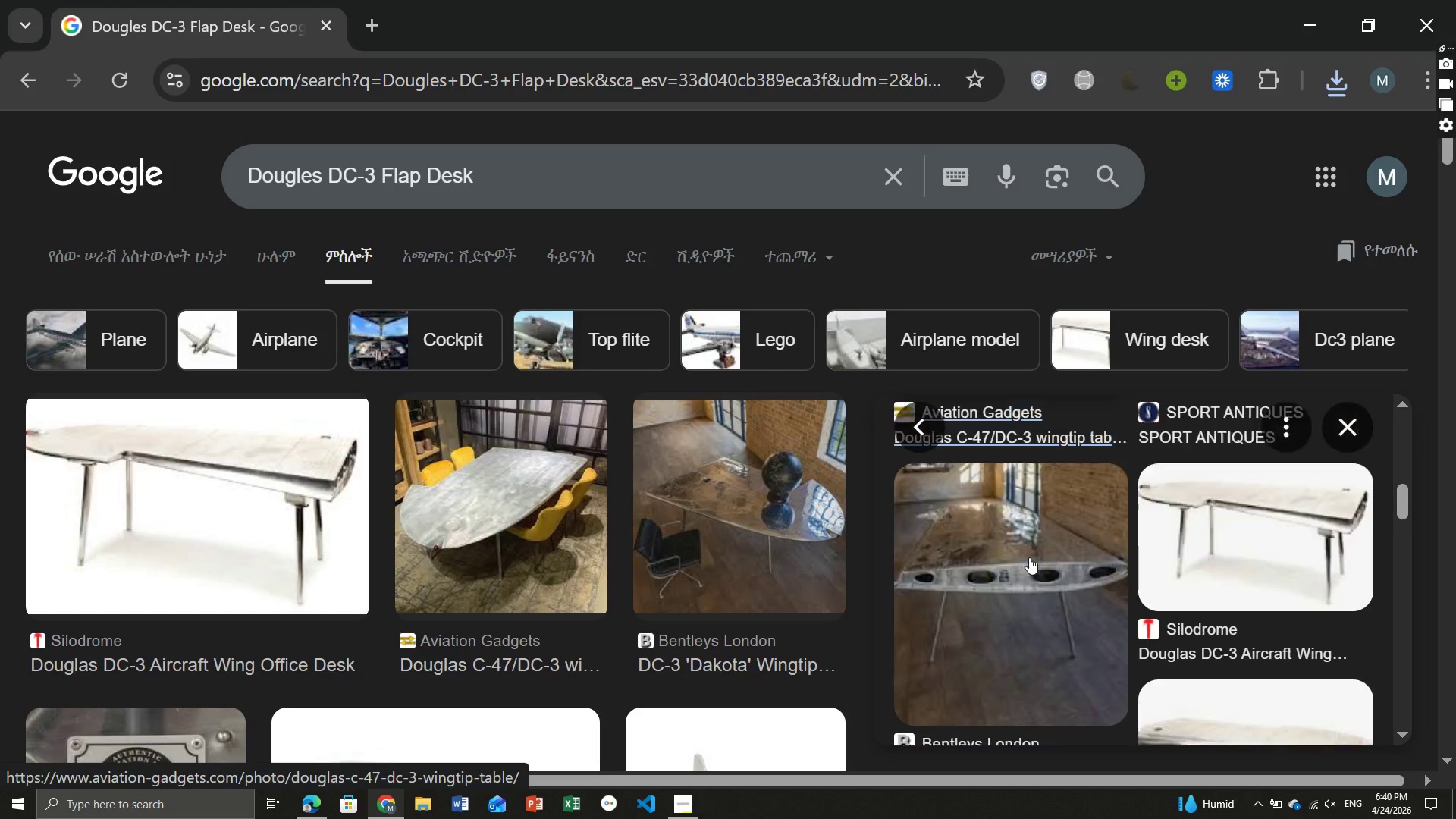 
wait(5.71)
 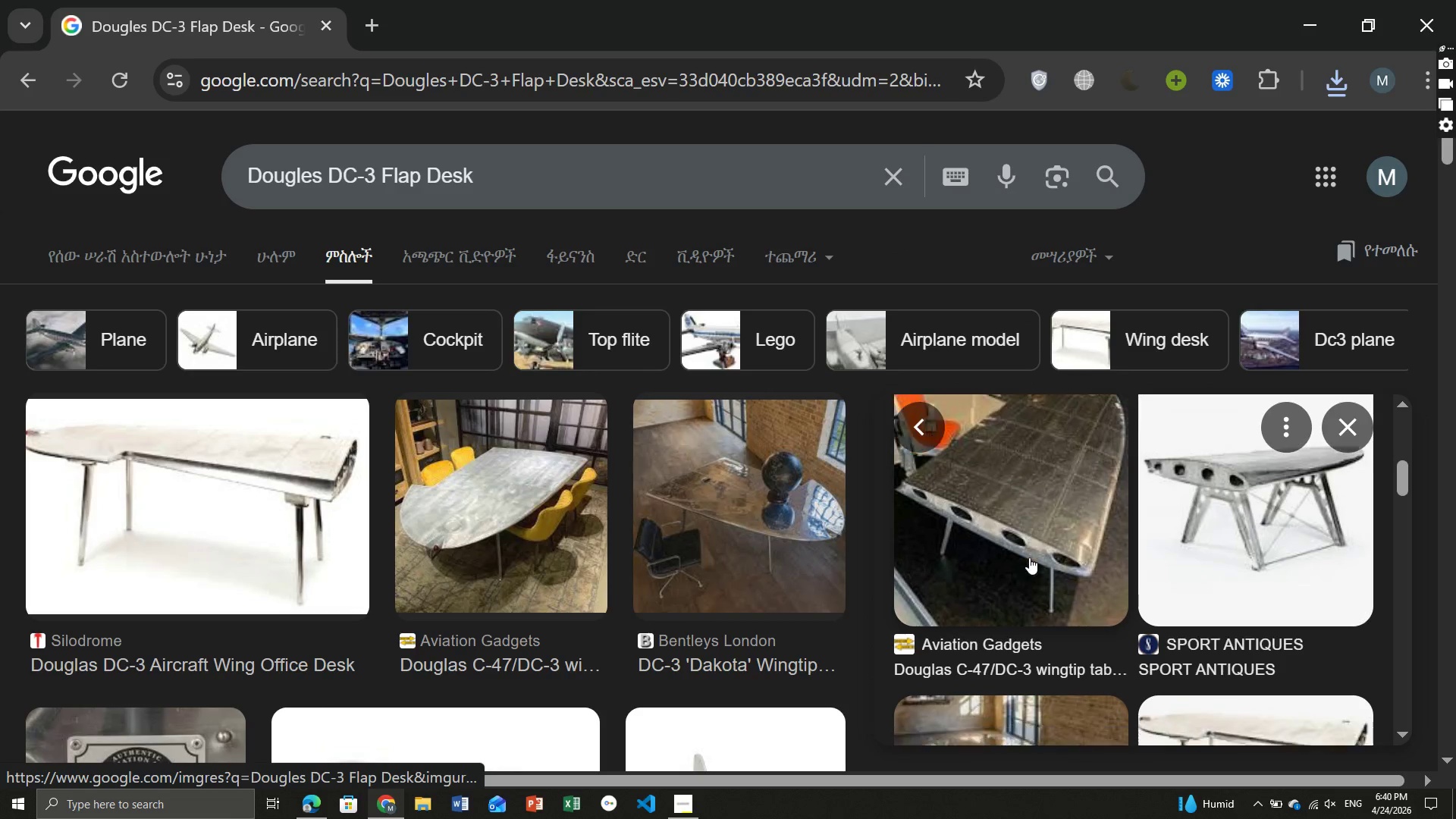 
left_click([1017, 544])
 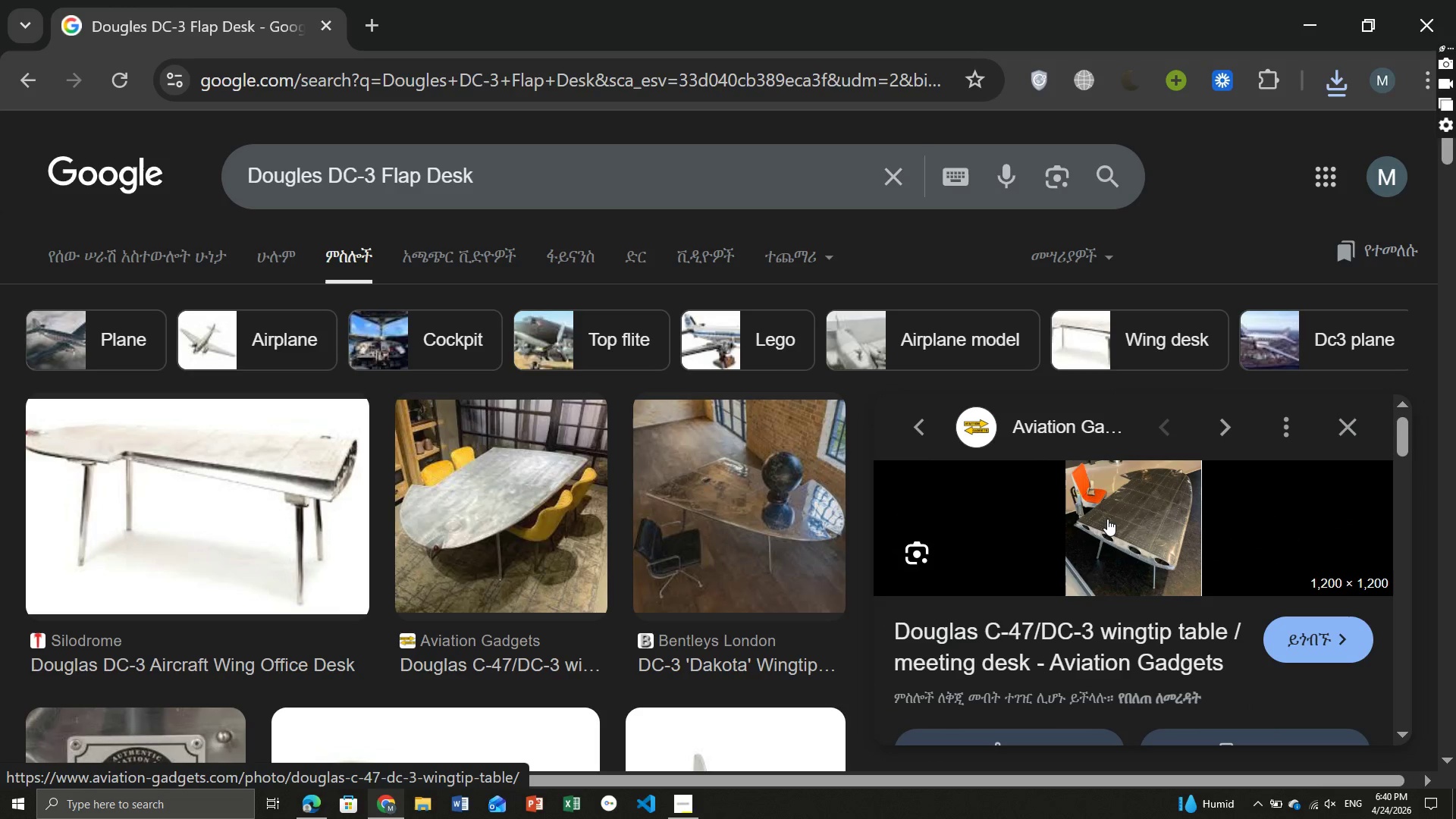 
right_click([1107, 519])
 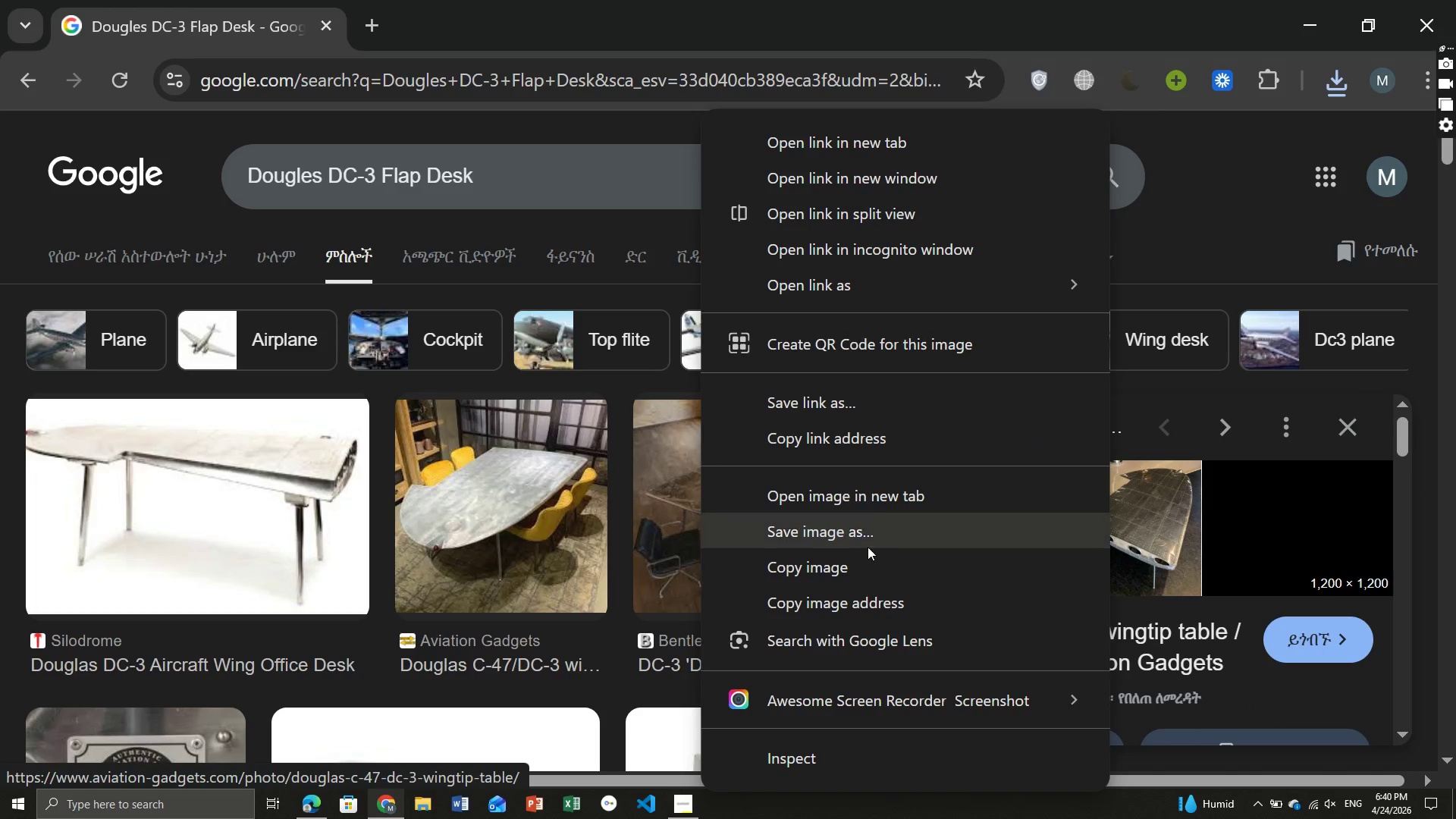 
left_click([860, 533])
 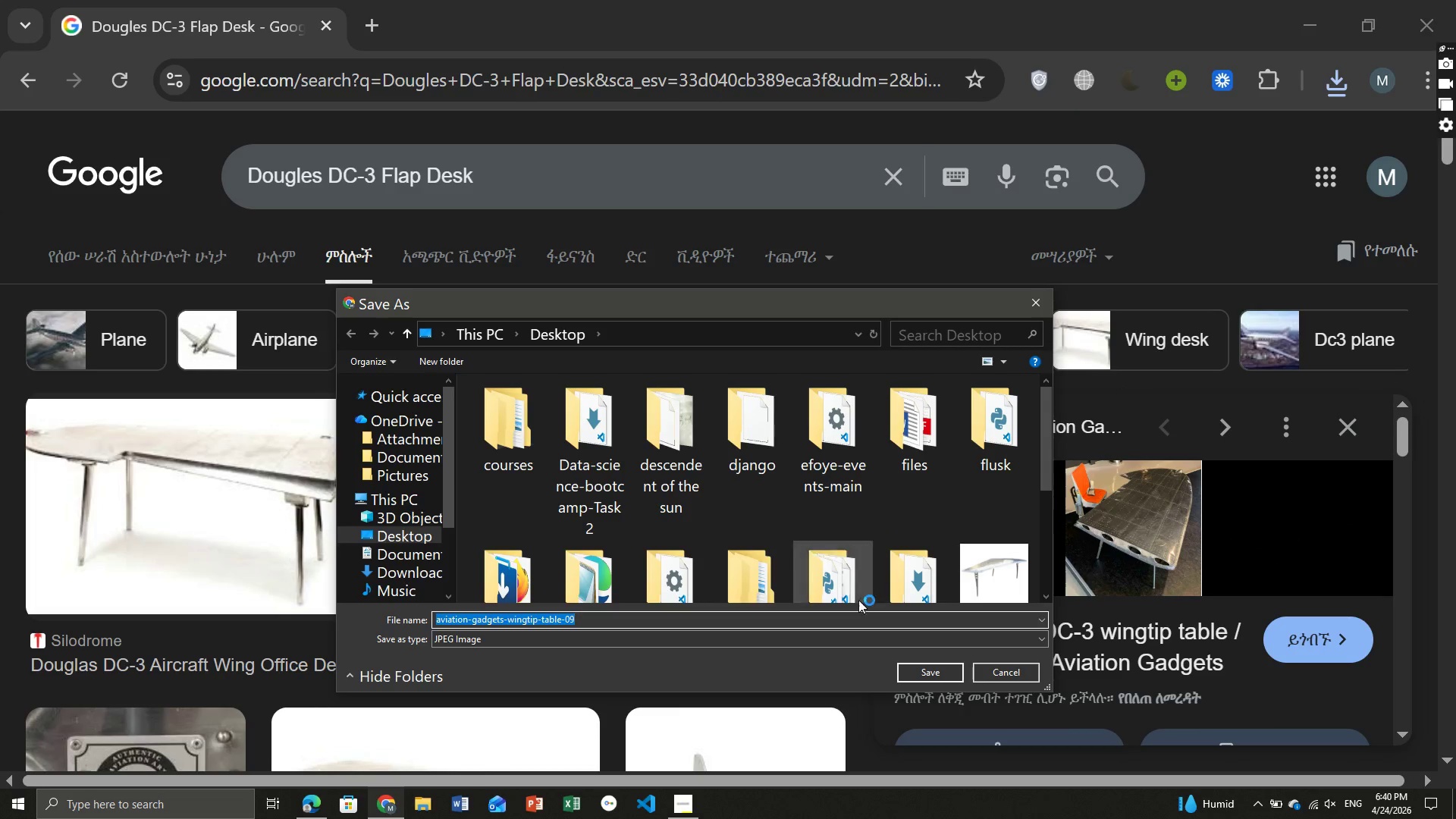 
left_click([930, 679])
 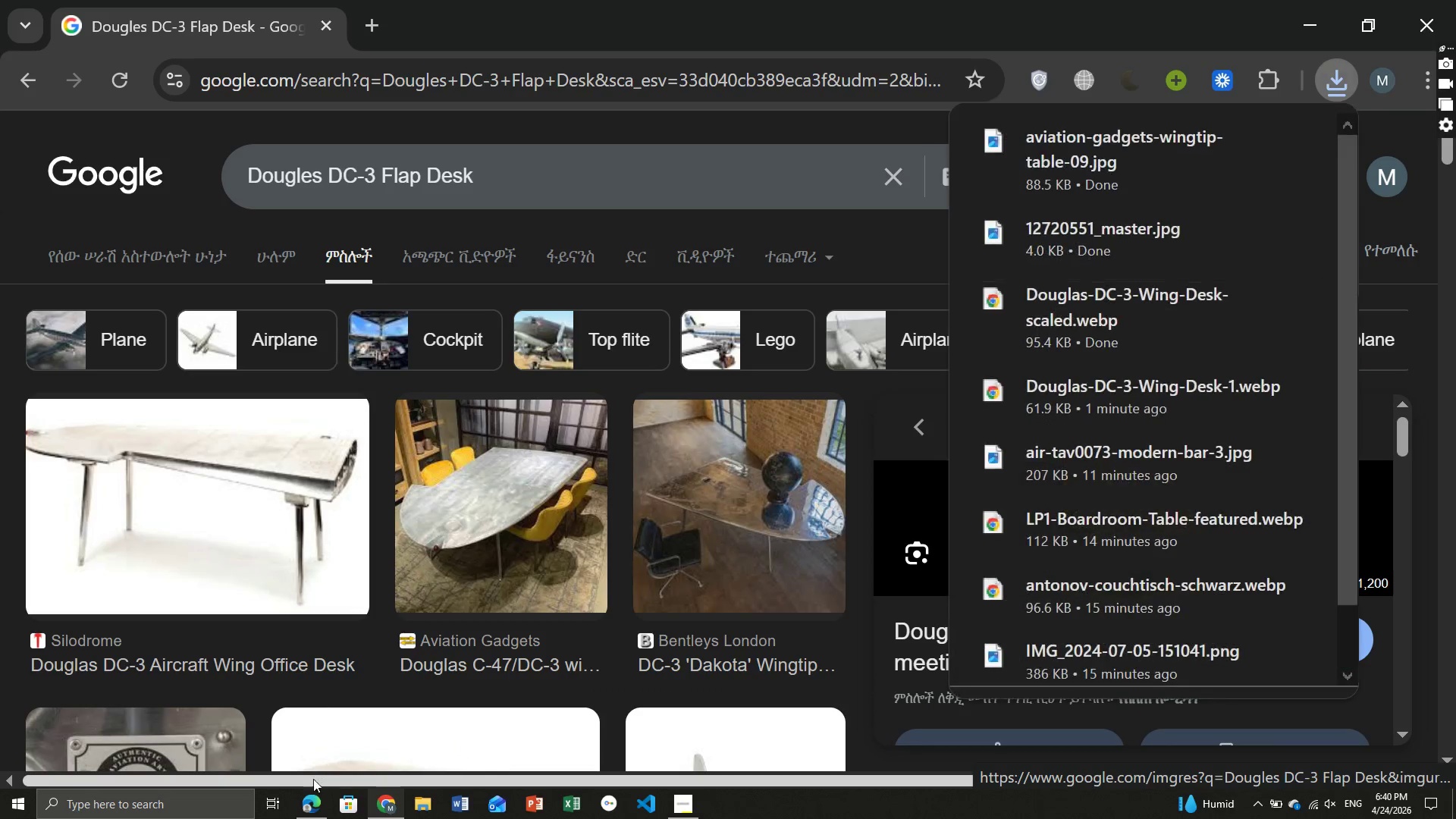 
left_click([300, 808])
 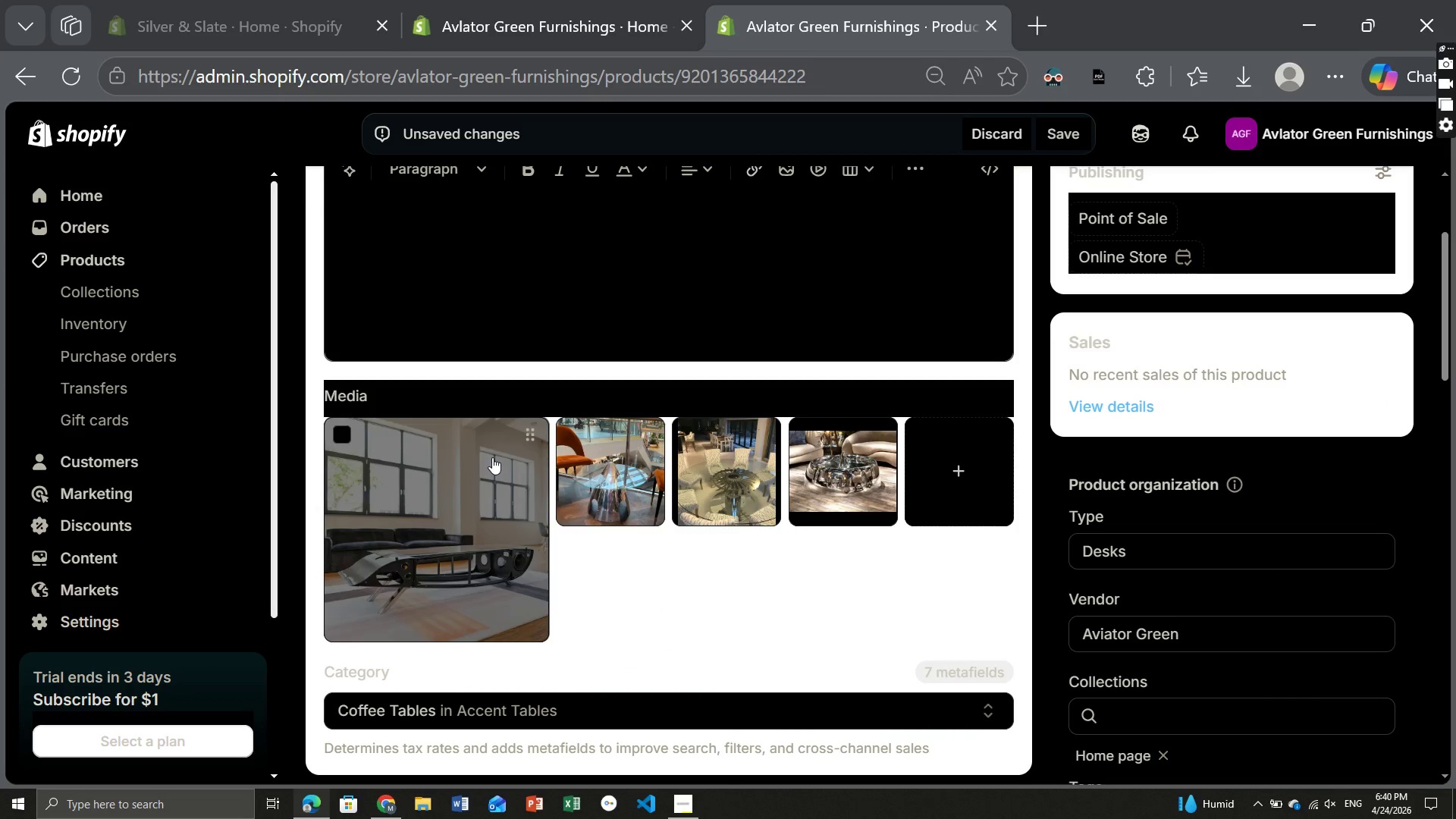 
left_click([344, 430])
 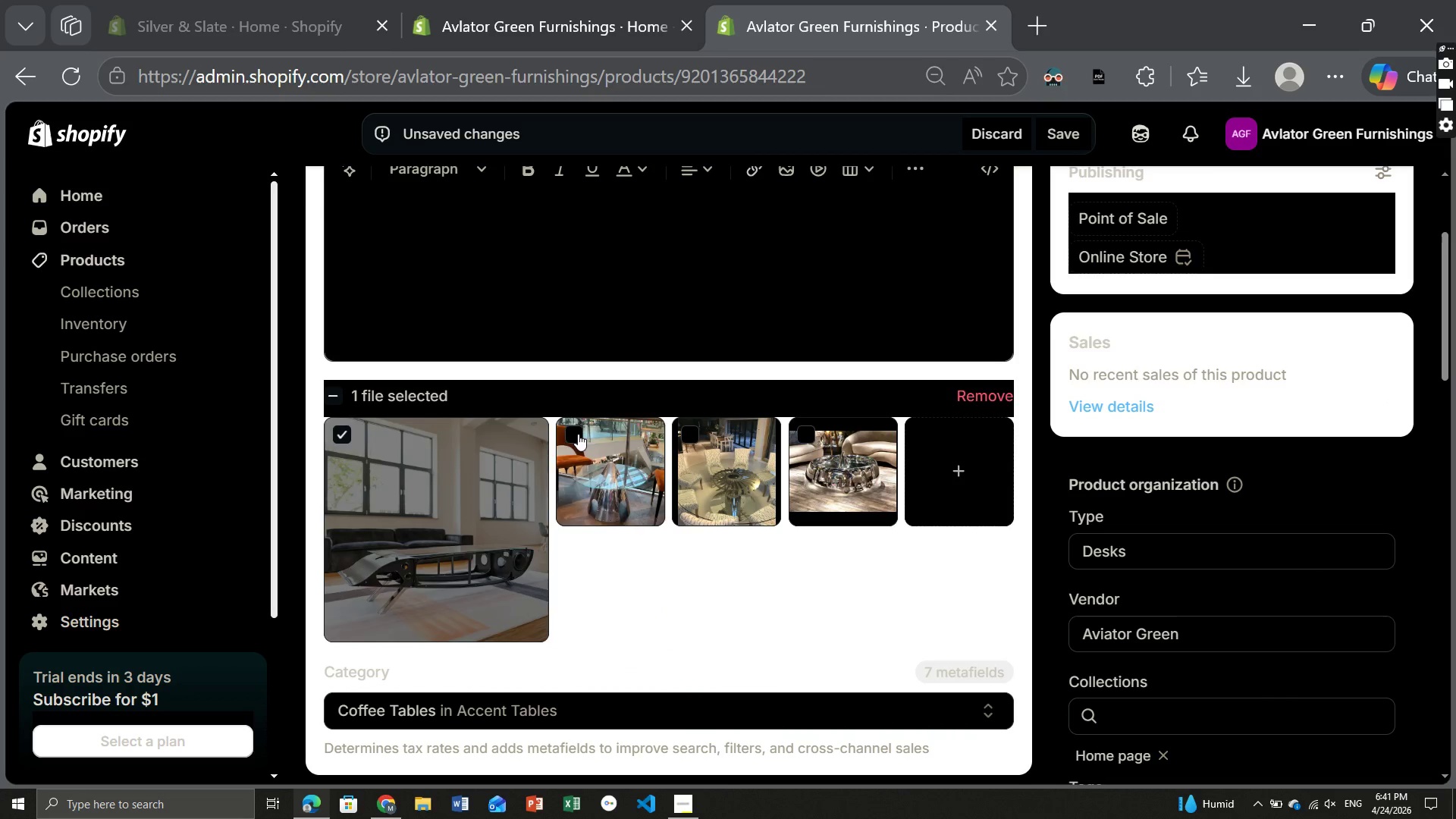 
left_click([576, 434])
 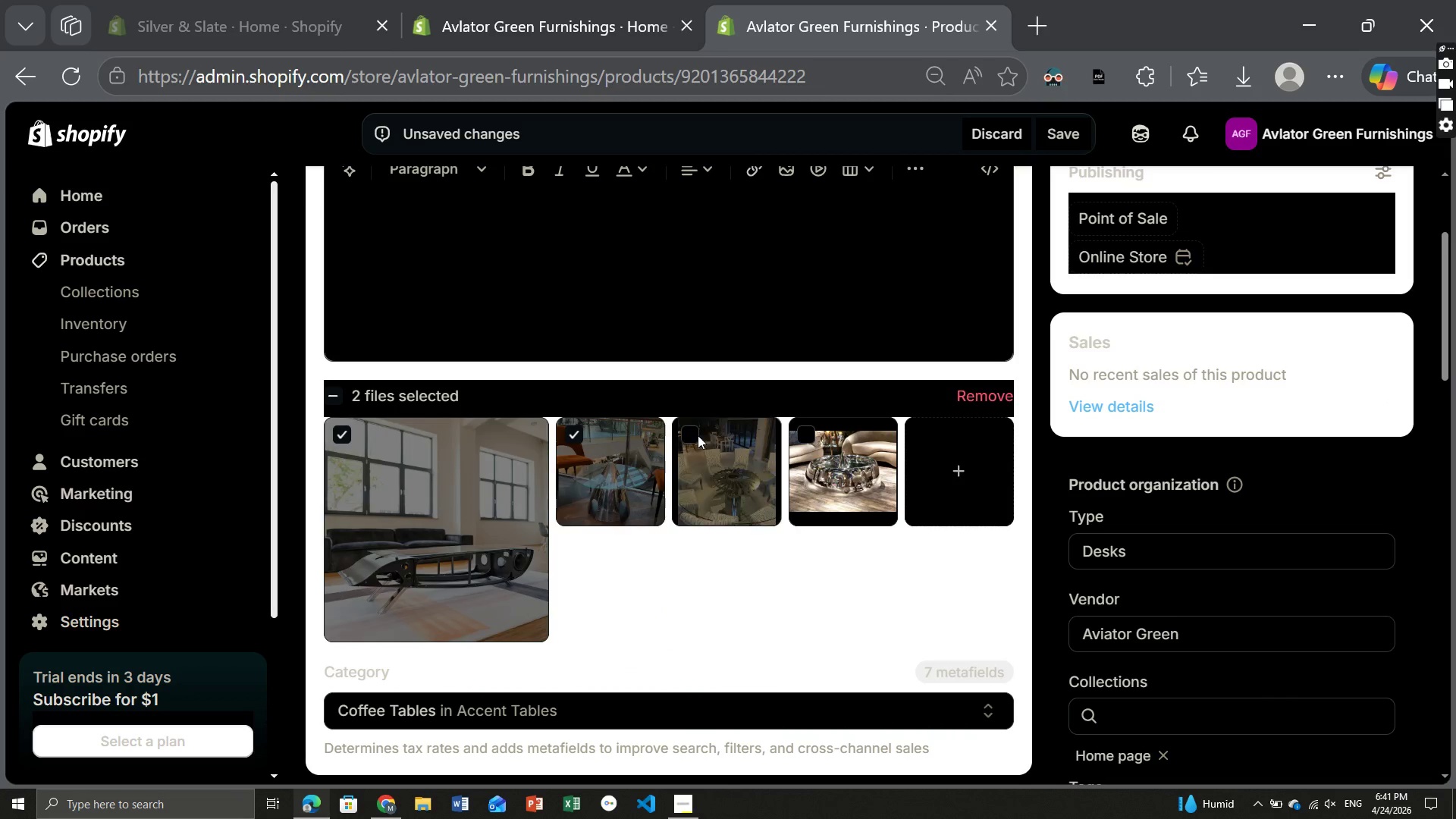 
left_click([695, 435])
 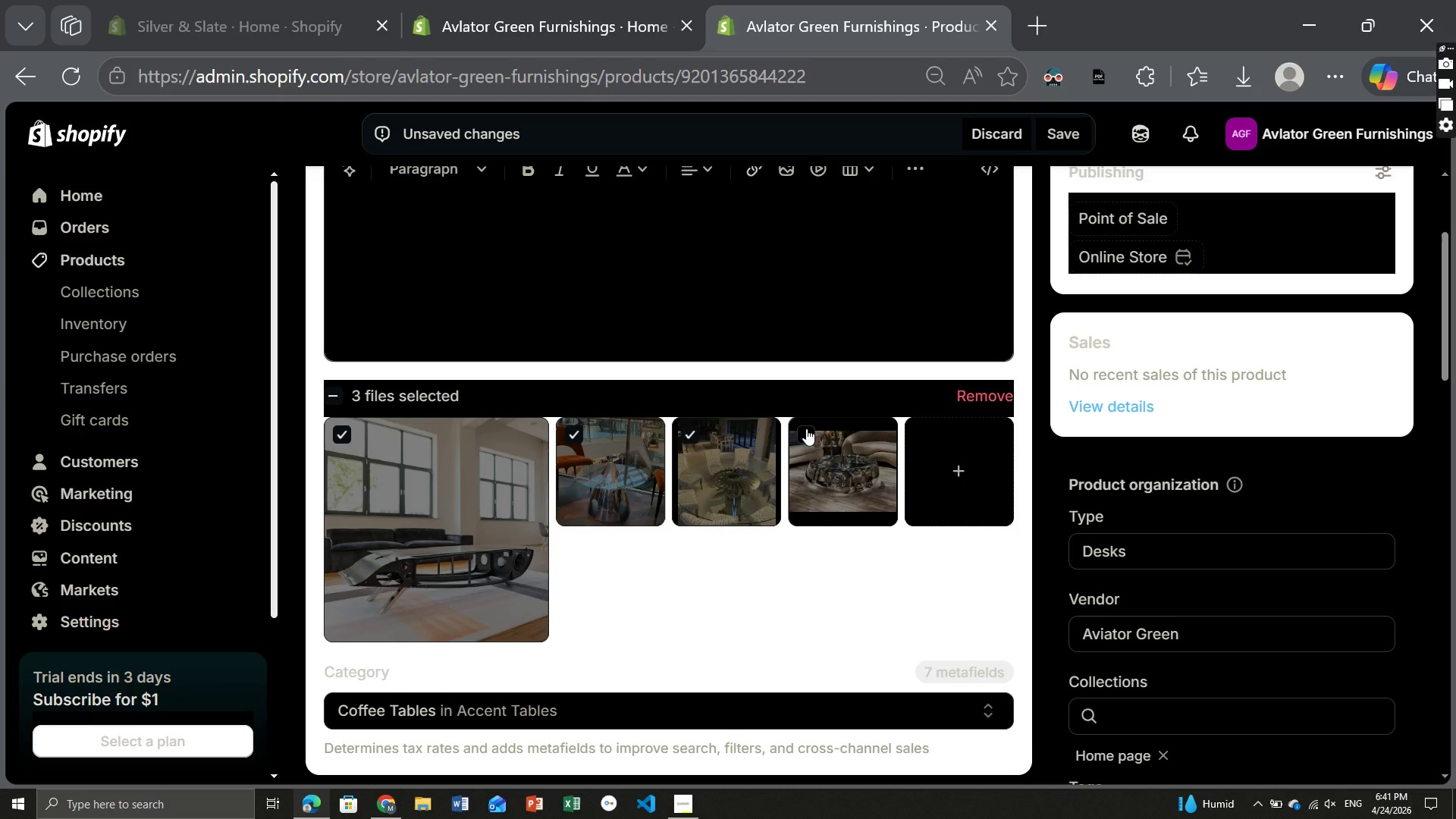 
left_click([806, 432])
 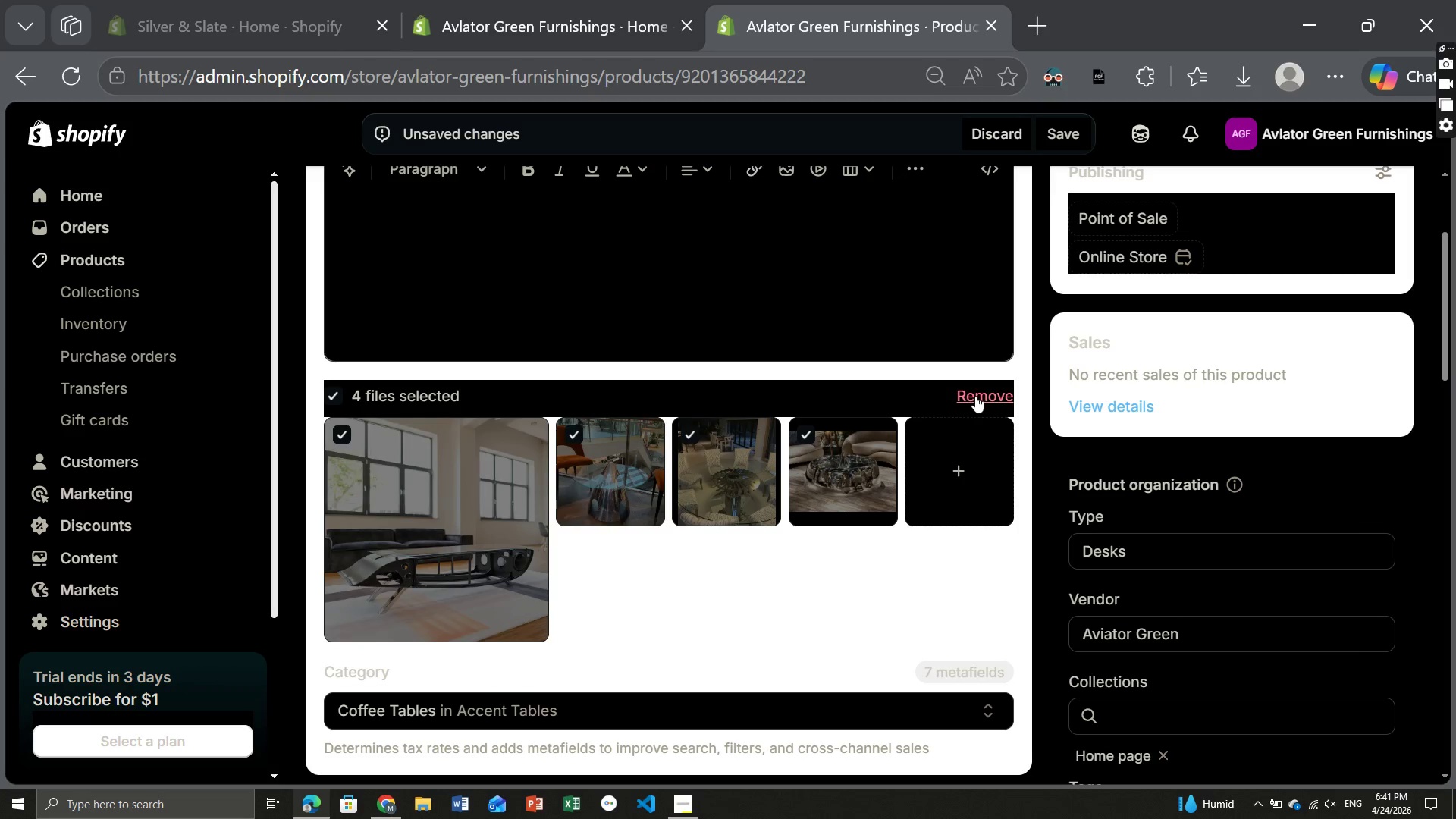 
left_click([977, 396])
 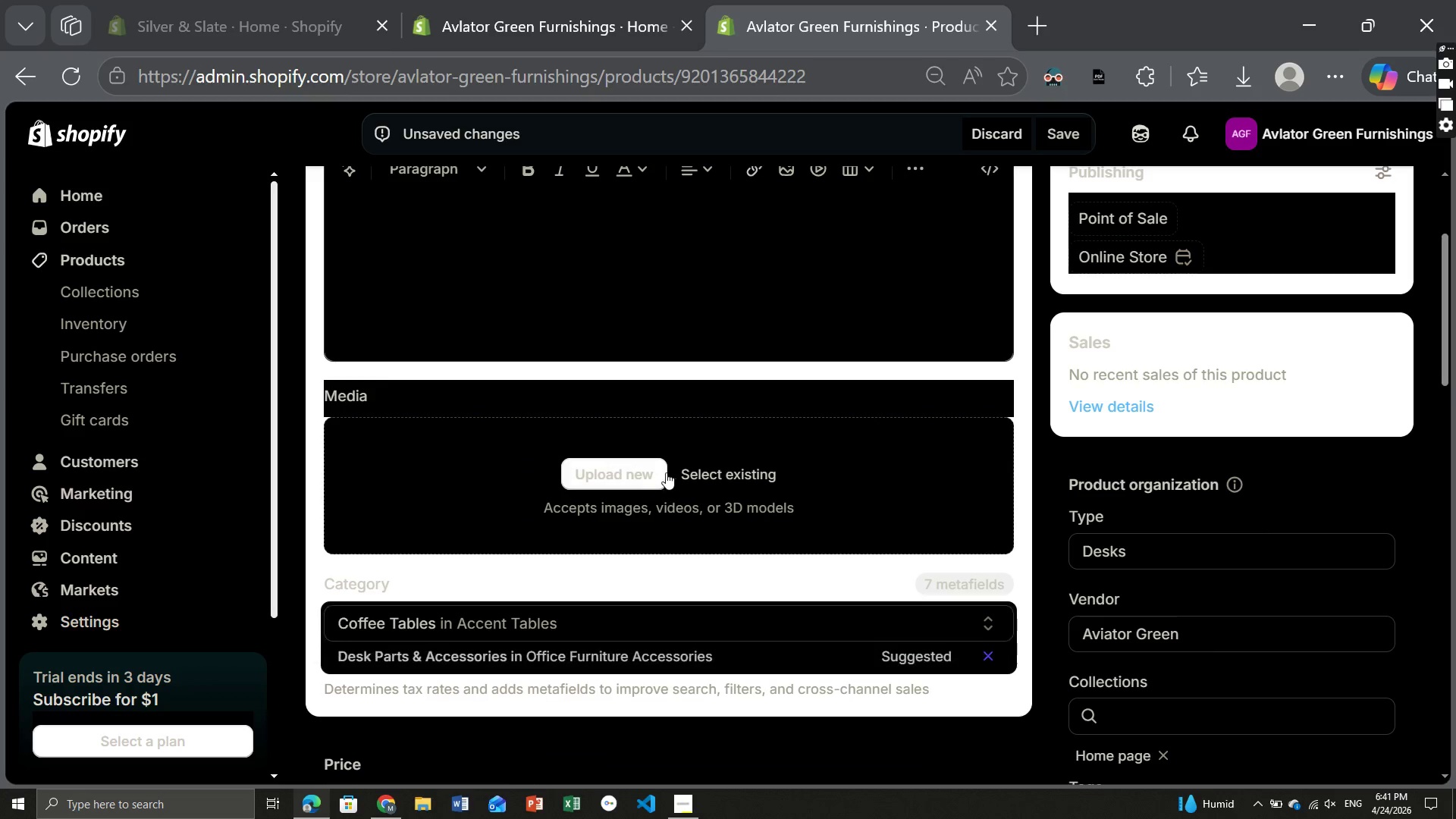 
left_click([633, 471])
 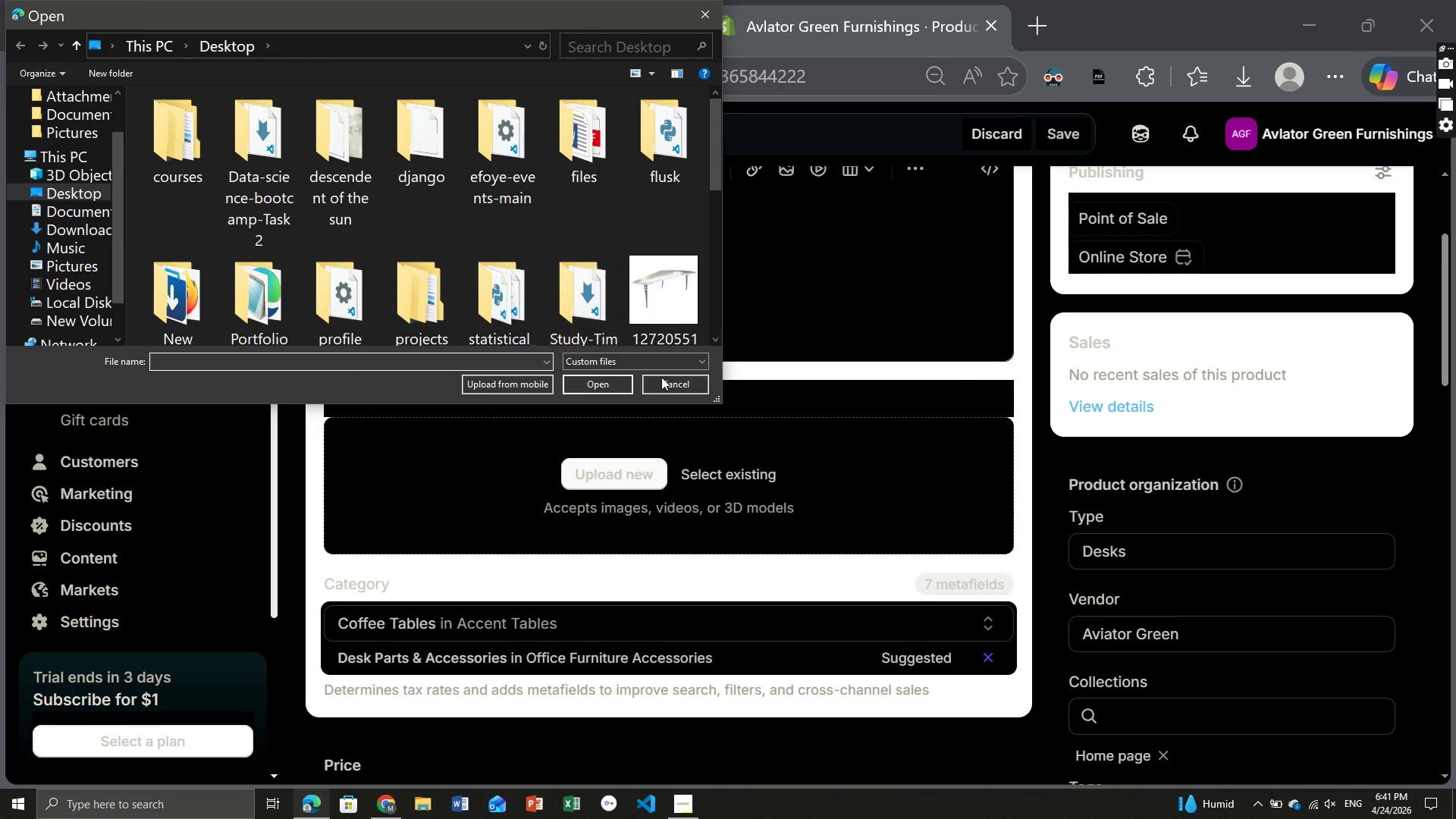 
left_click([659, 284])
 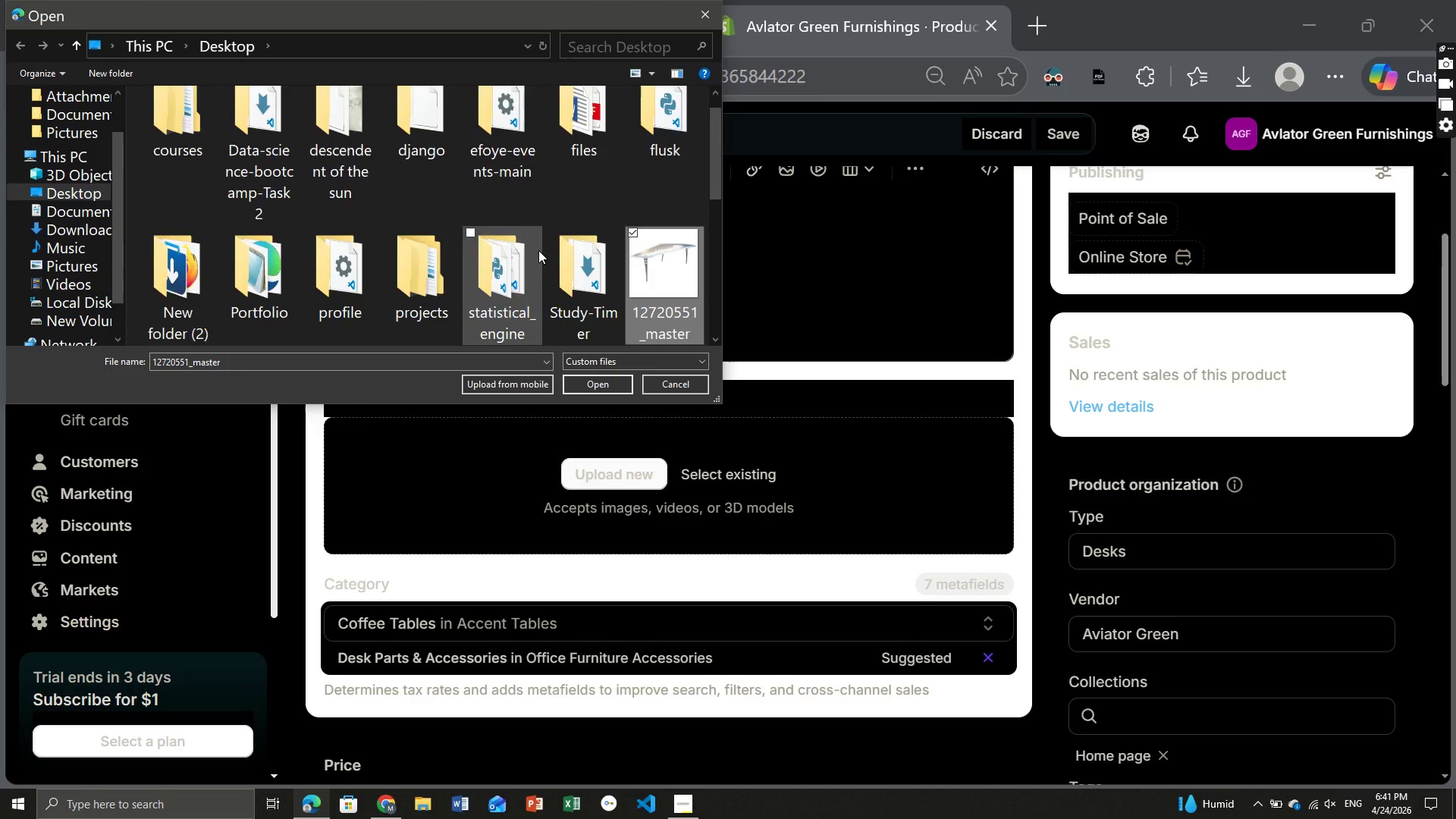 
scroll: coordinate [538, 250], scroll_direction: down, amount: 1.0
 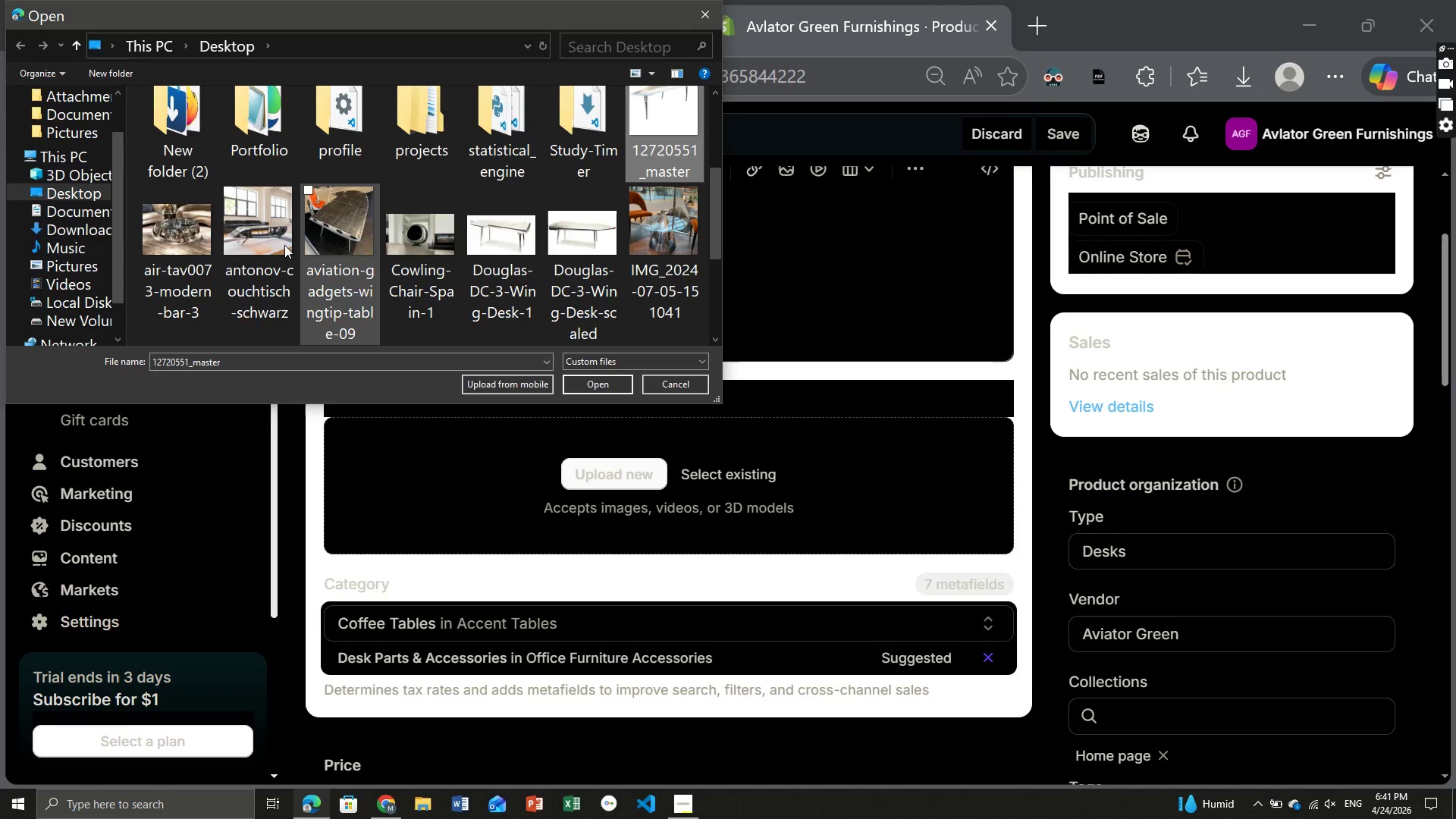 
mouse_move([271, 240])
 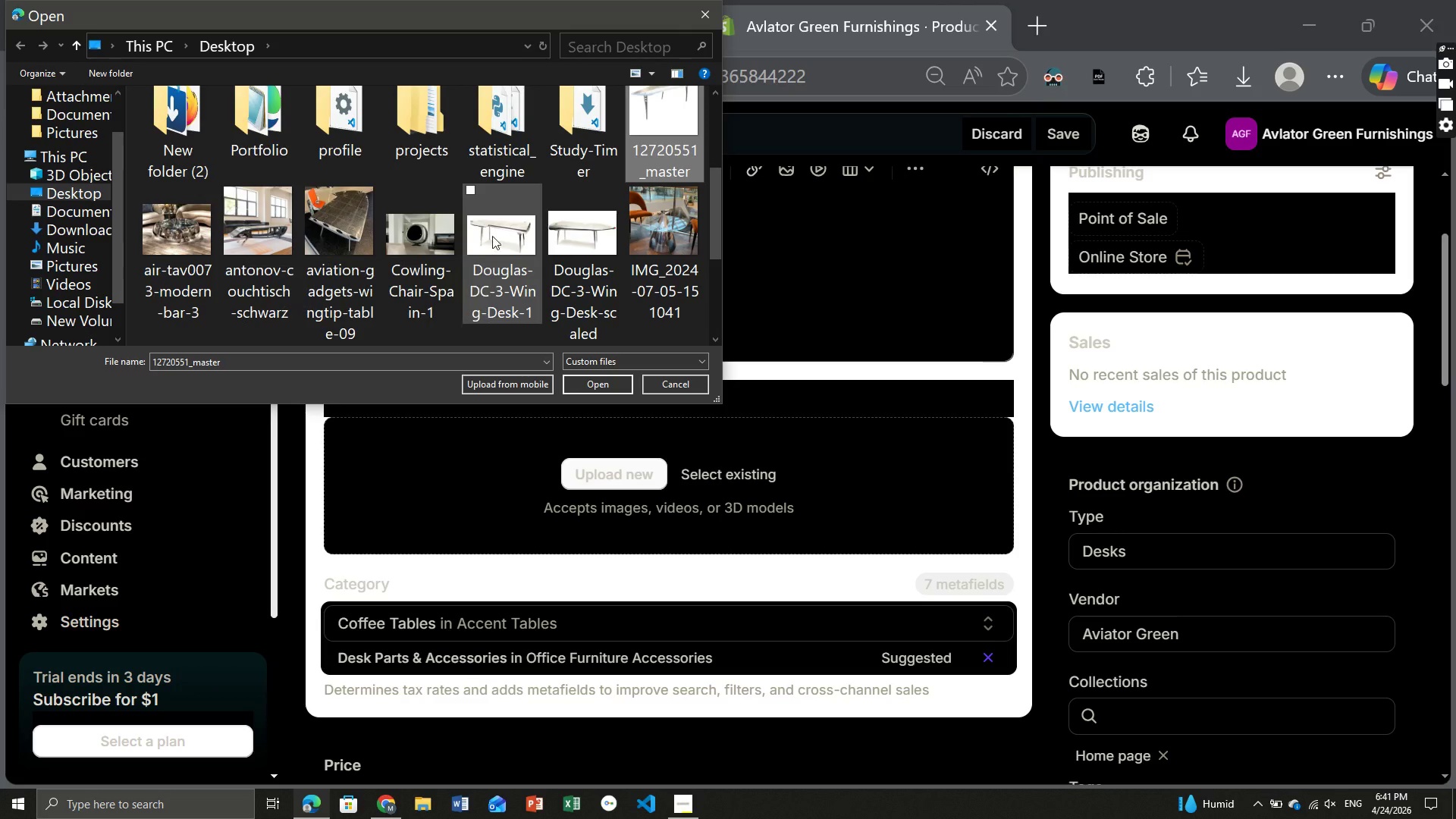 
mouse_move([497, 212])
 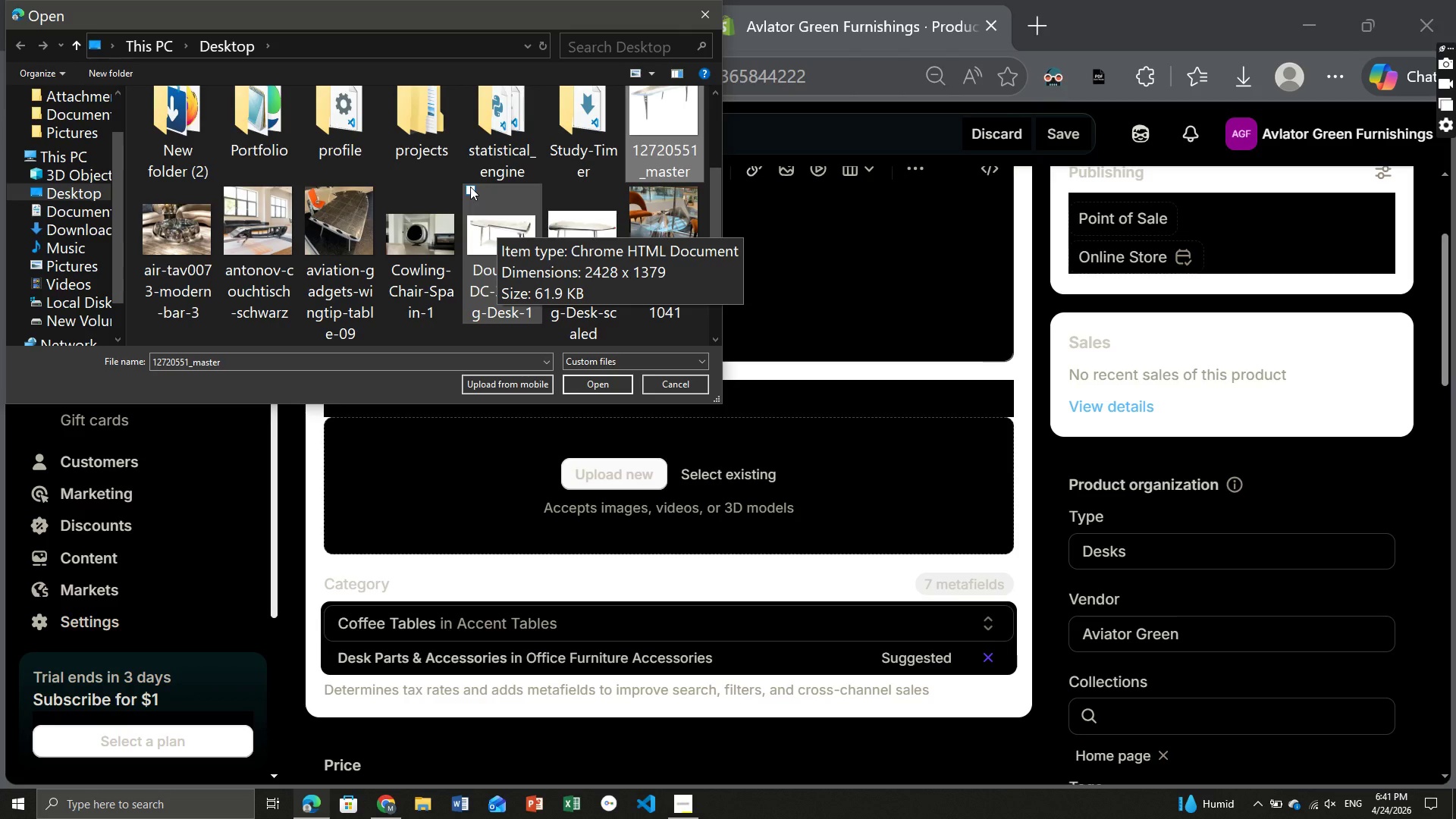 
left_click([469, 187])
 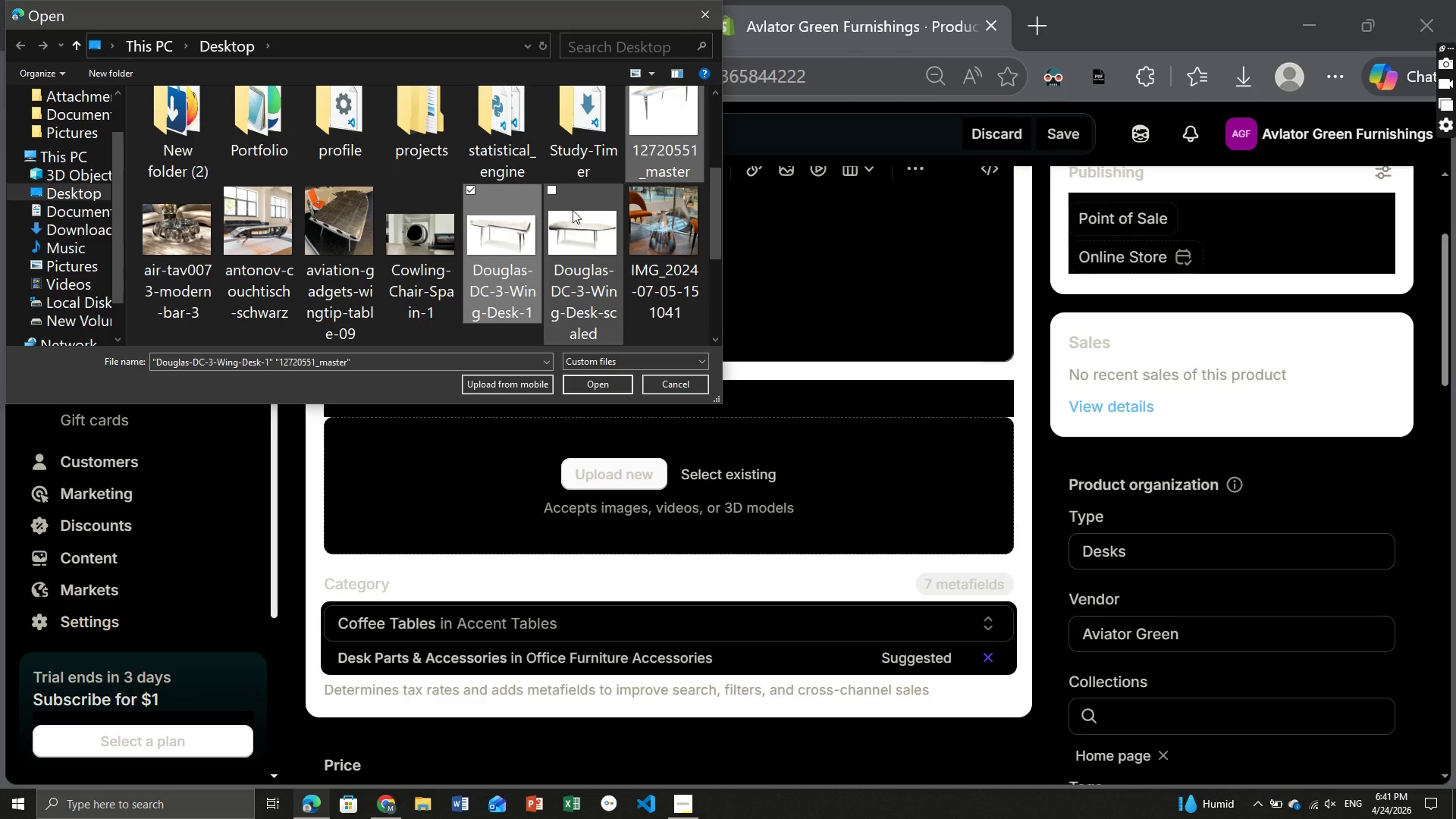 
left_click([555, 189])
 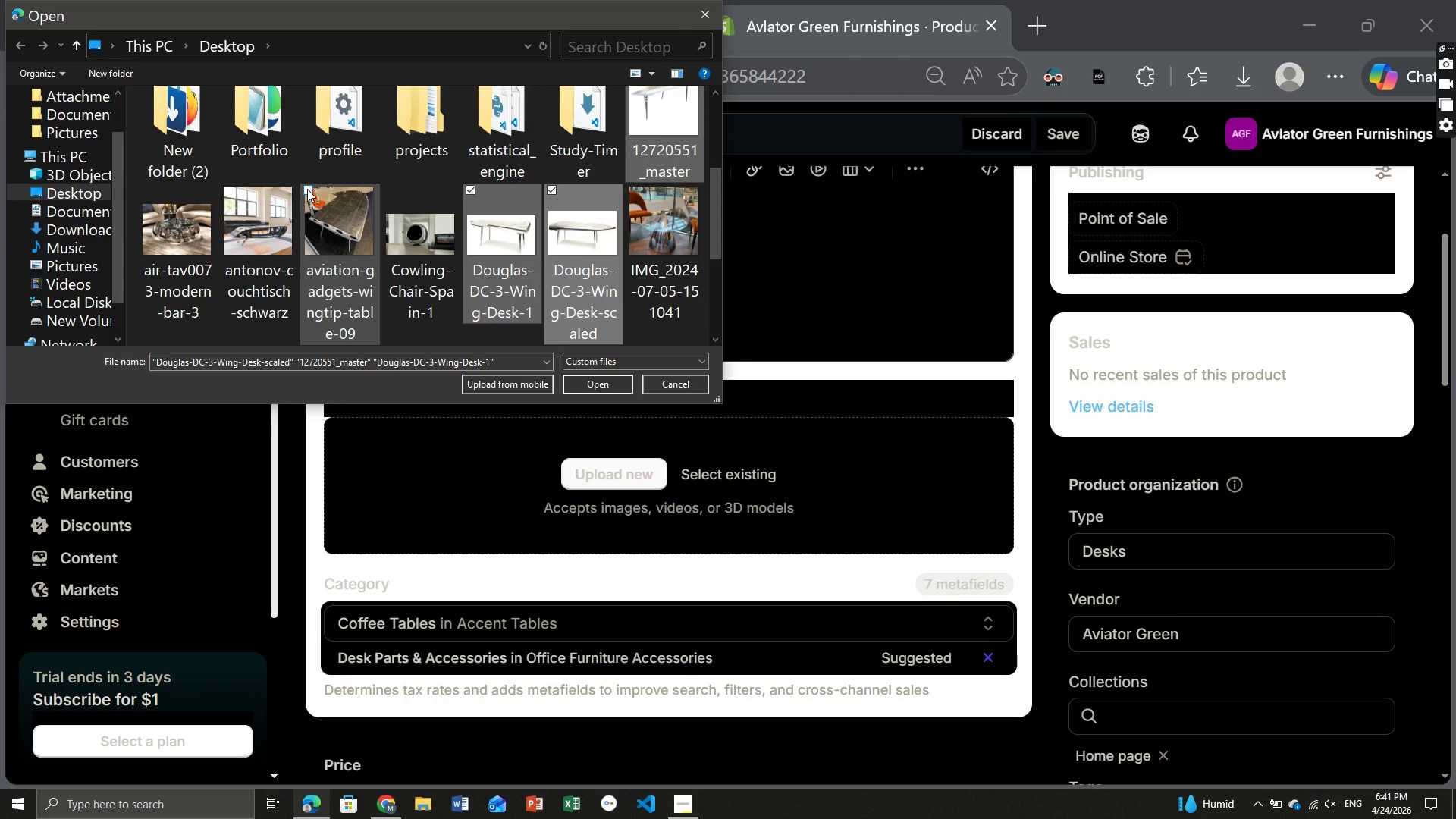 
left_click([307, 189])
 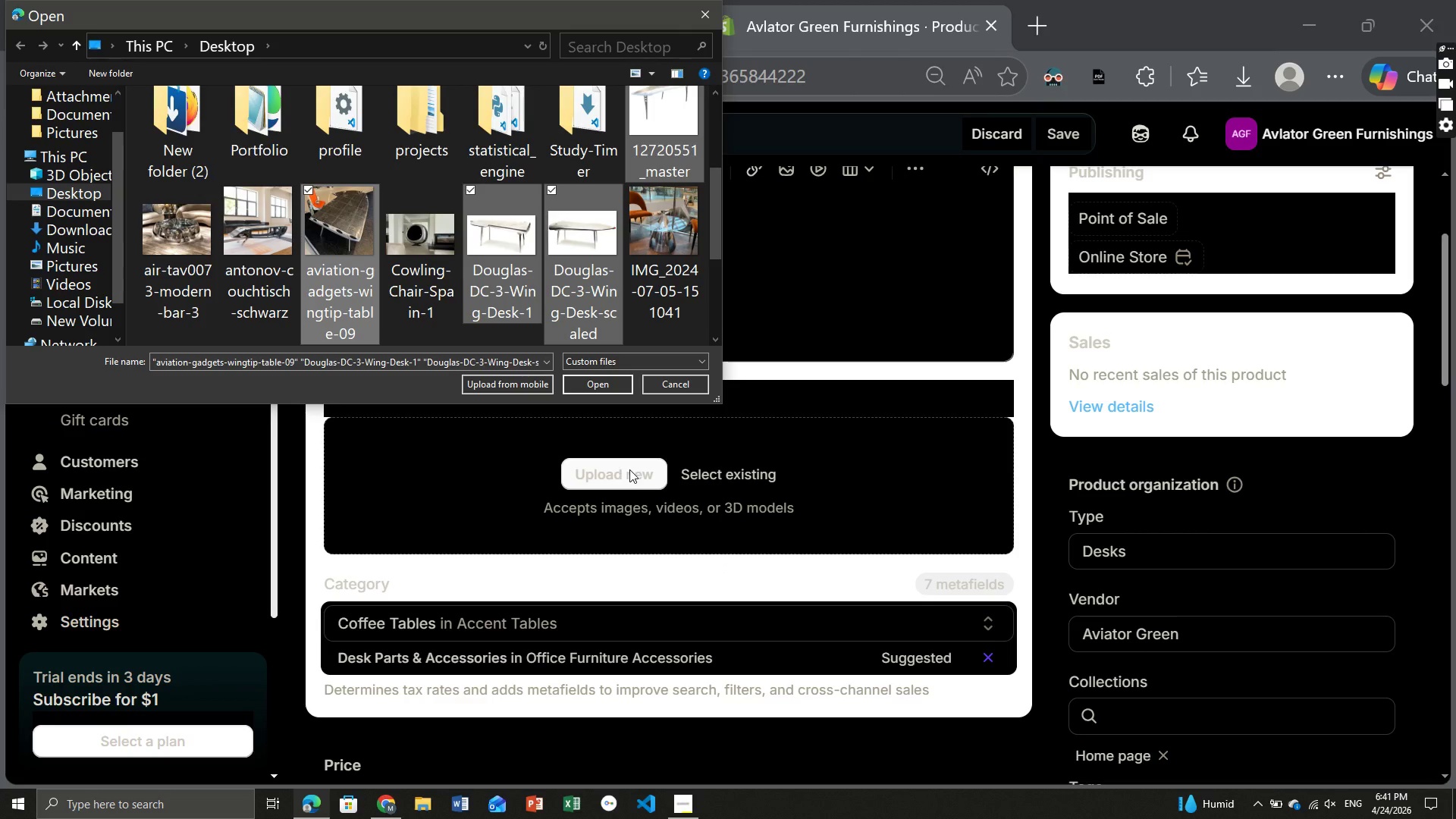 
left_click([602, 383])
 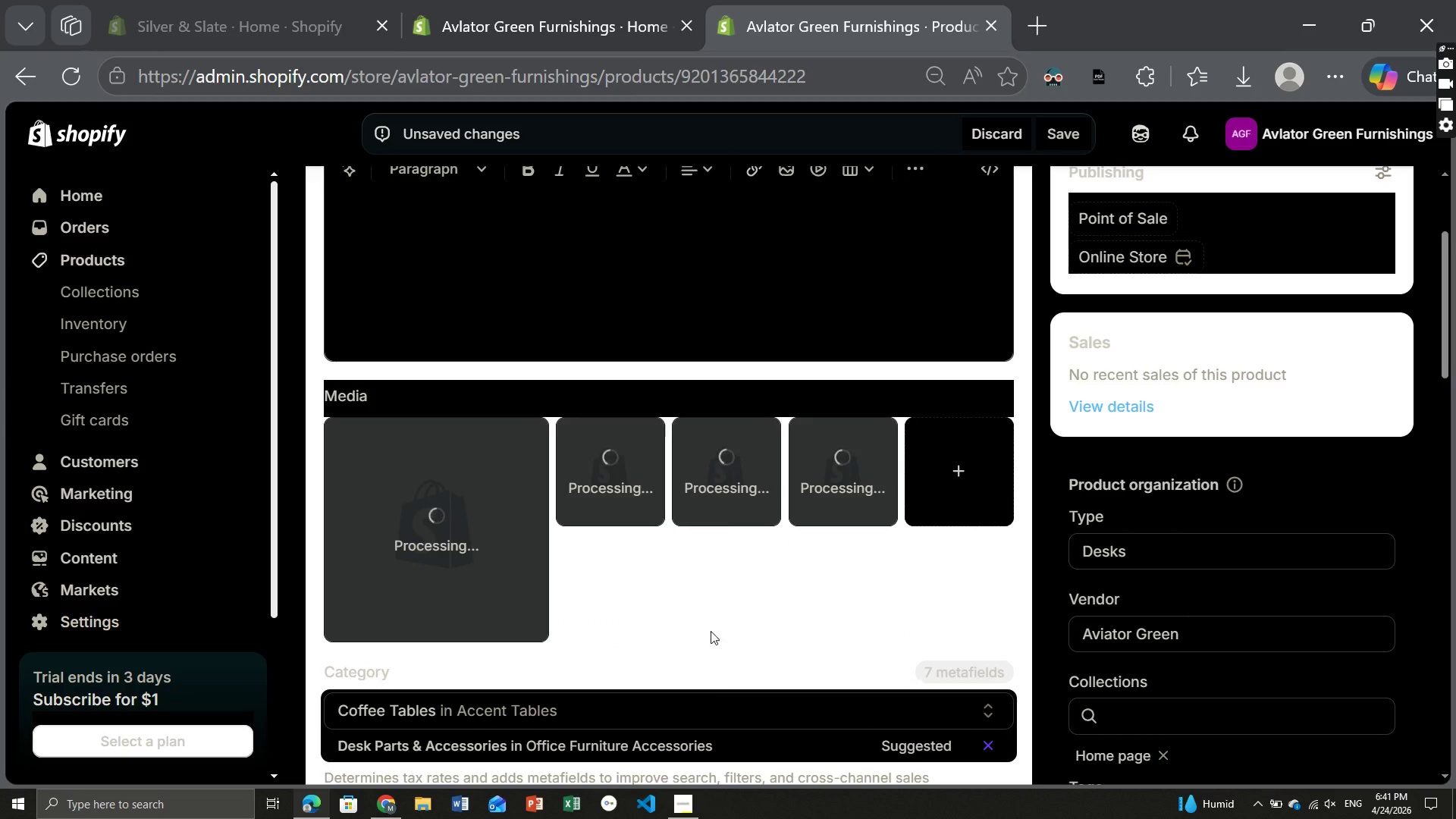 
wait(11.67)
 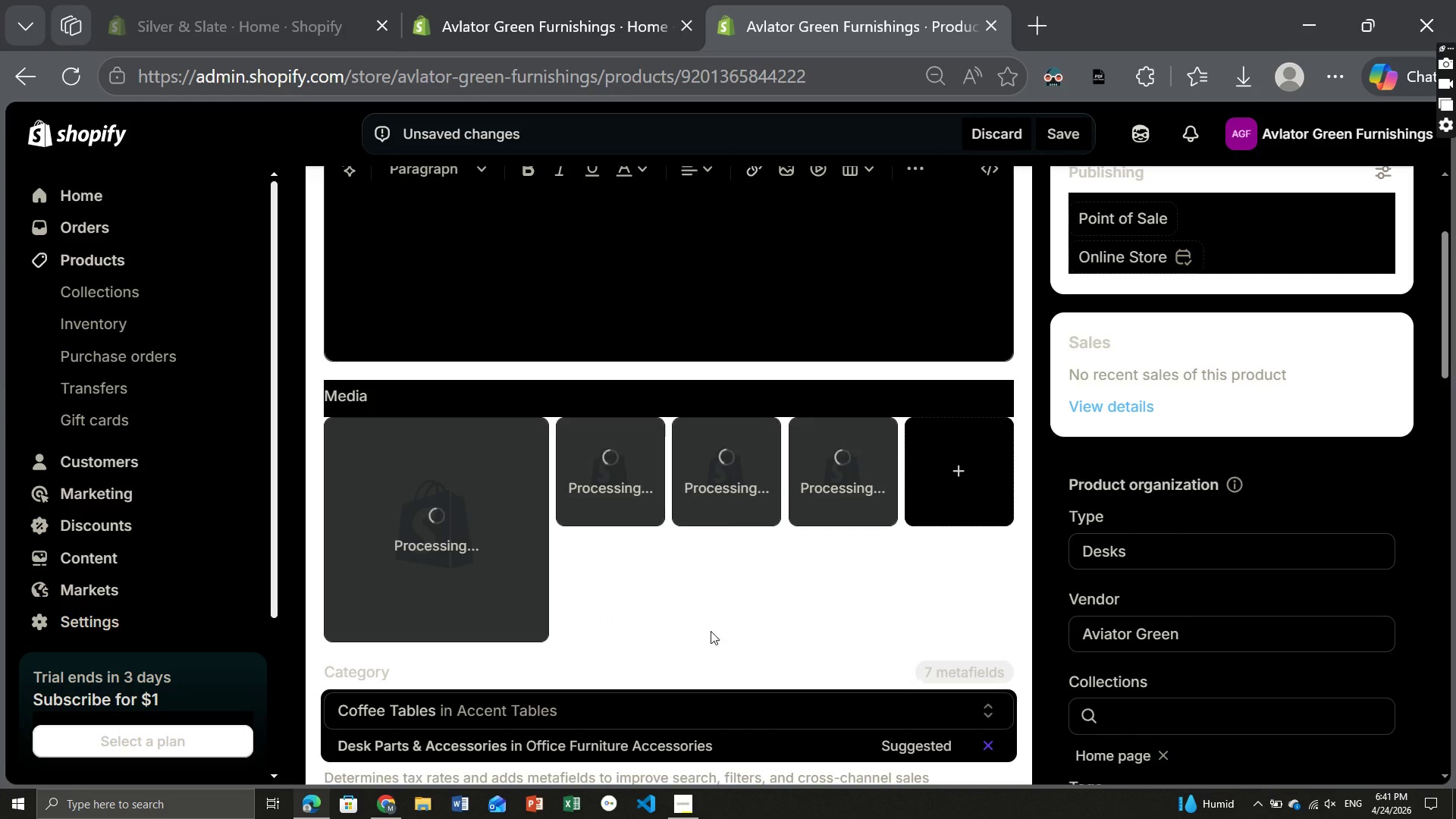 
left_click([859, 469])
 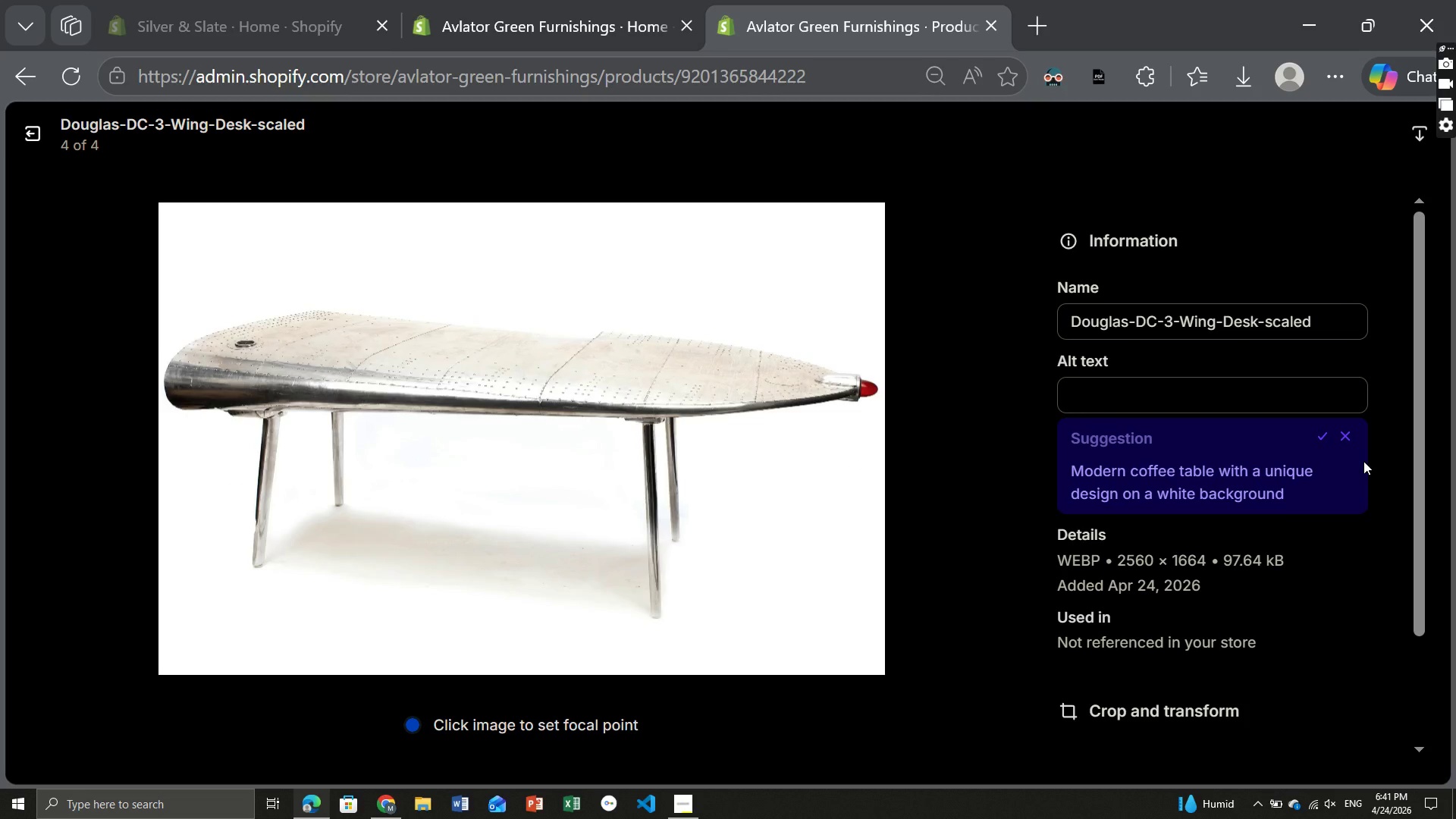 
left_click([1324, 433])
 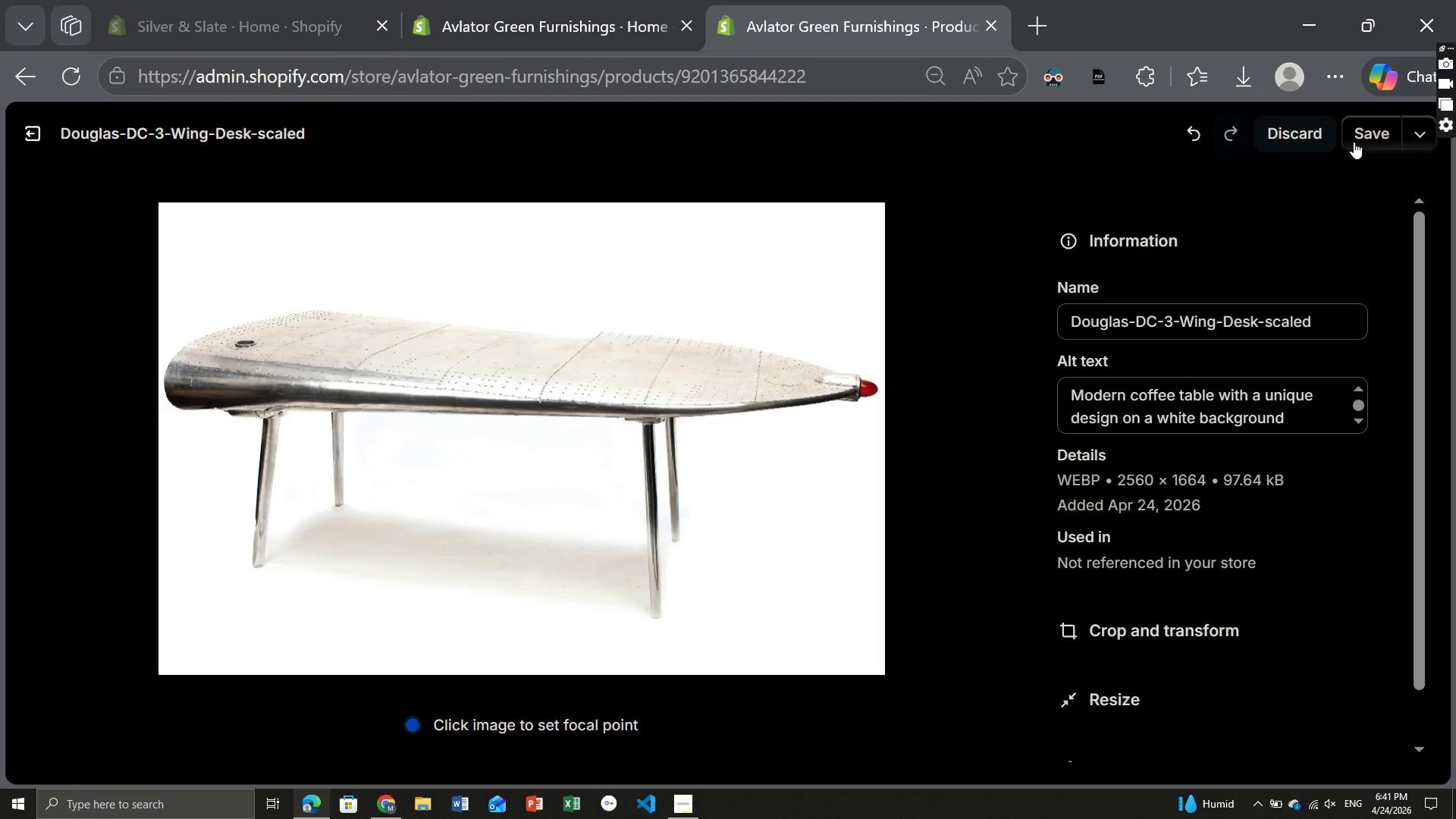 
left_click([1367, 139])
 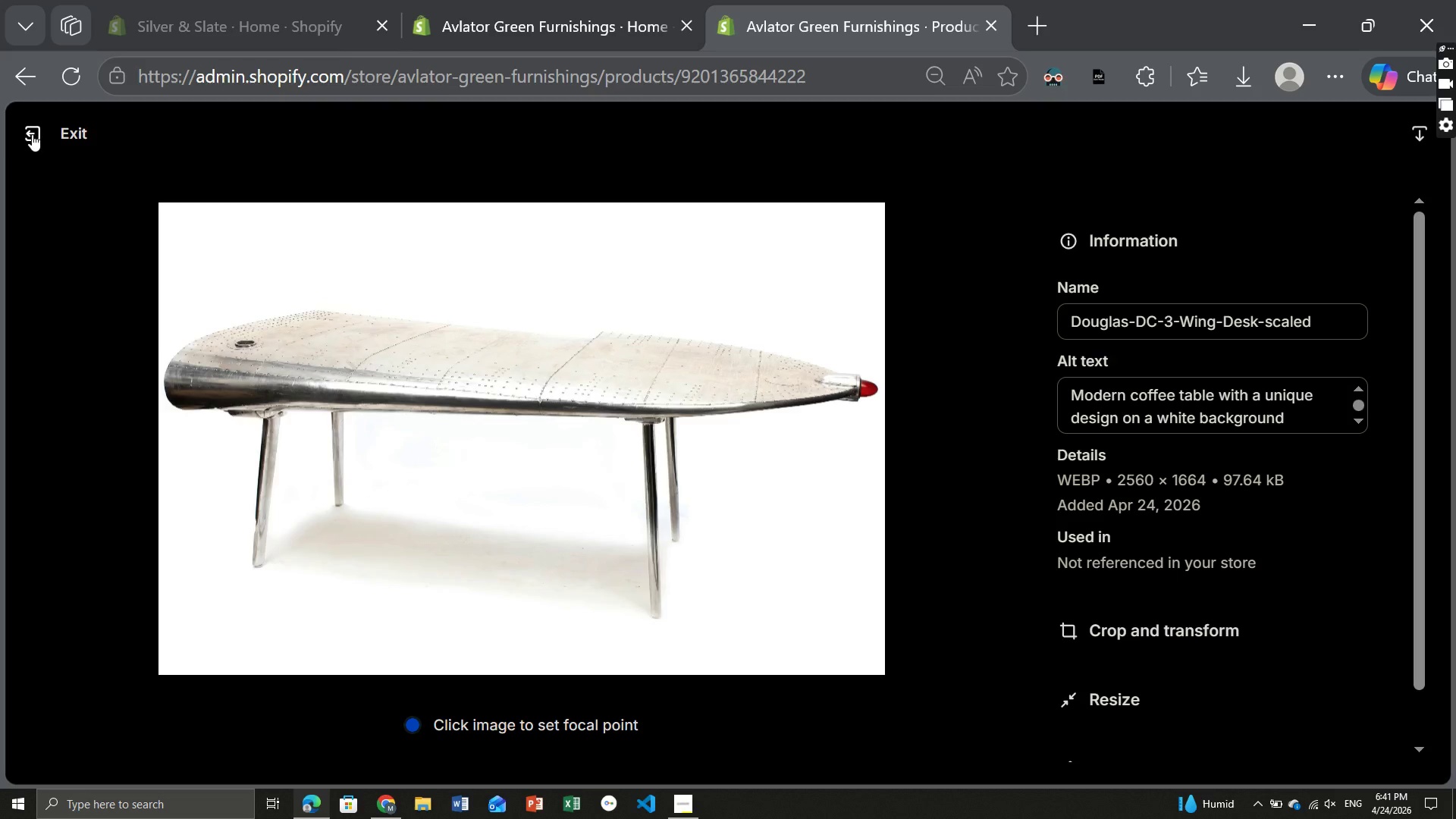 
wait(5.06)
 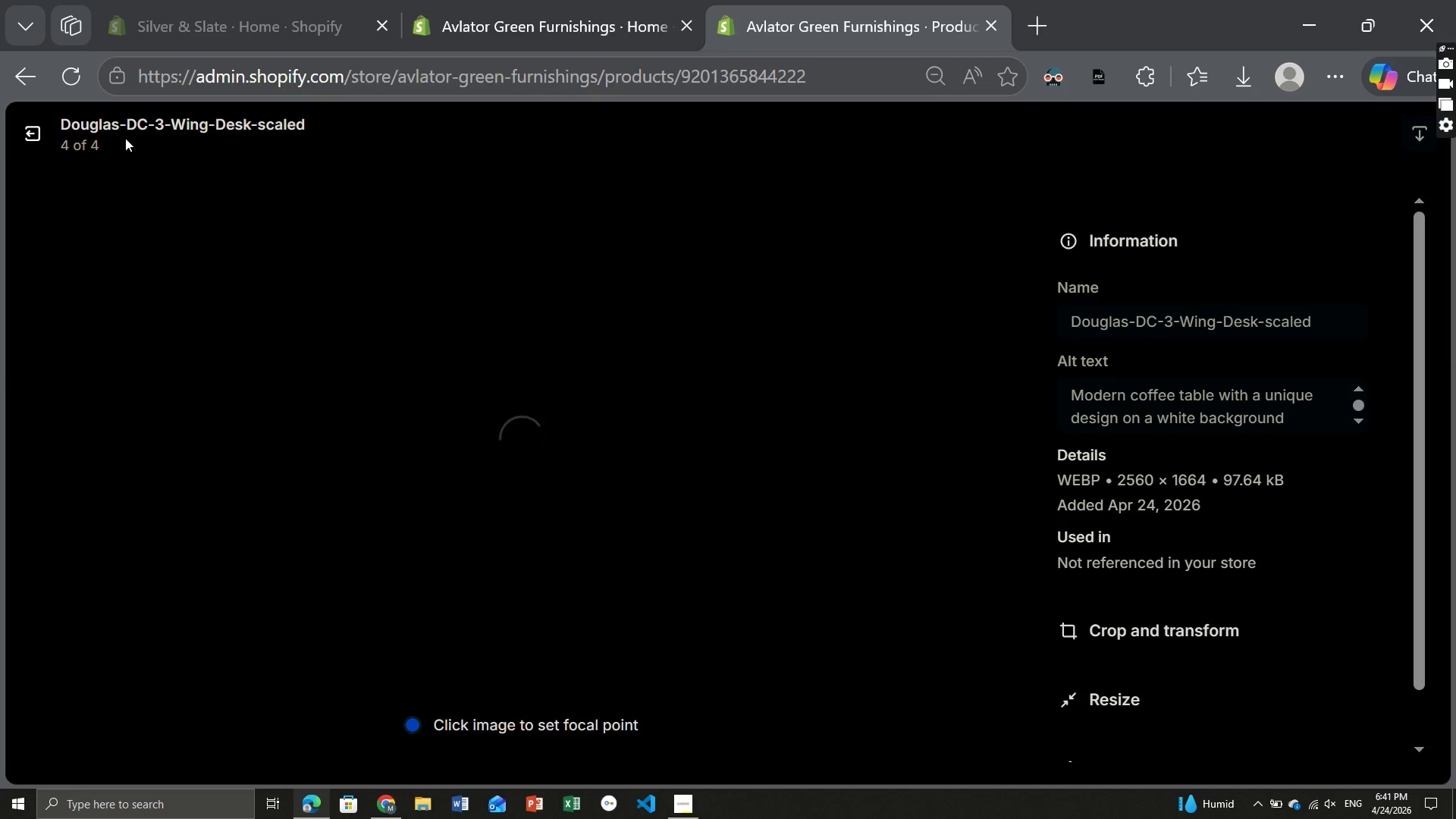 
left_click([30, 133])
 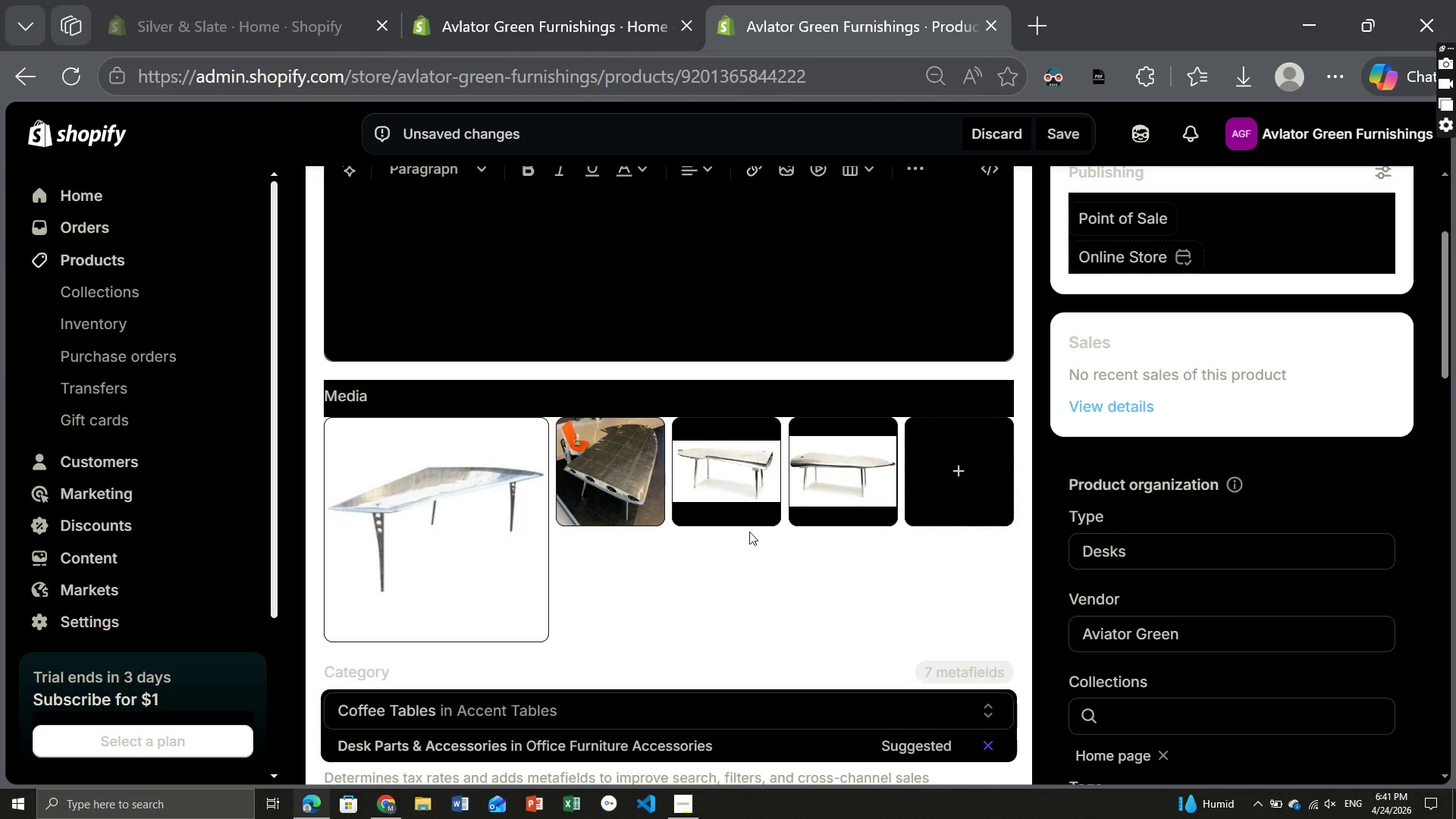 
left_click([741, 483])
 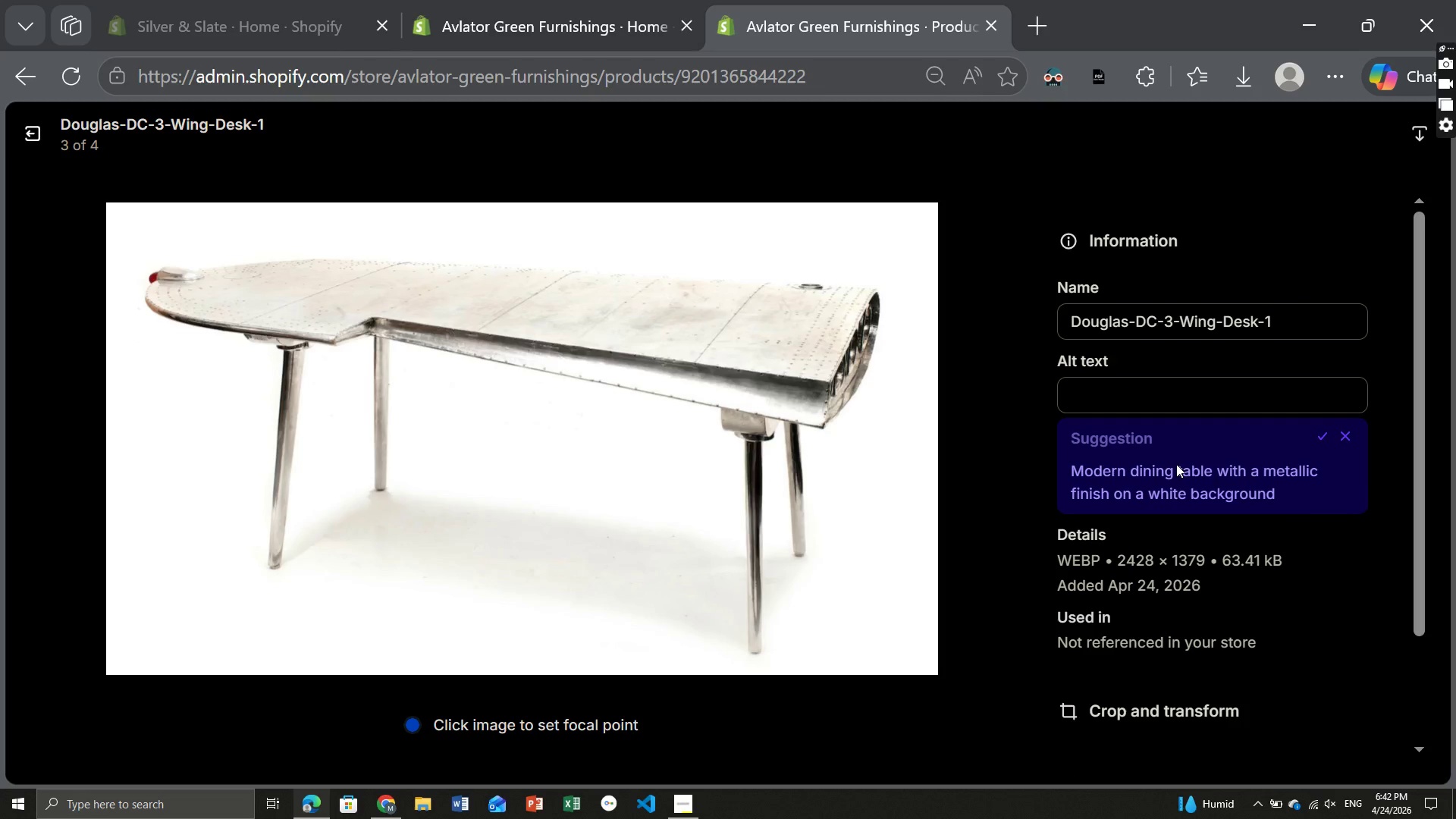 
wait(6.58)
 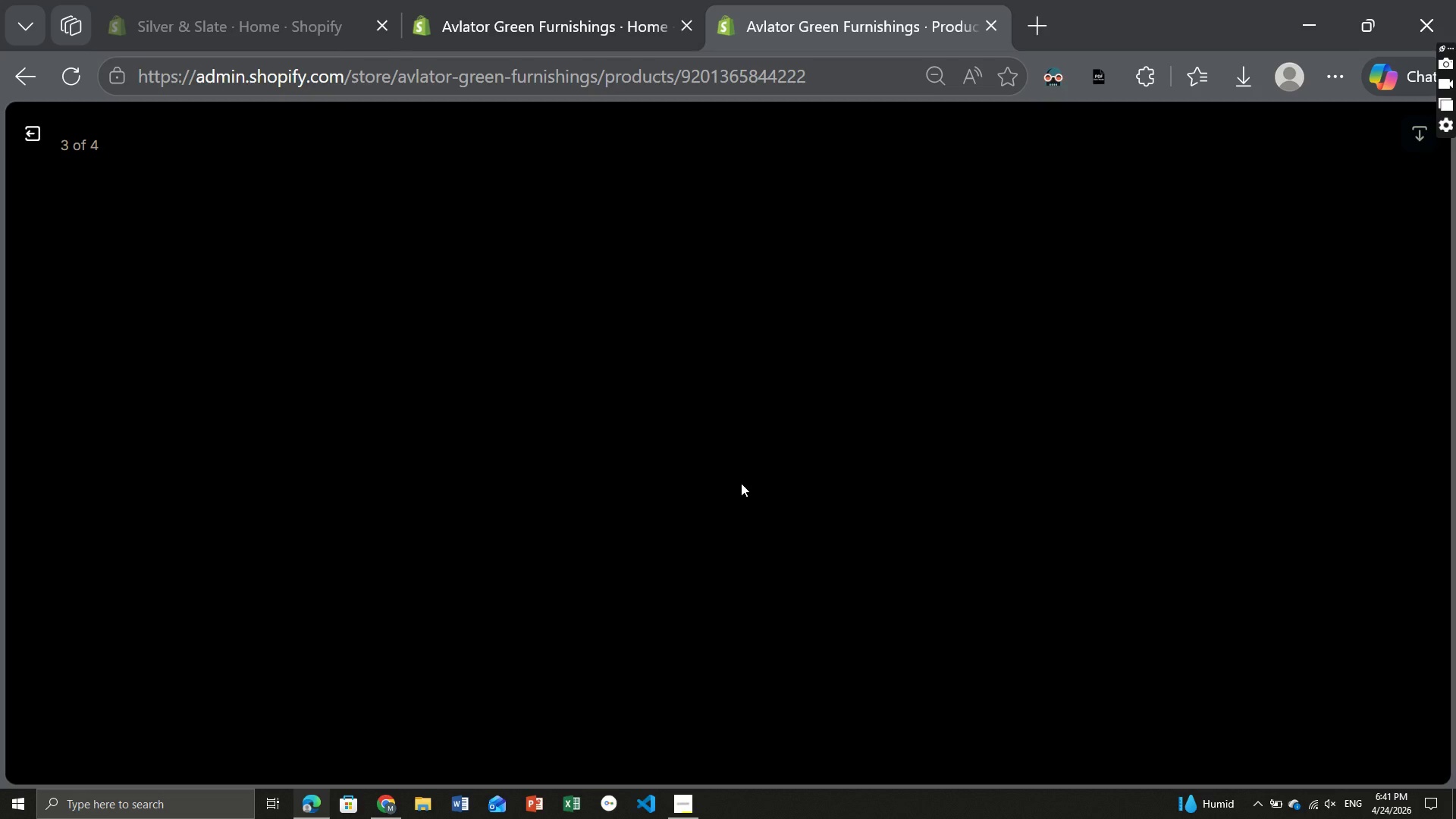 
left_click([1327, 425])
 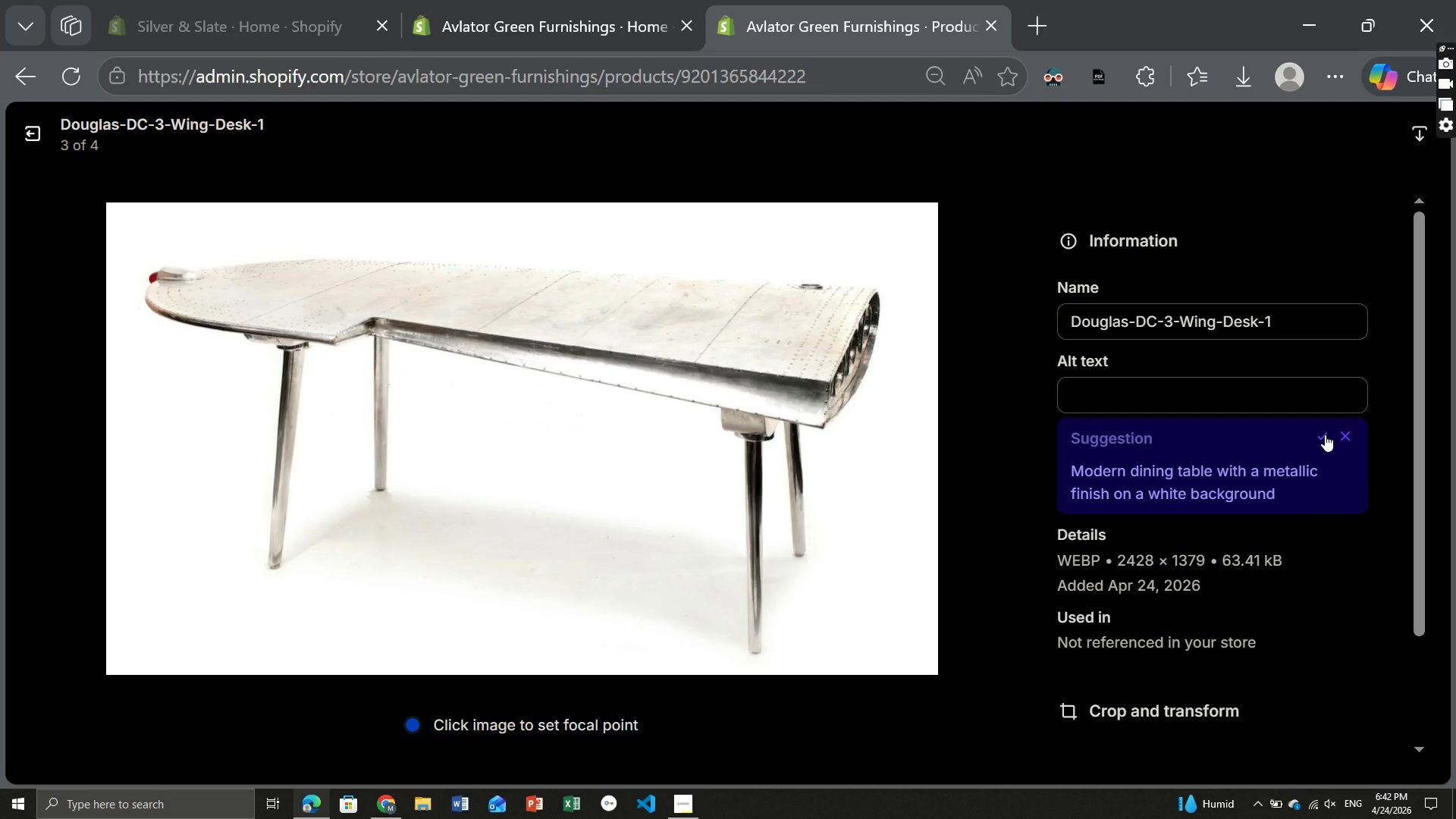 
left_click([1325, 435])
 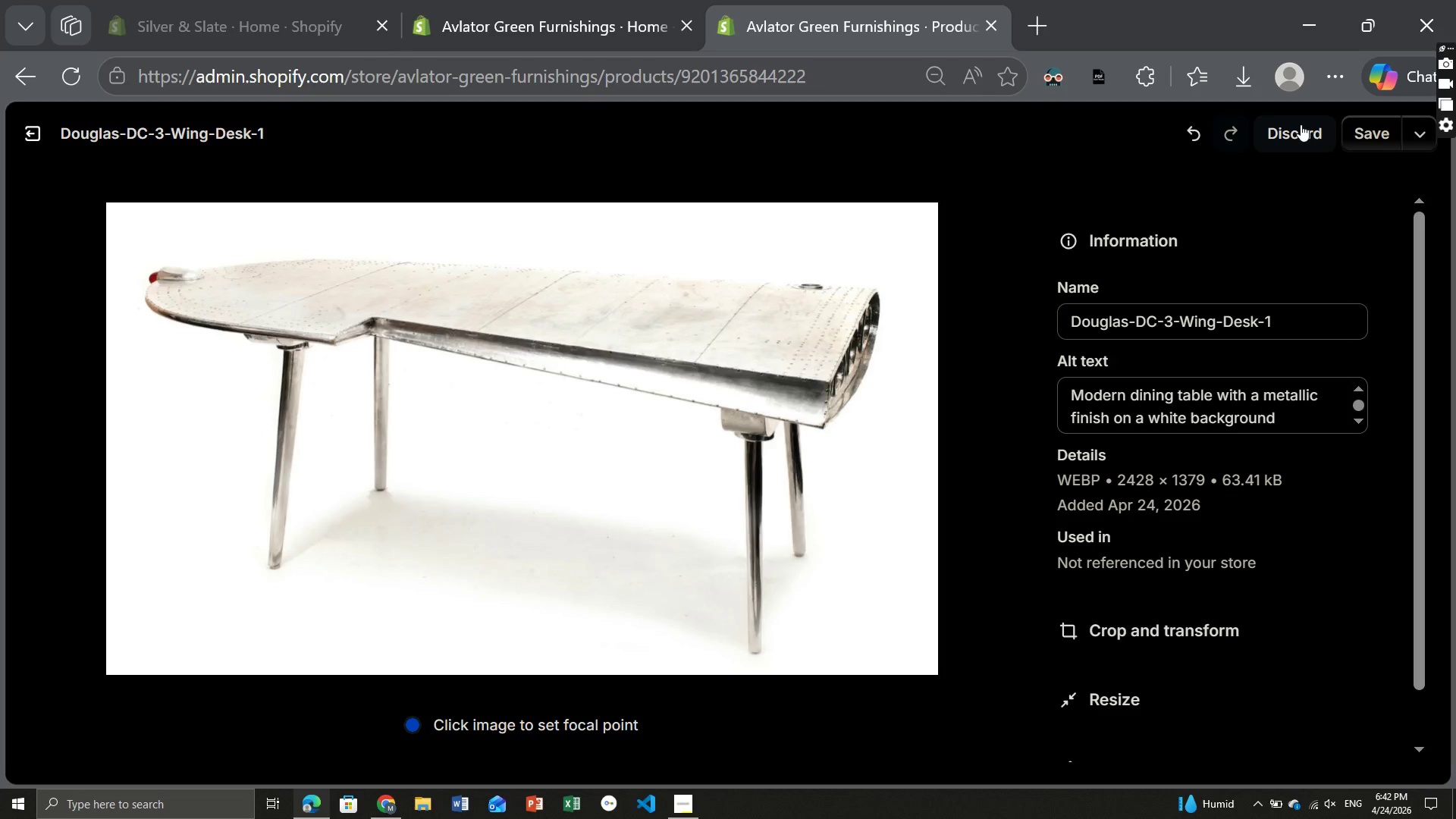 
left_click([1378, 125])
 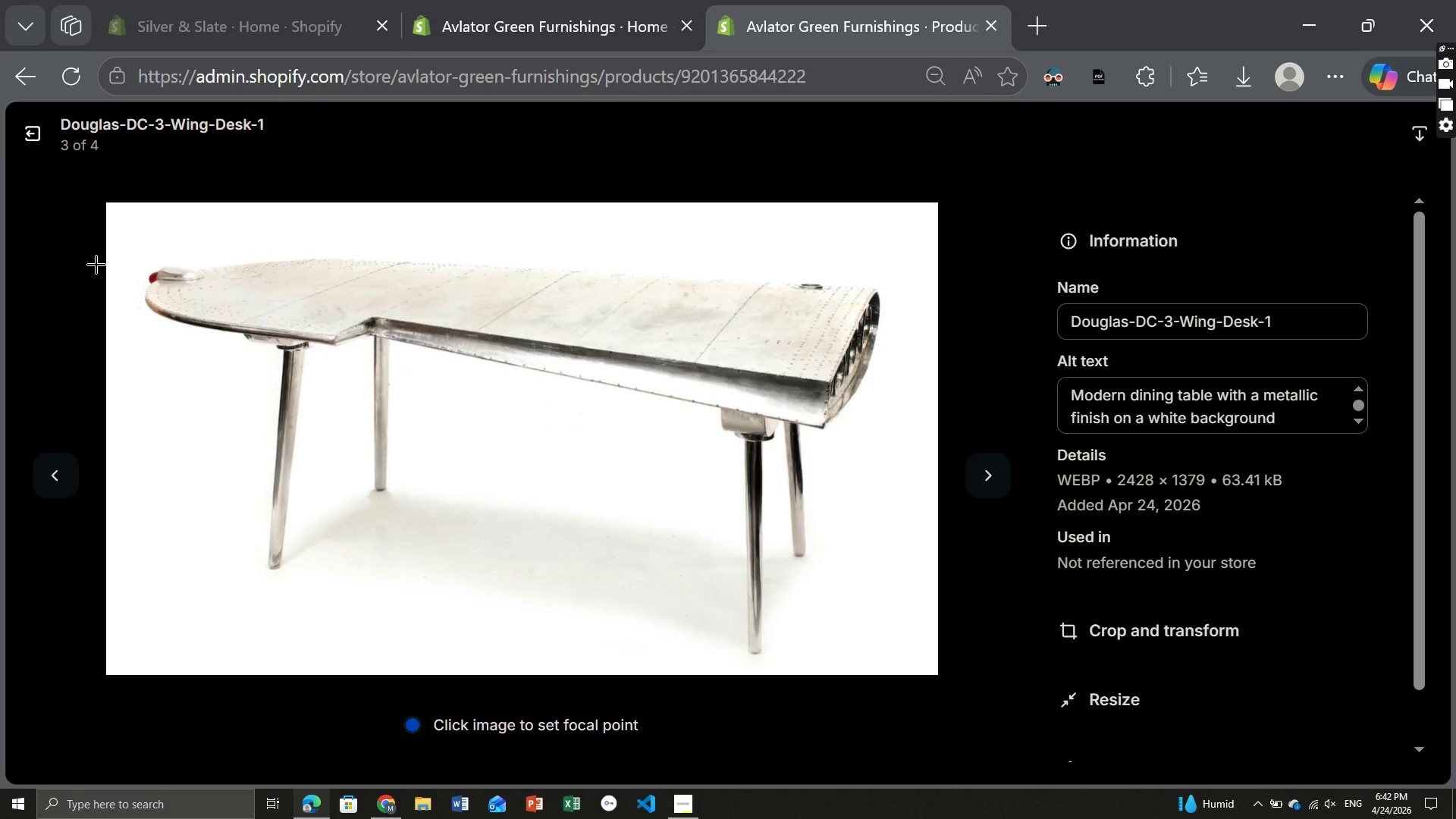 
wait(6.89)
 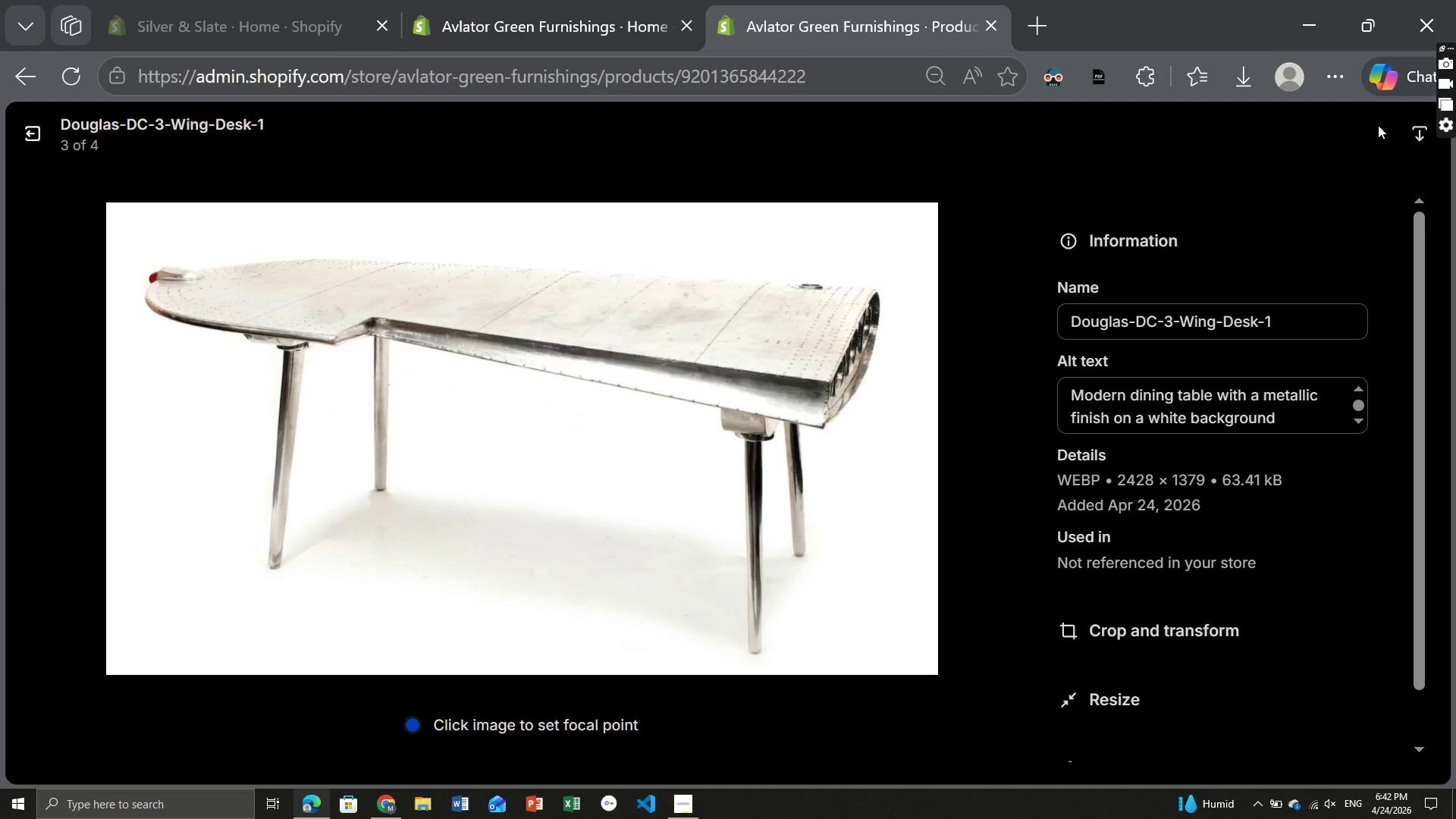 
left_click([30, 126])
 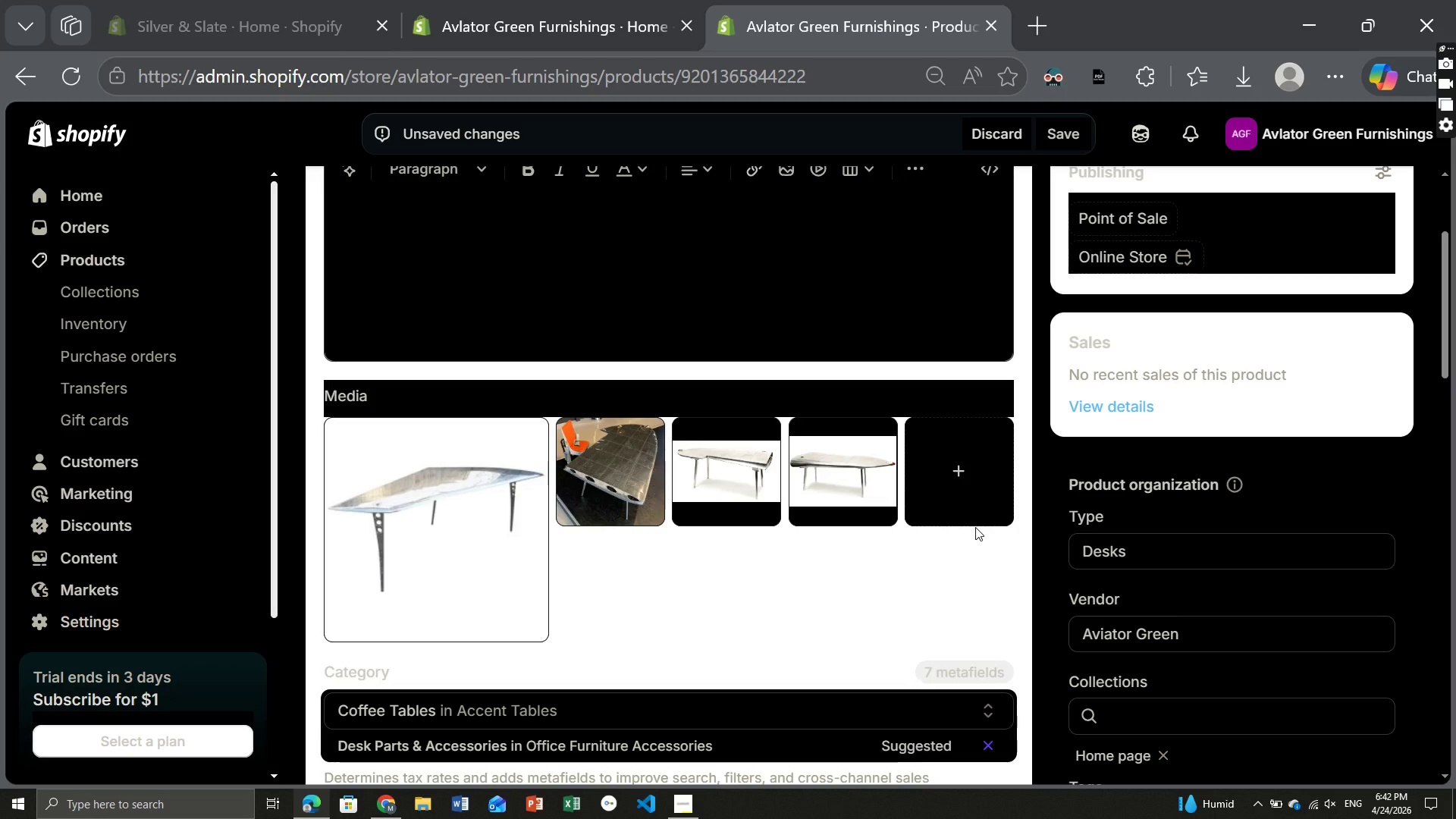 
wait(42.72)
 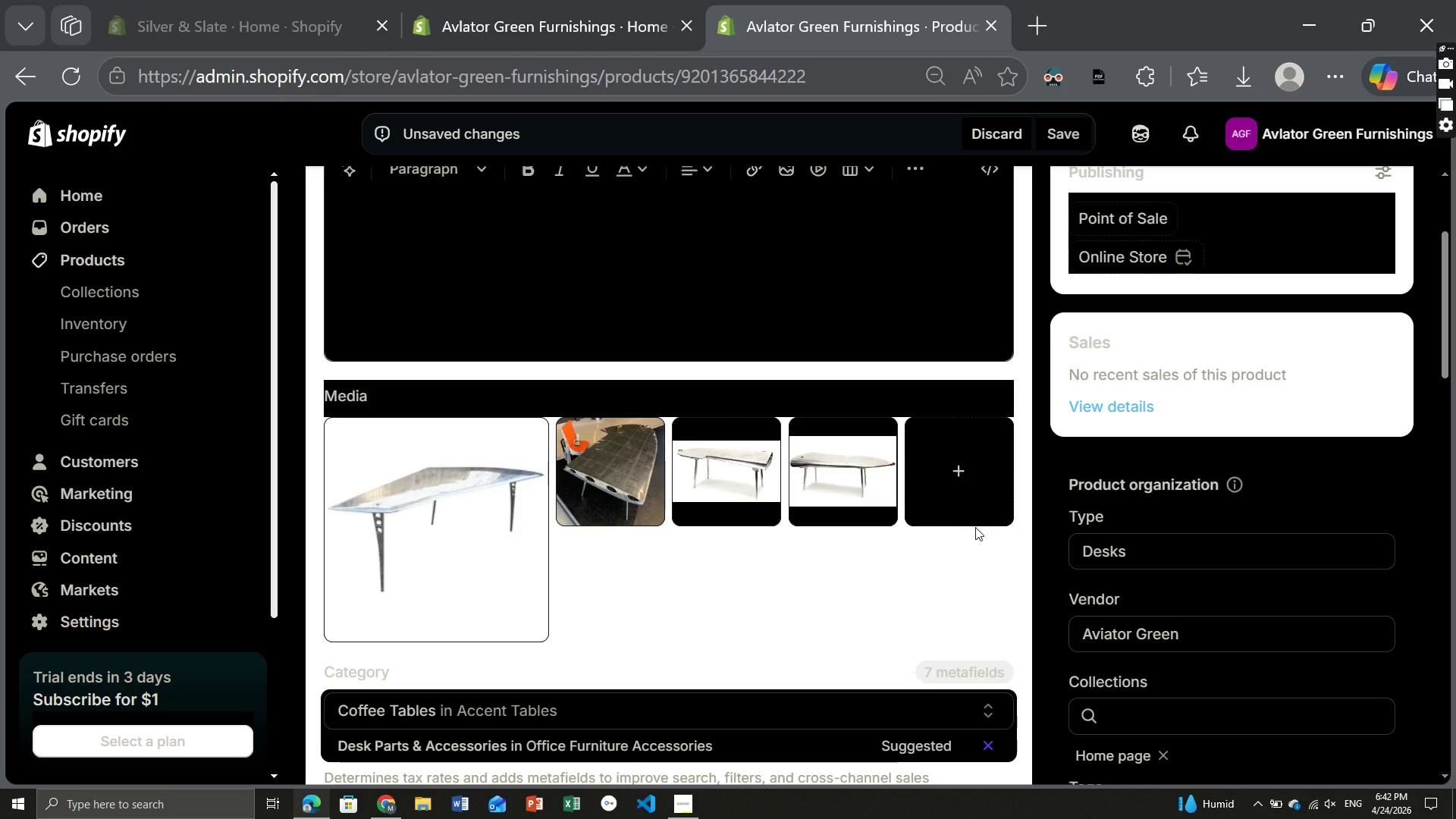 
left_click([614, 467])
 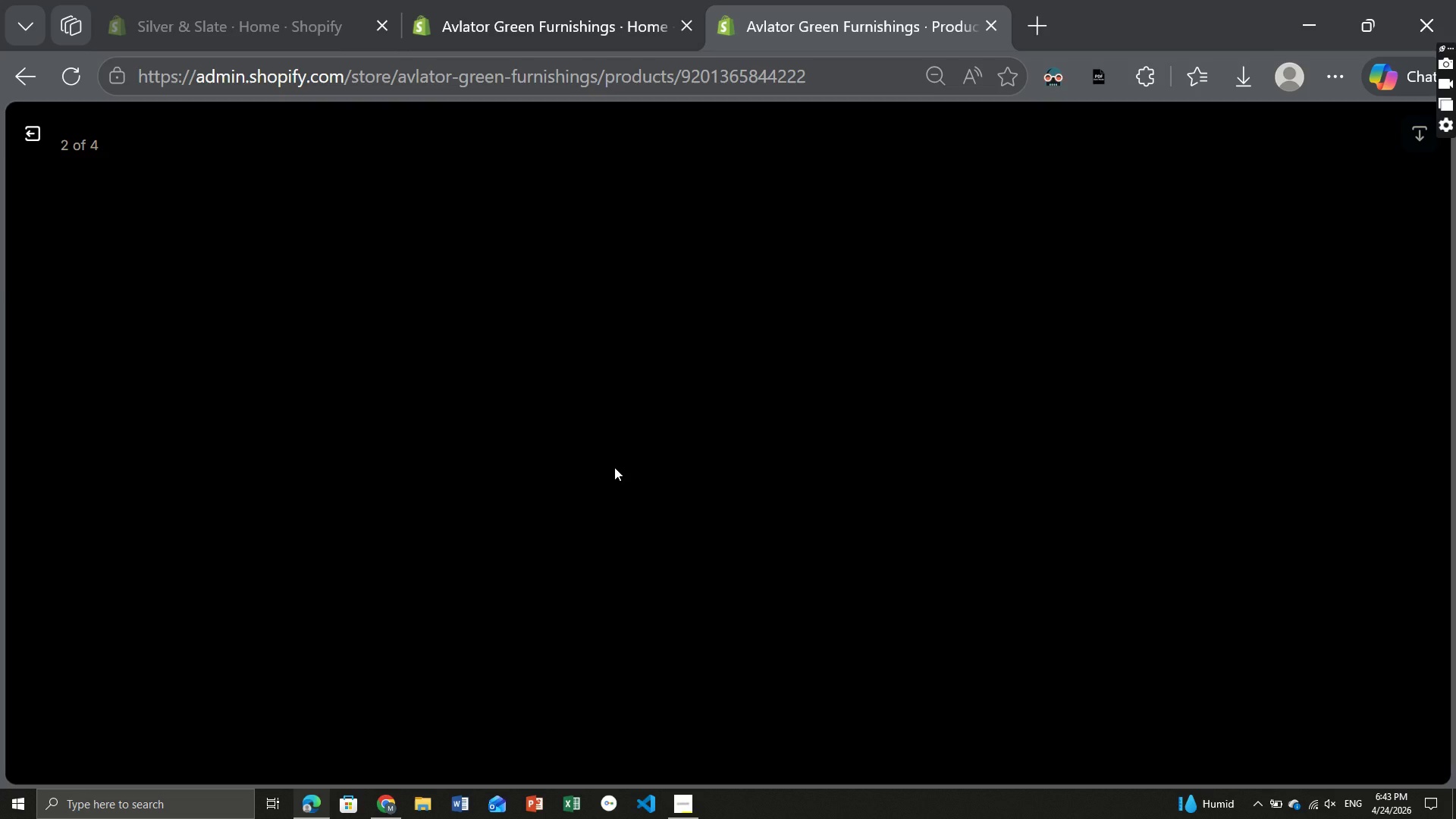 
wait(8.88)
 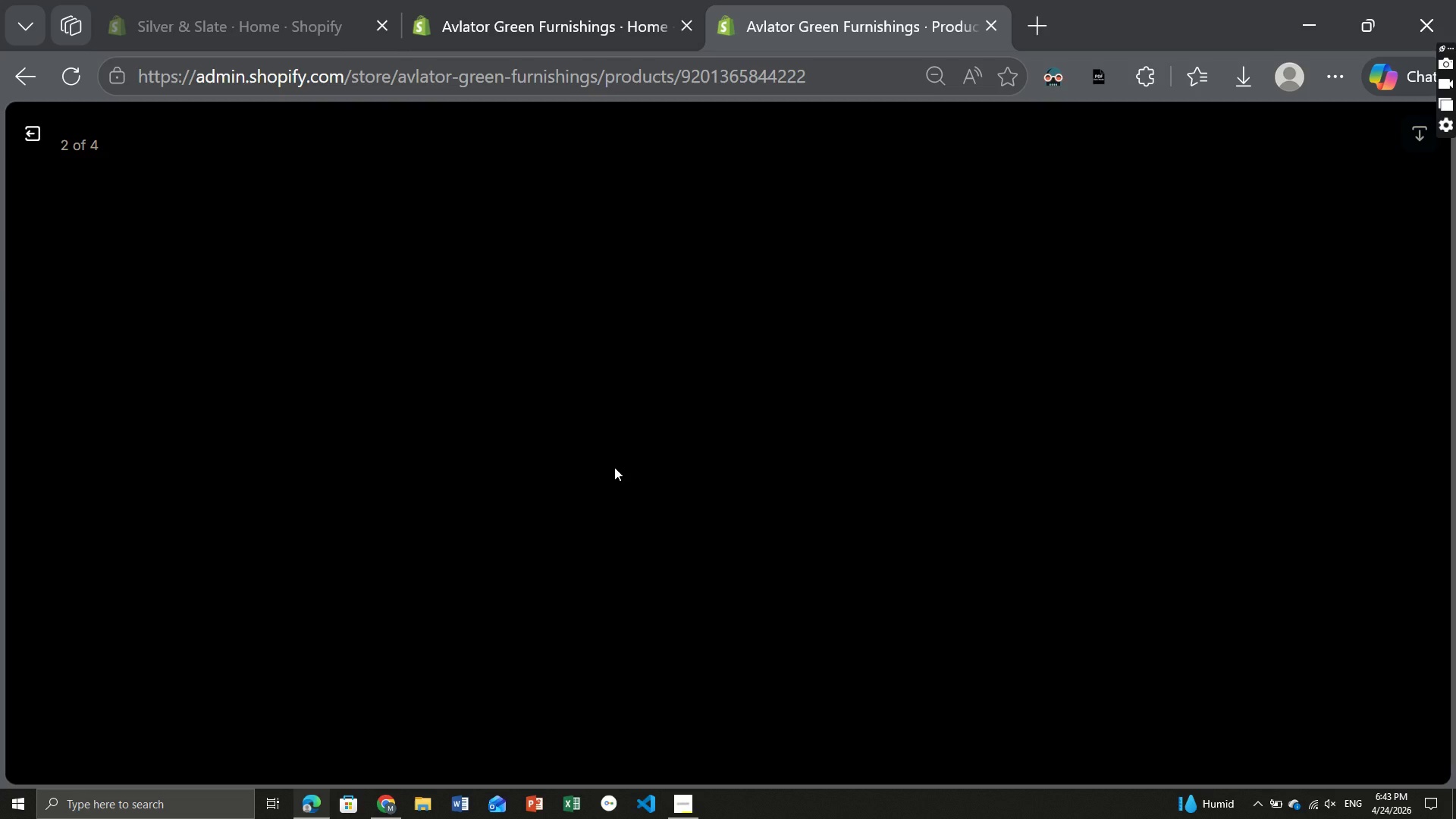 
left_click([1321, 433])
 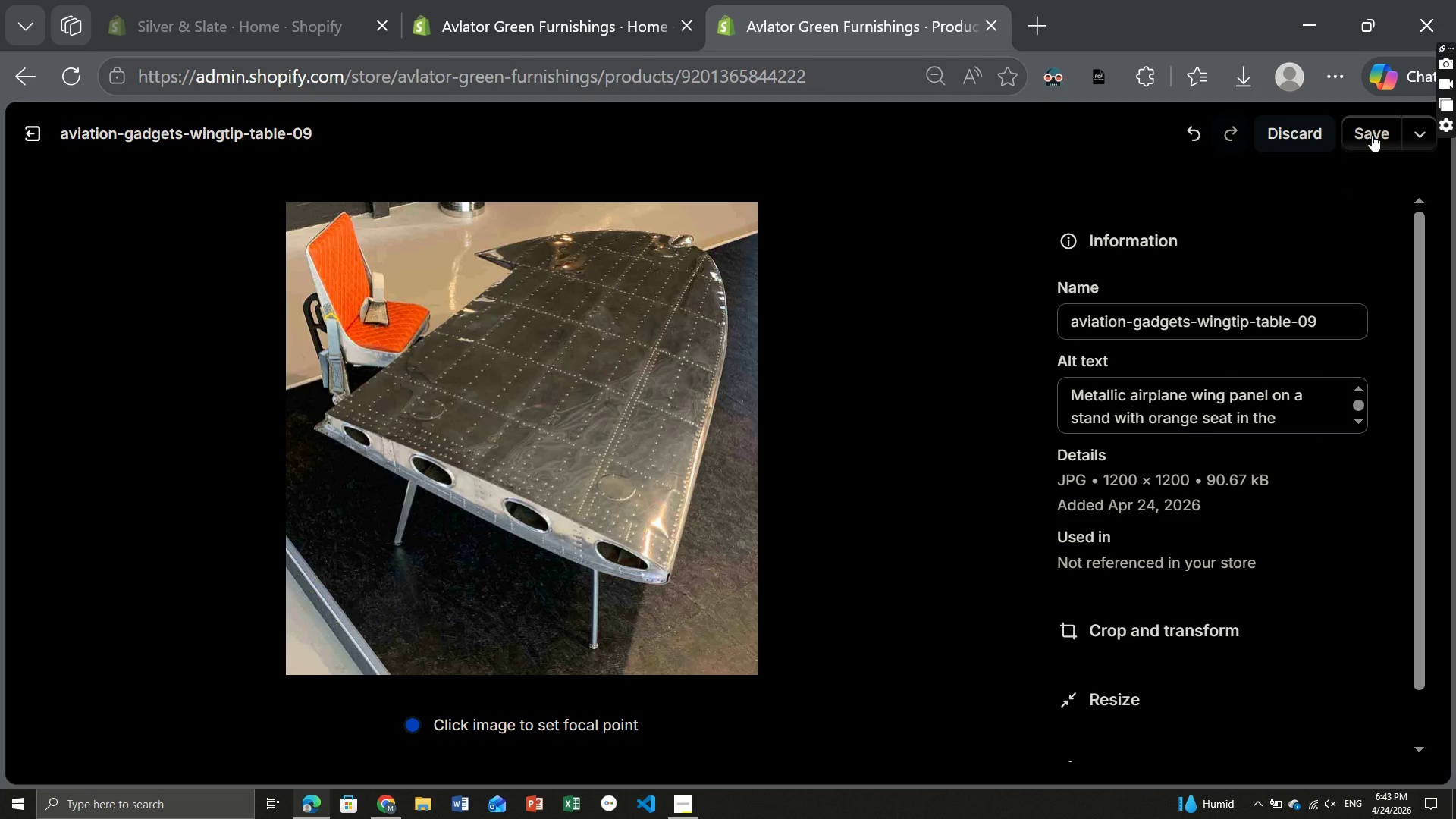 
left_click([1376, 123])
 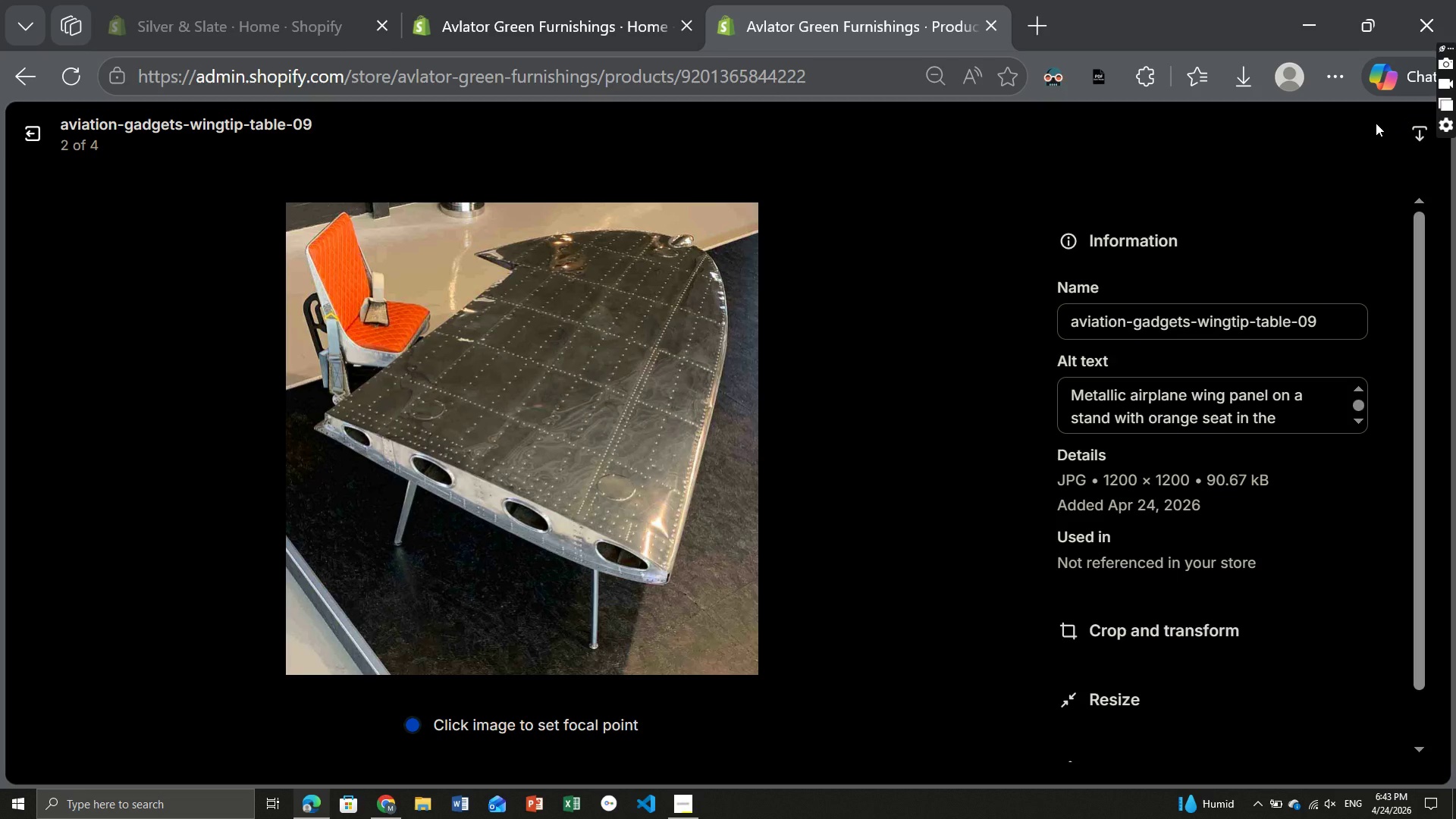 
wait(14.42)
 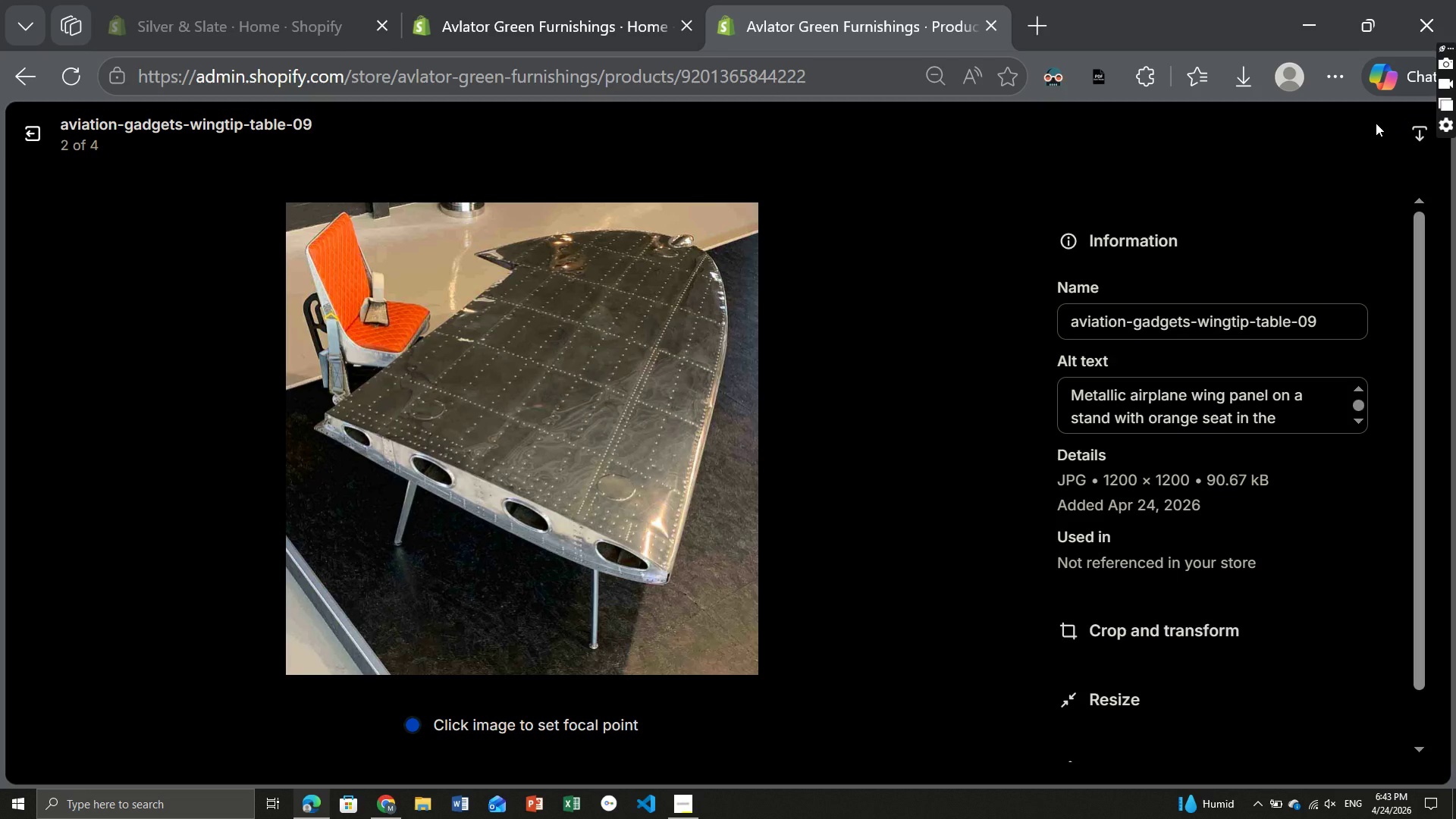 
left_click([25, 133])
 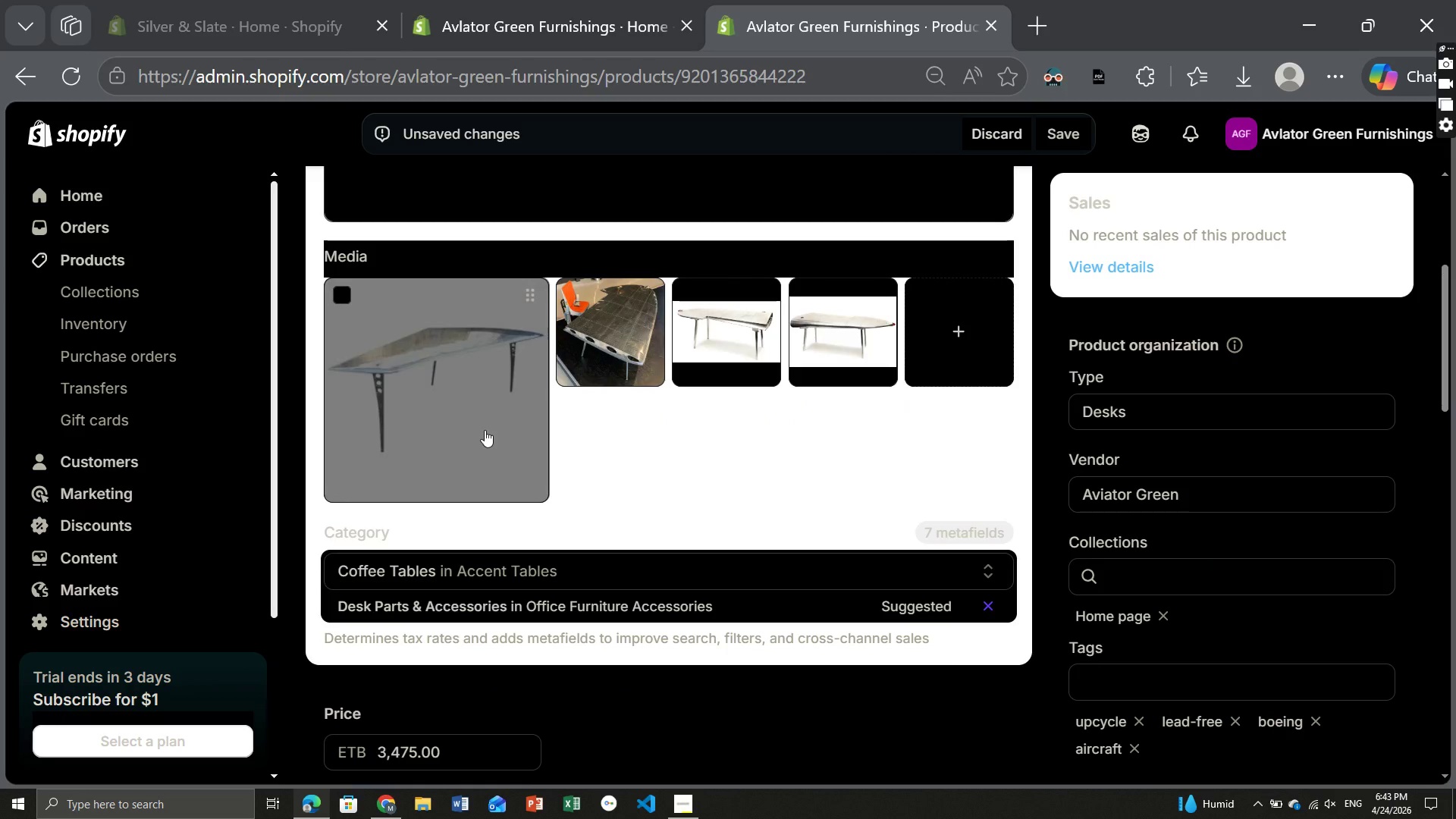 
left_click([485, 430])
 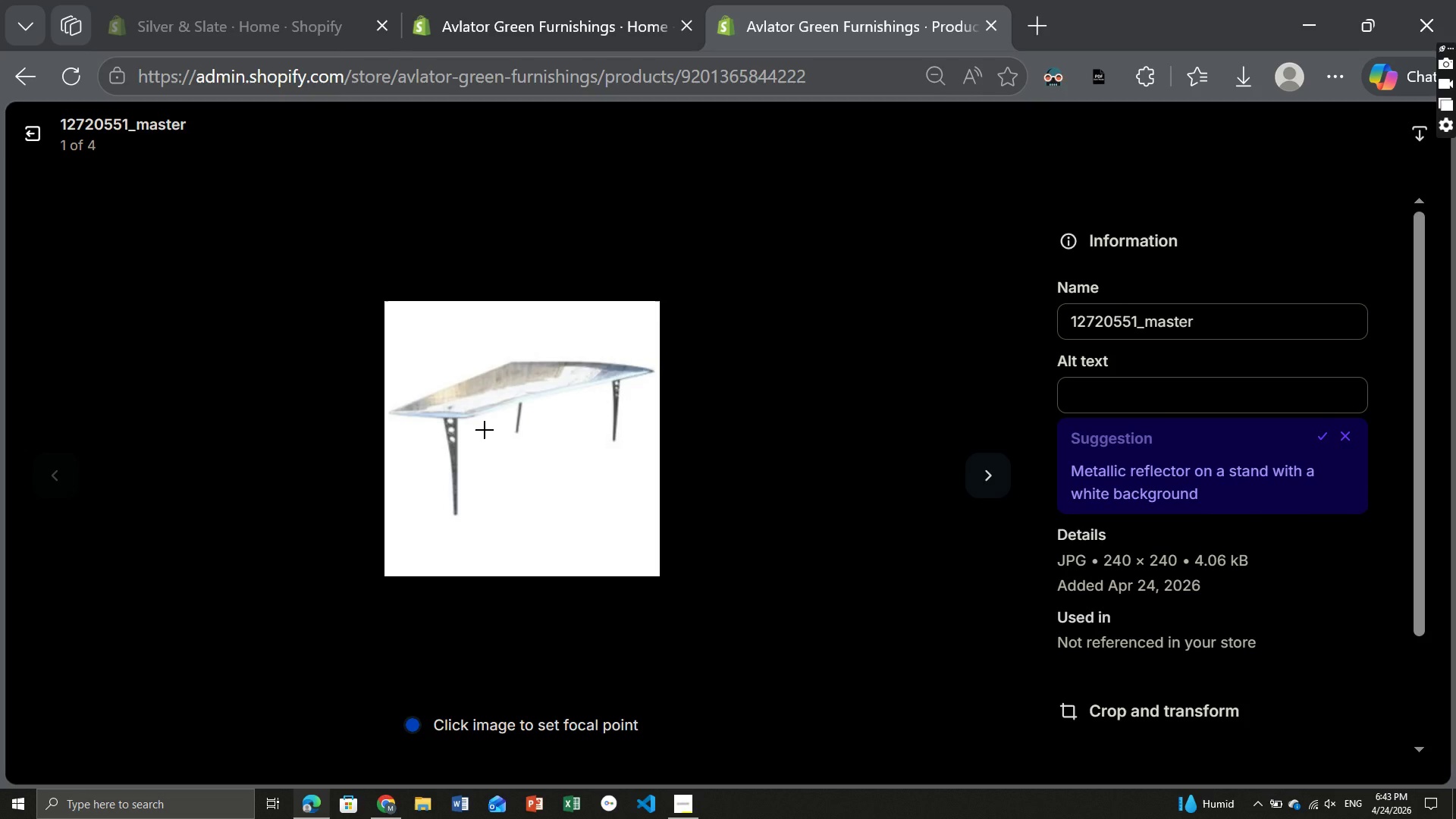 
wait(11.16)
 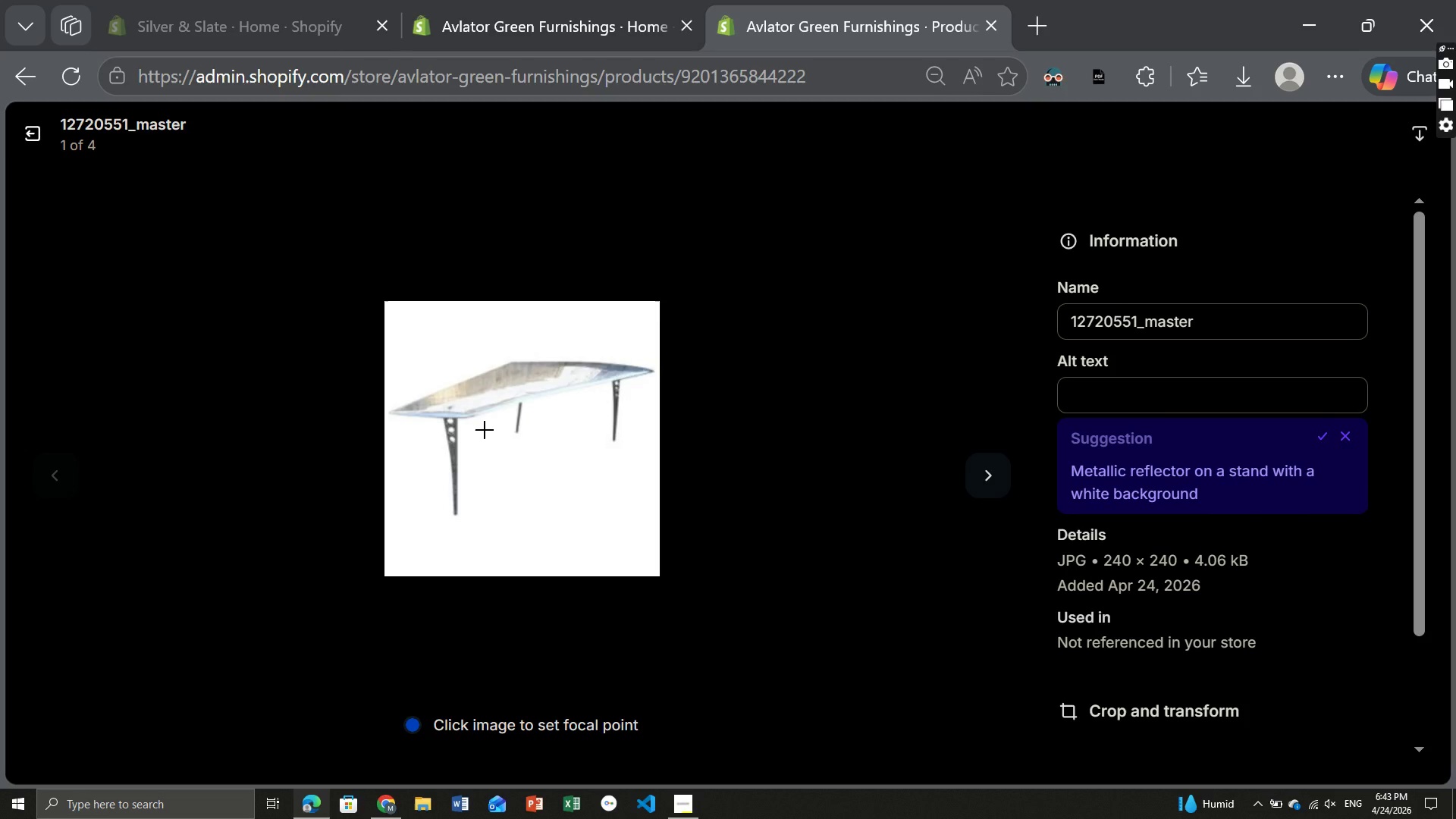 
left_click([1323, 438])
 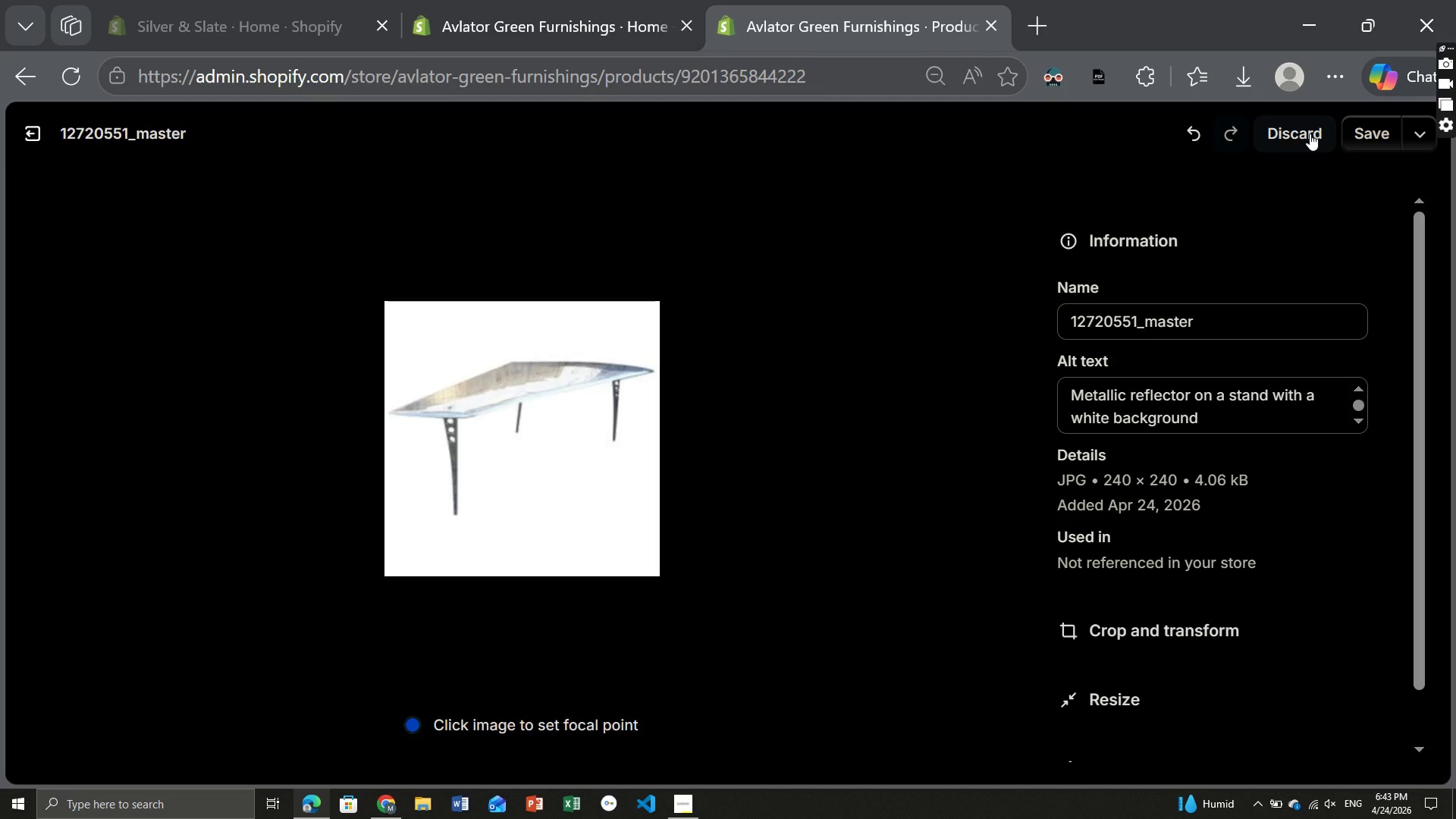 
left_click([1362, 128])
 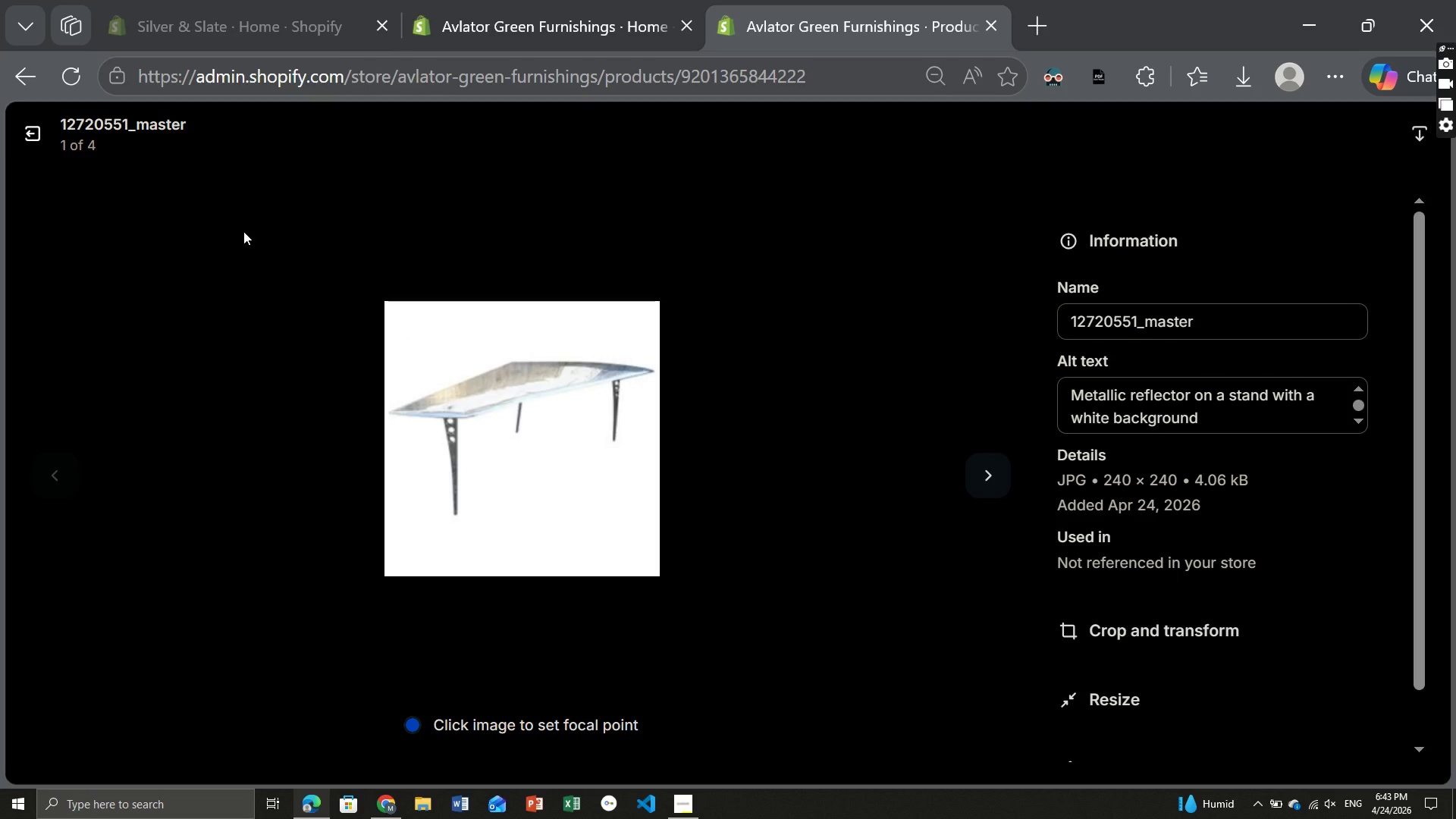 
wait(5.16)
 